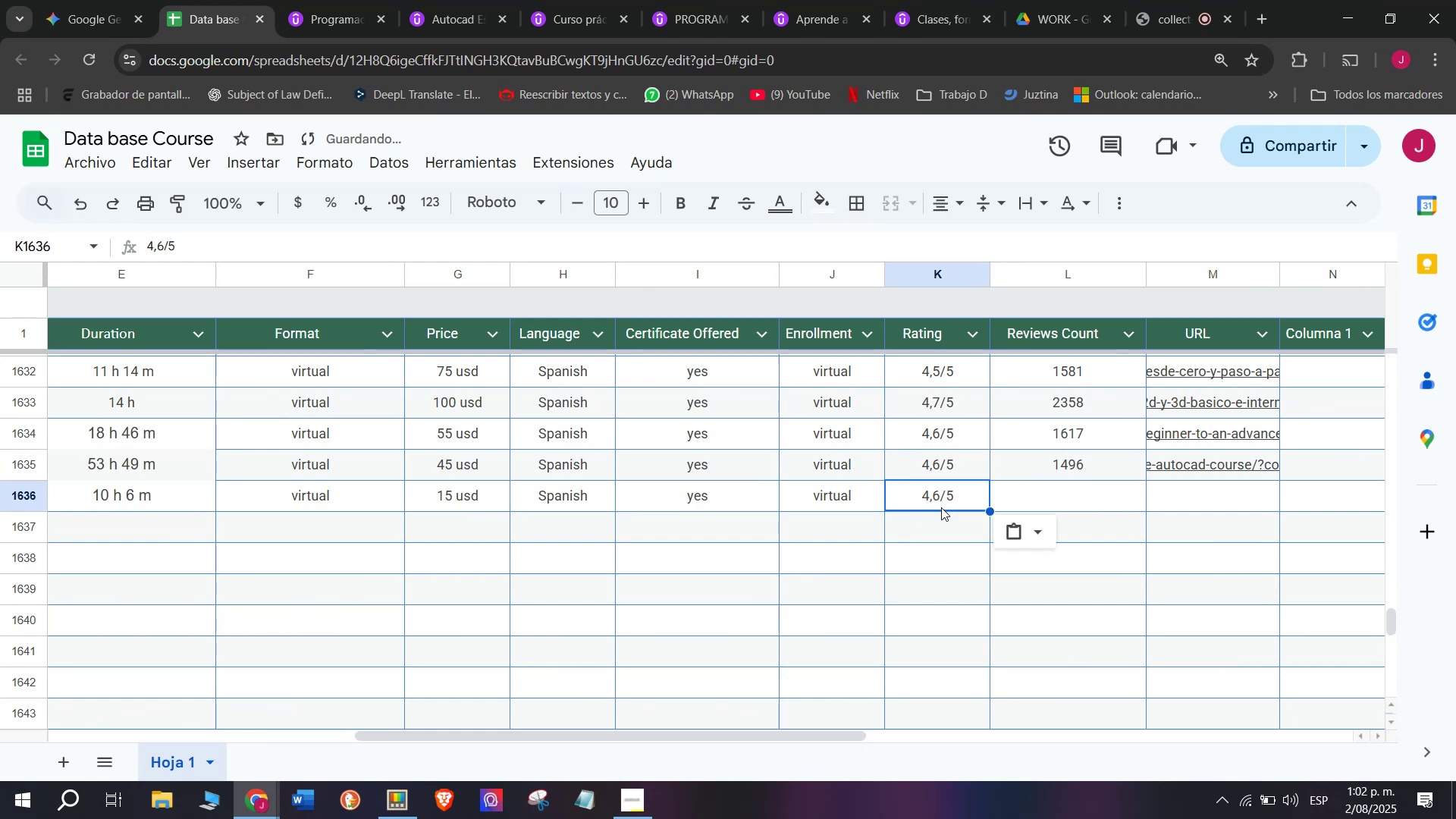 
double_click([941, 507])
 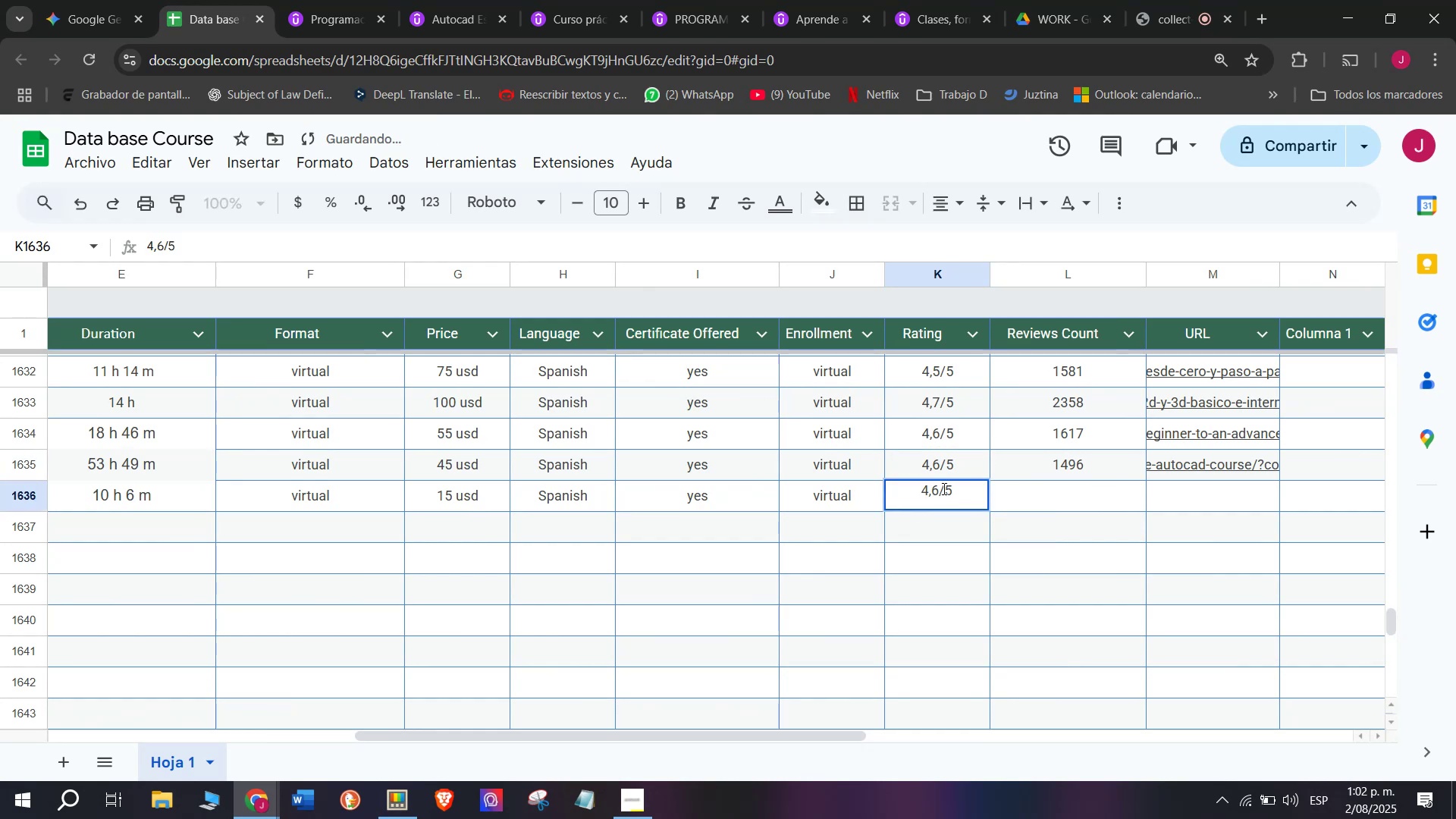 
left_click([943, 488])
 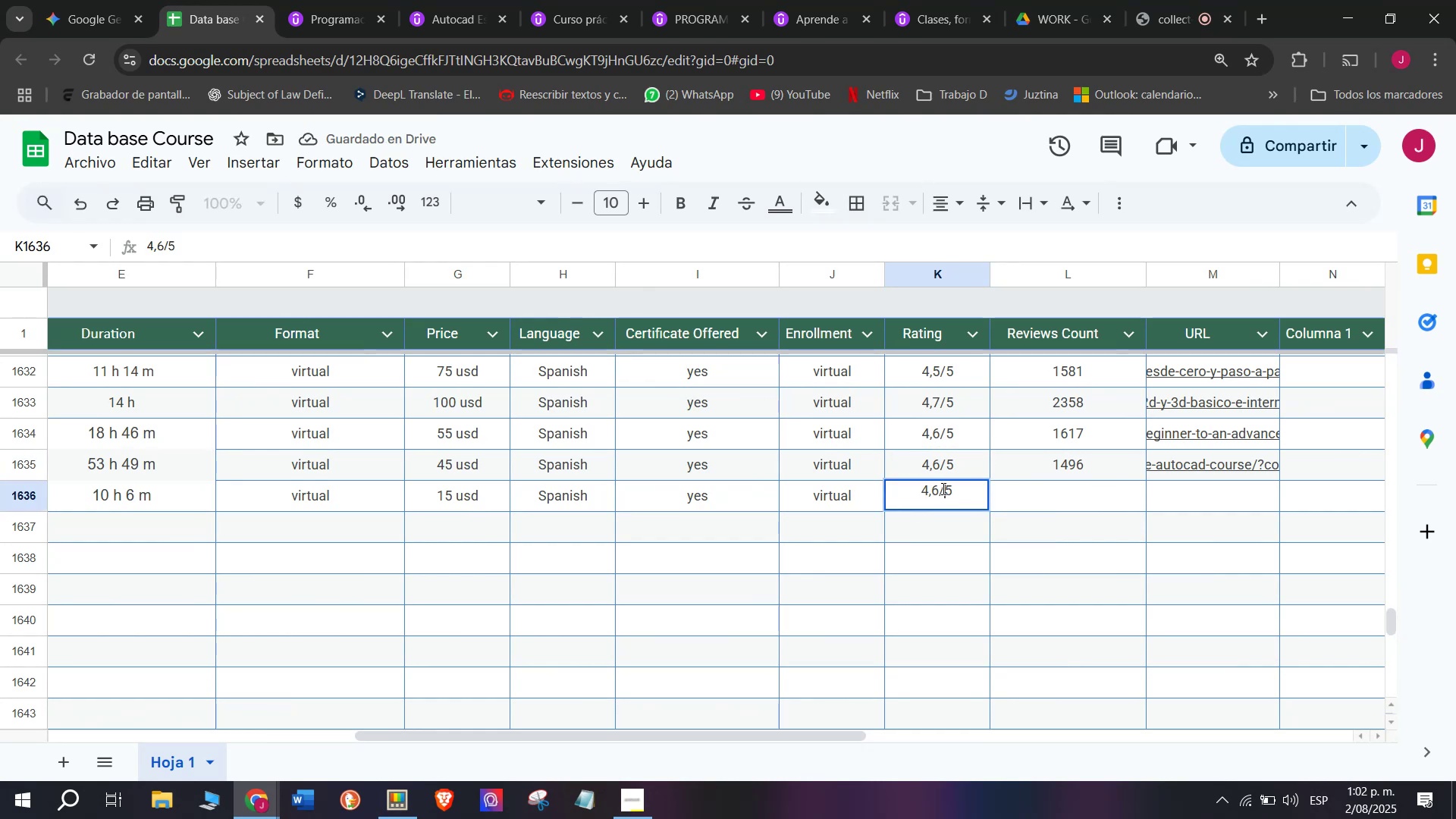 
left_click([936, 482])
 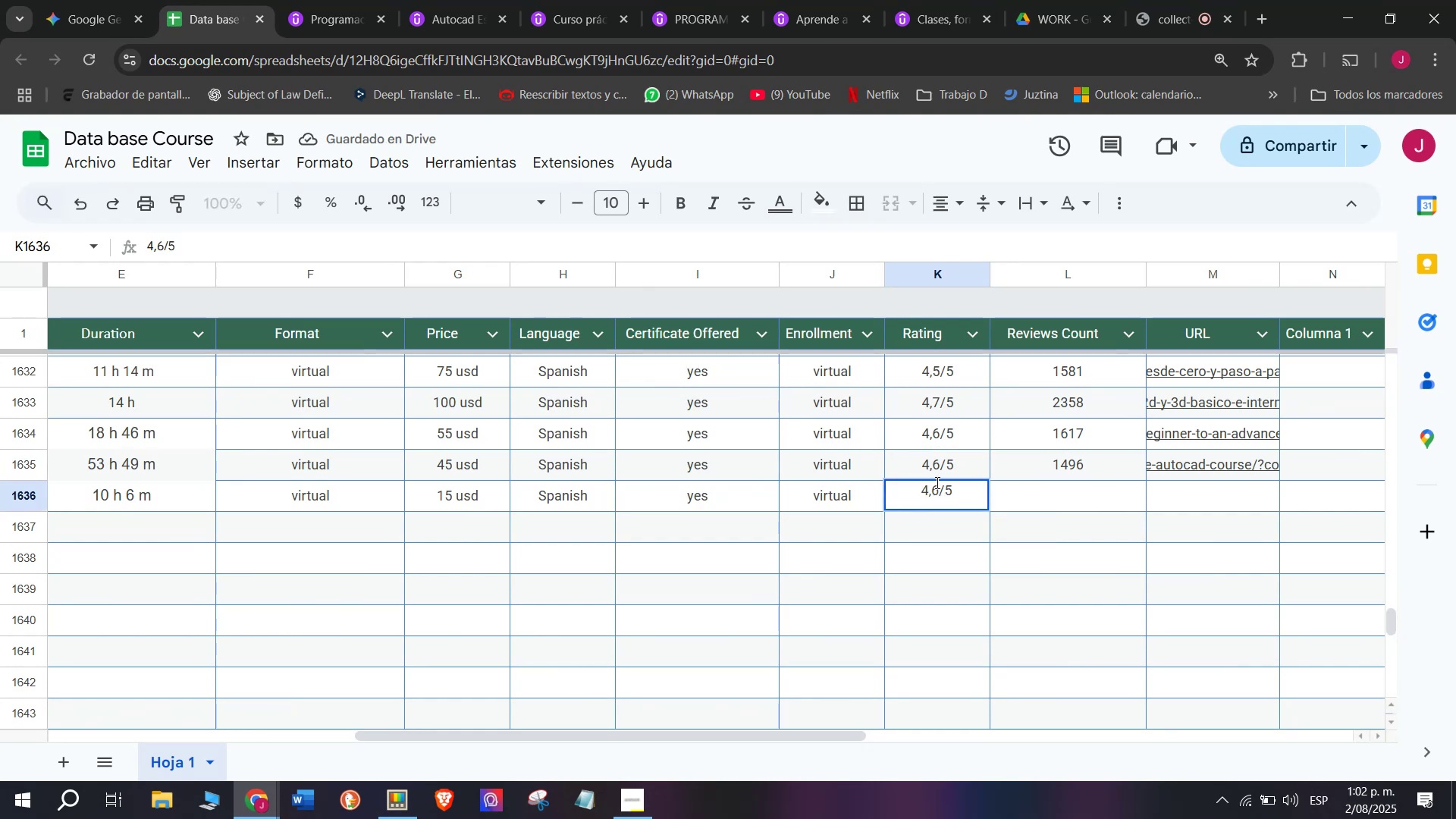 
key(Q)
 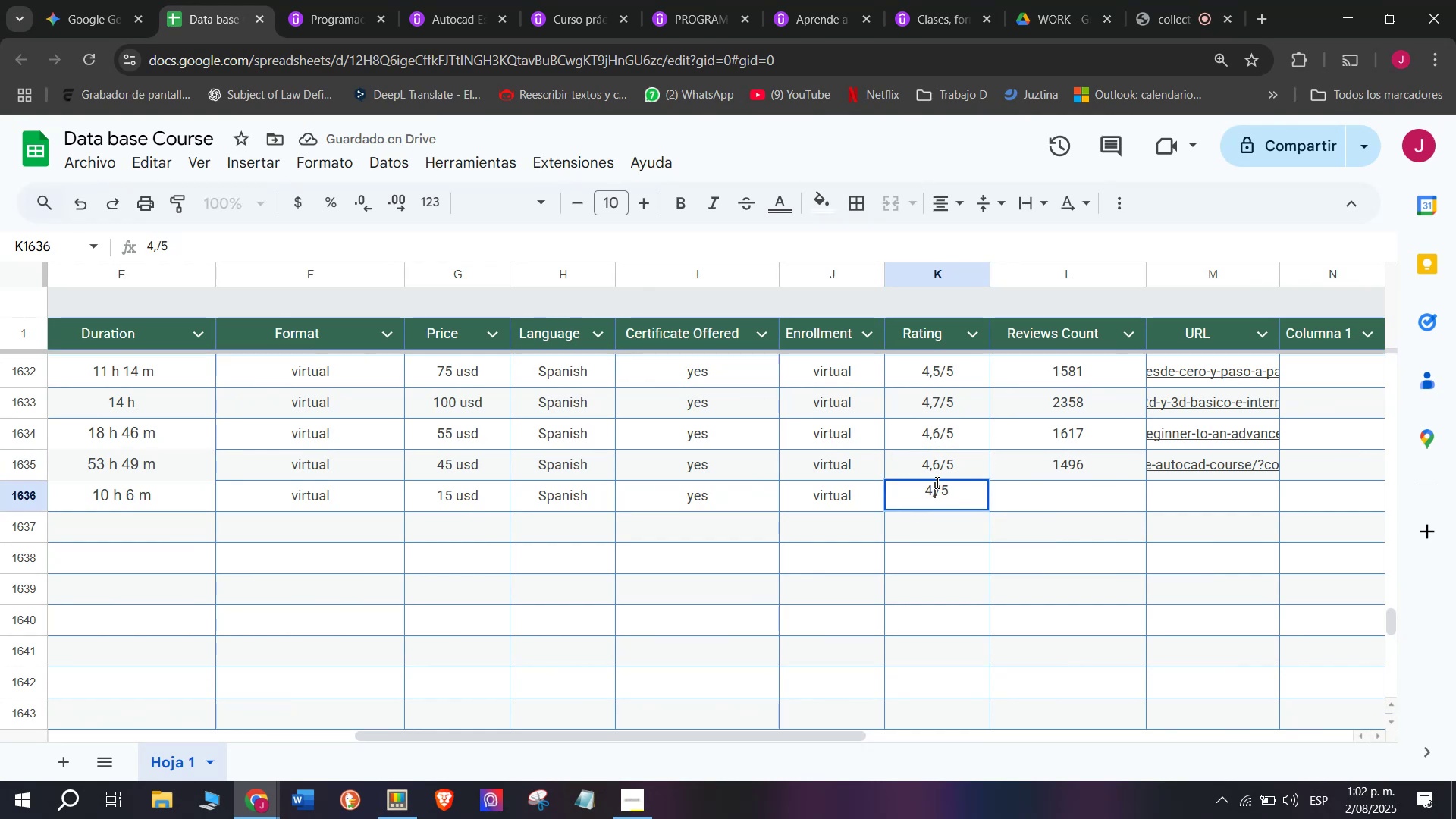 
key(Backspace)
 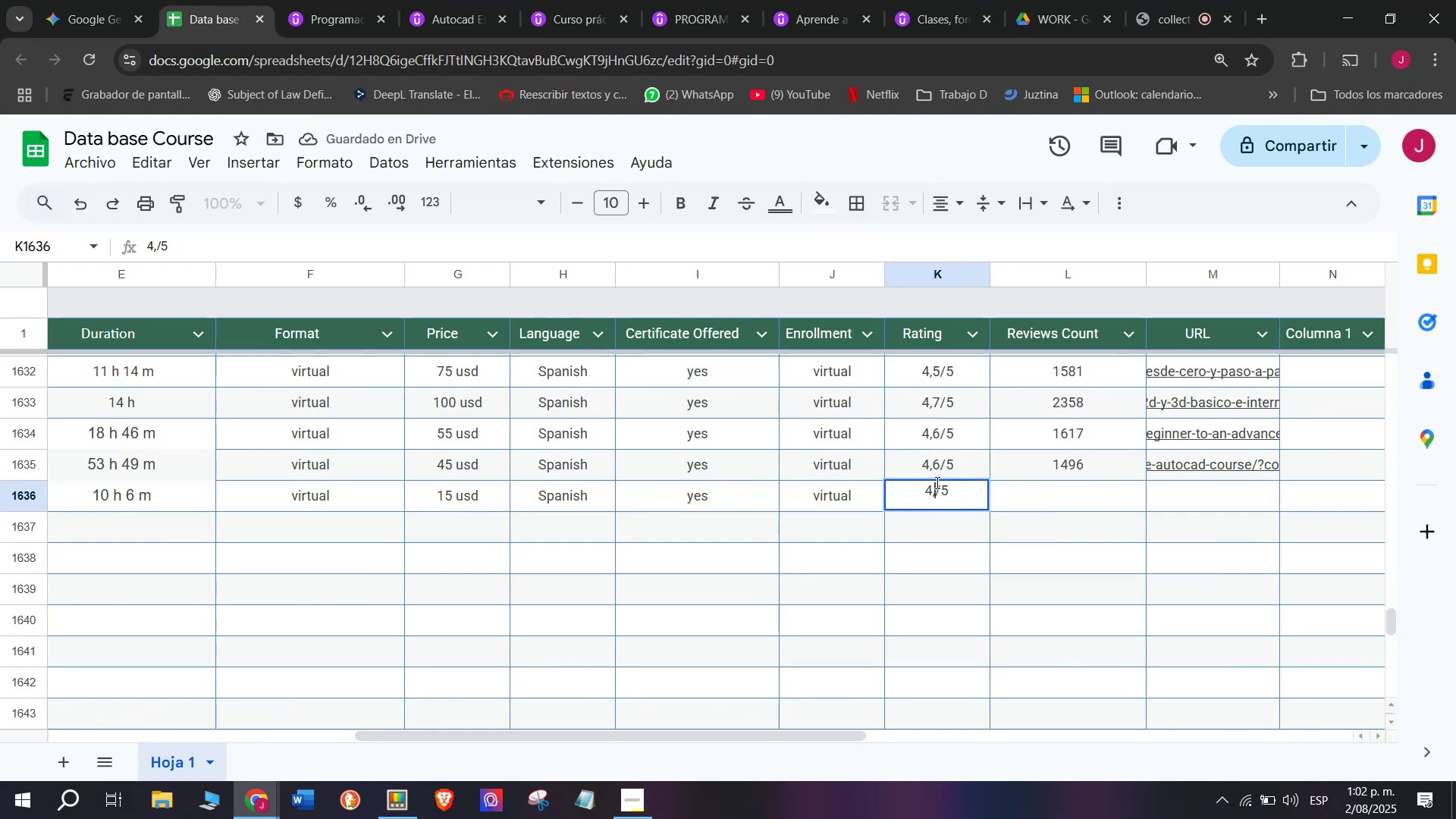 
key(9)
 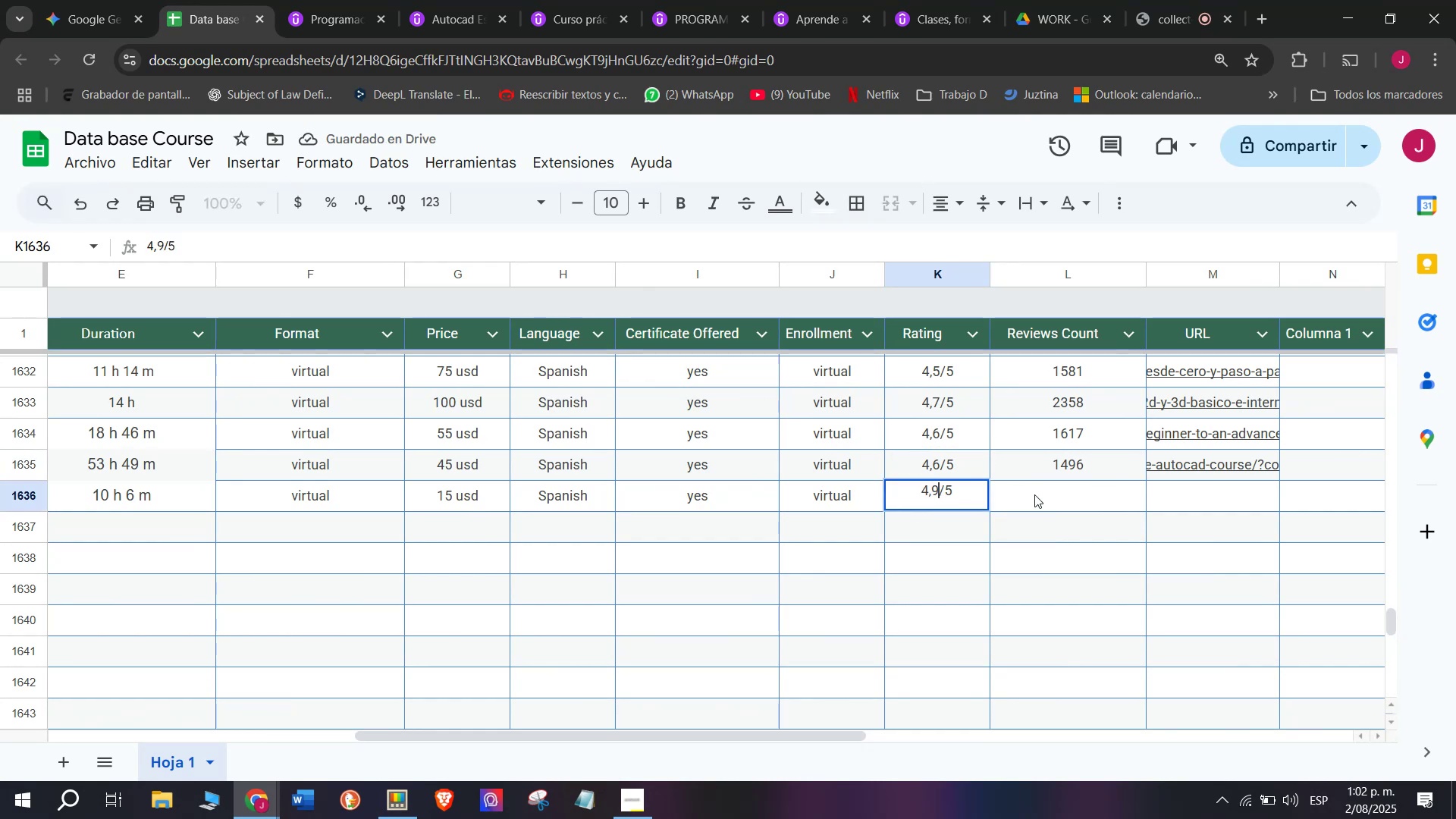 
left_click([1038, 494])
 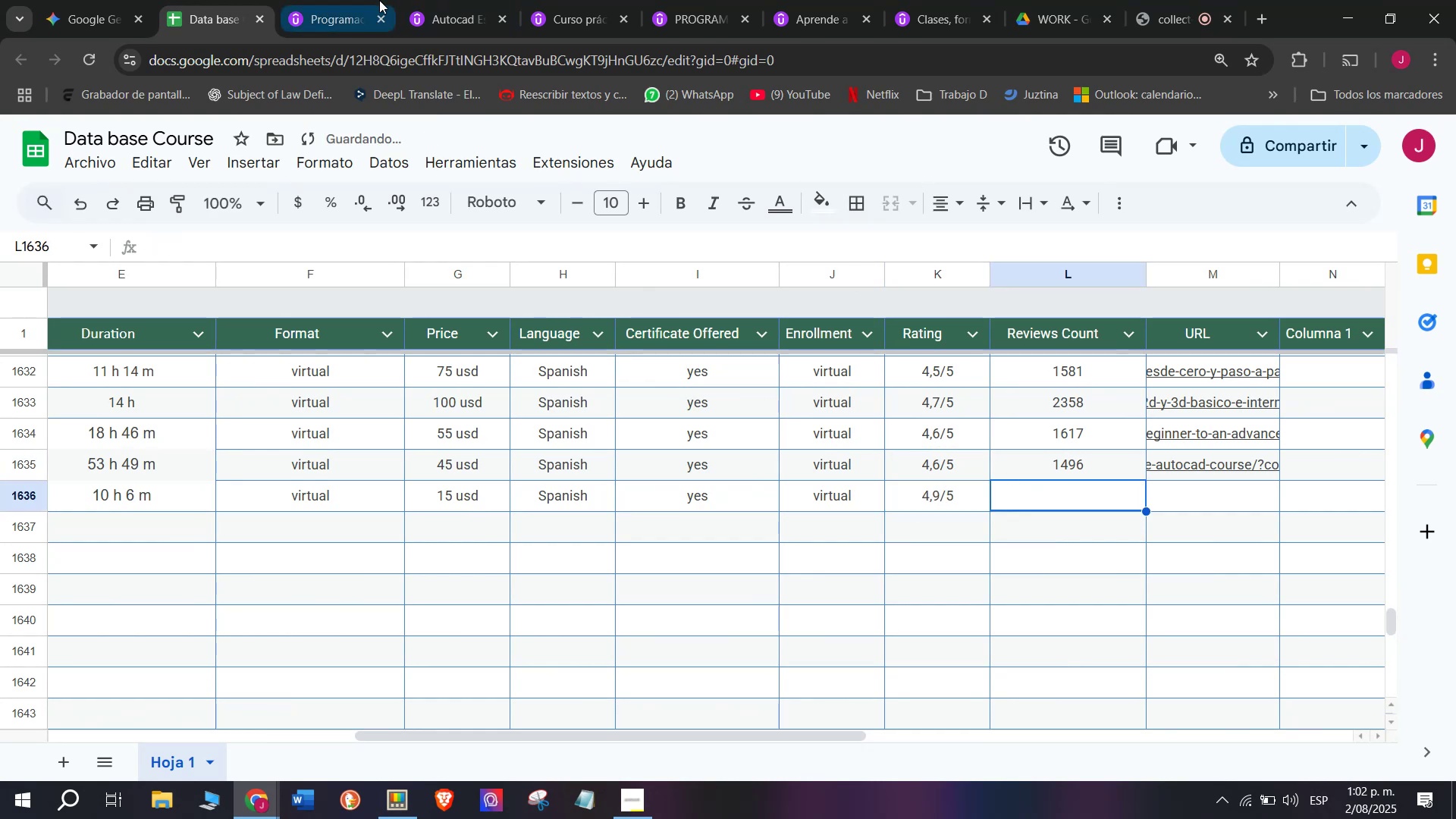 
left_click([316, 0])
 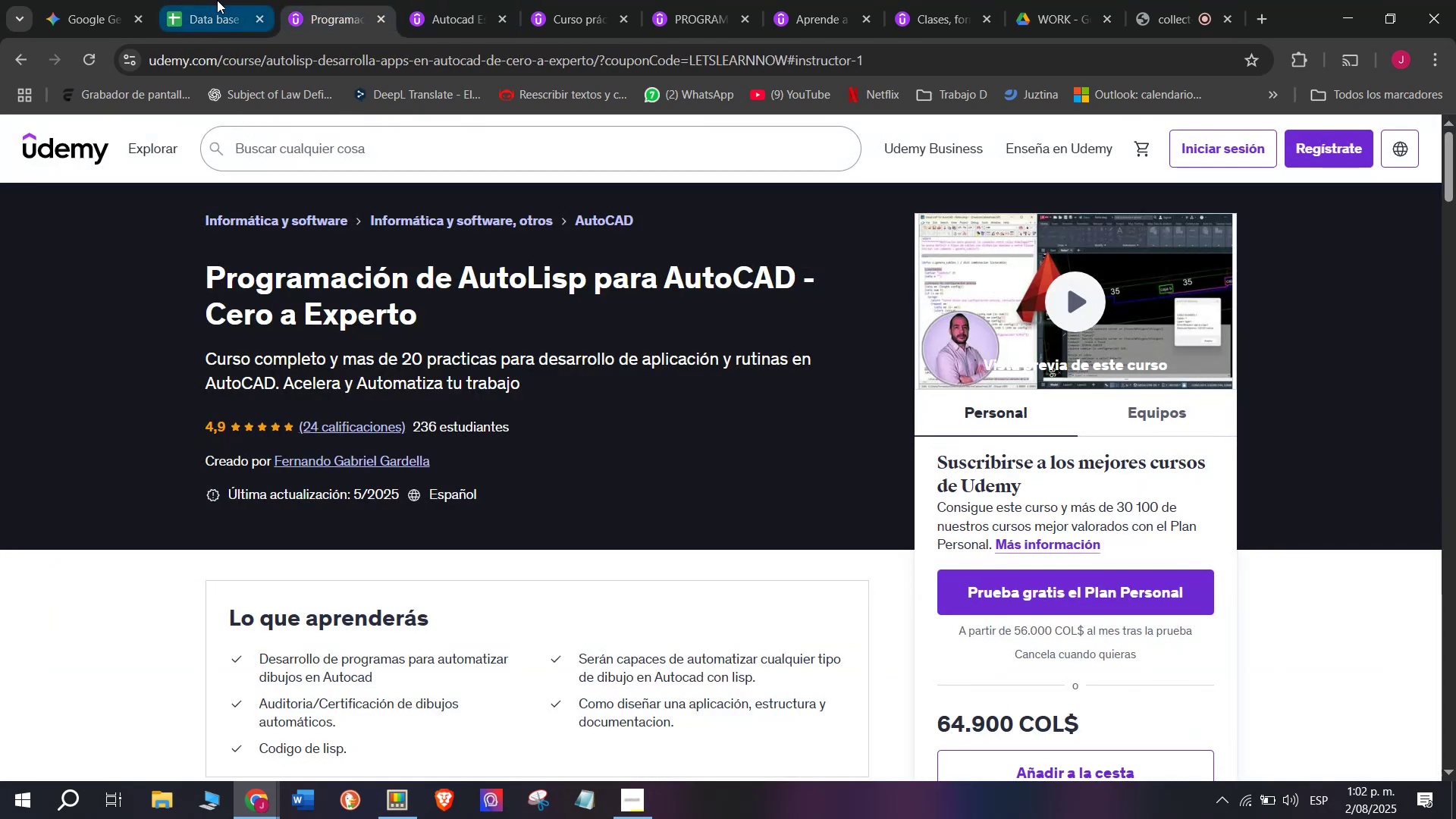 
left_click([217, 0])
 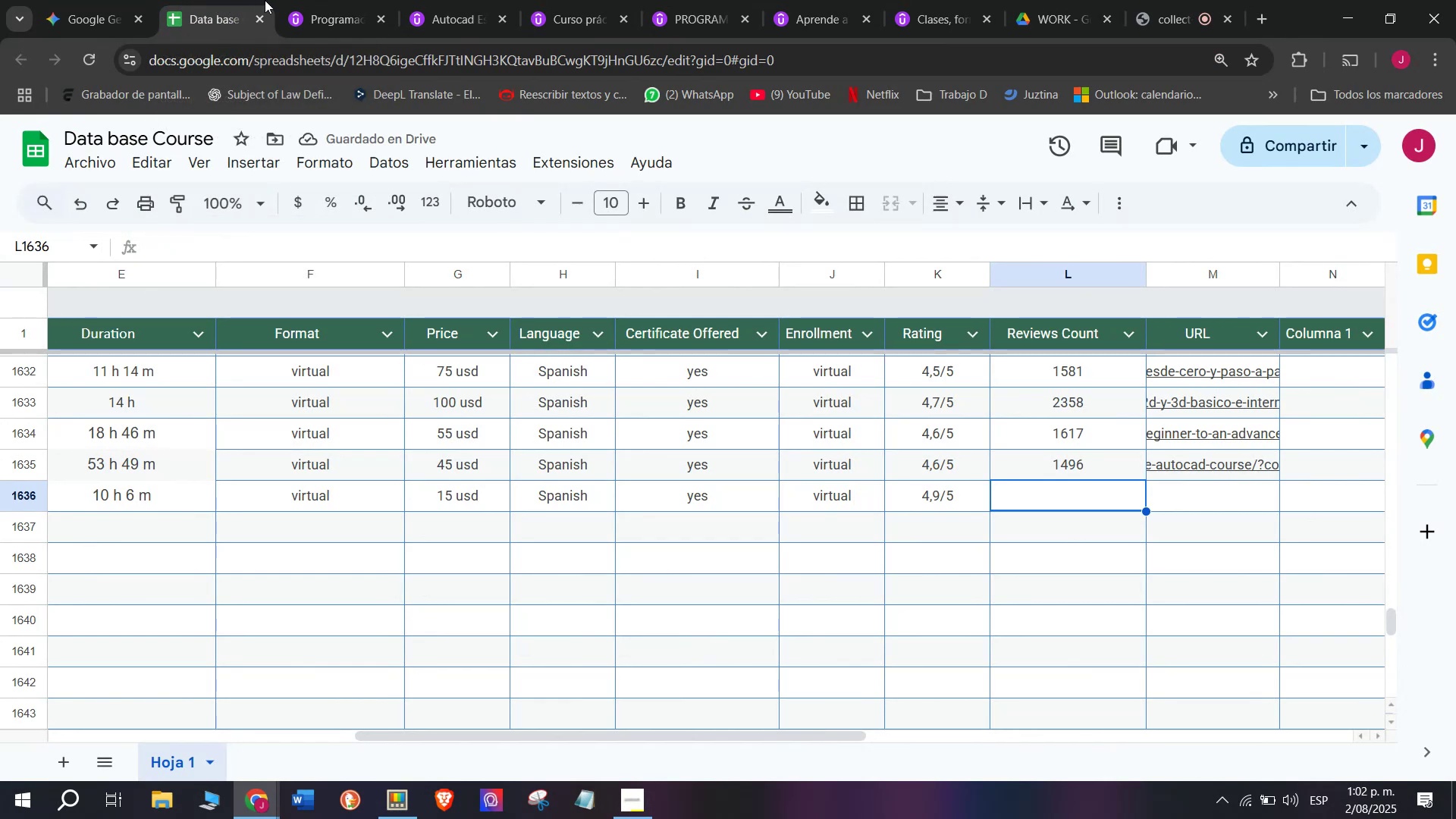 
left_click([338, 0])
 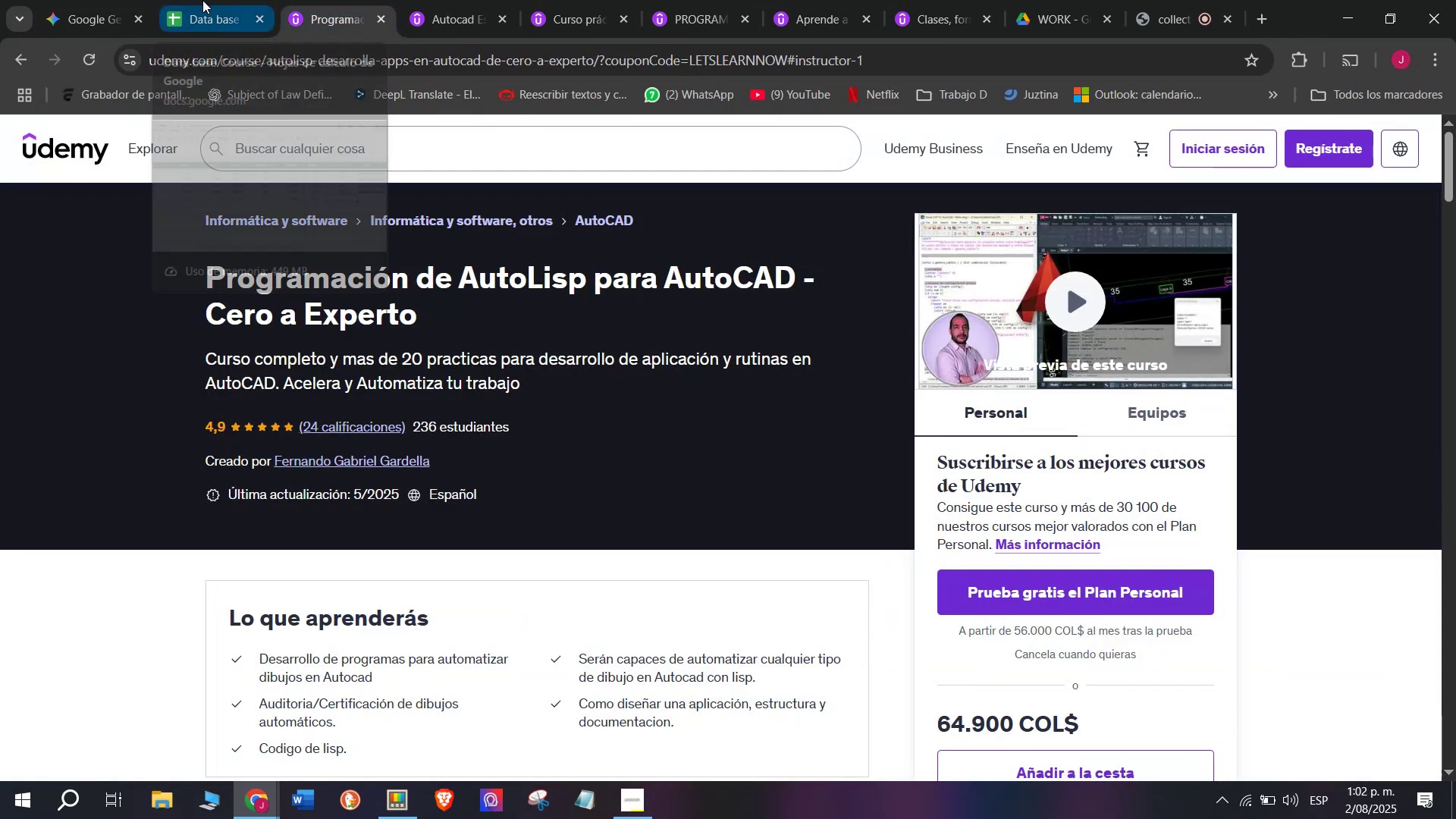 
left_click([202, 0])
 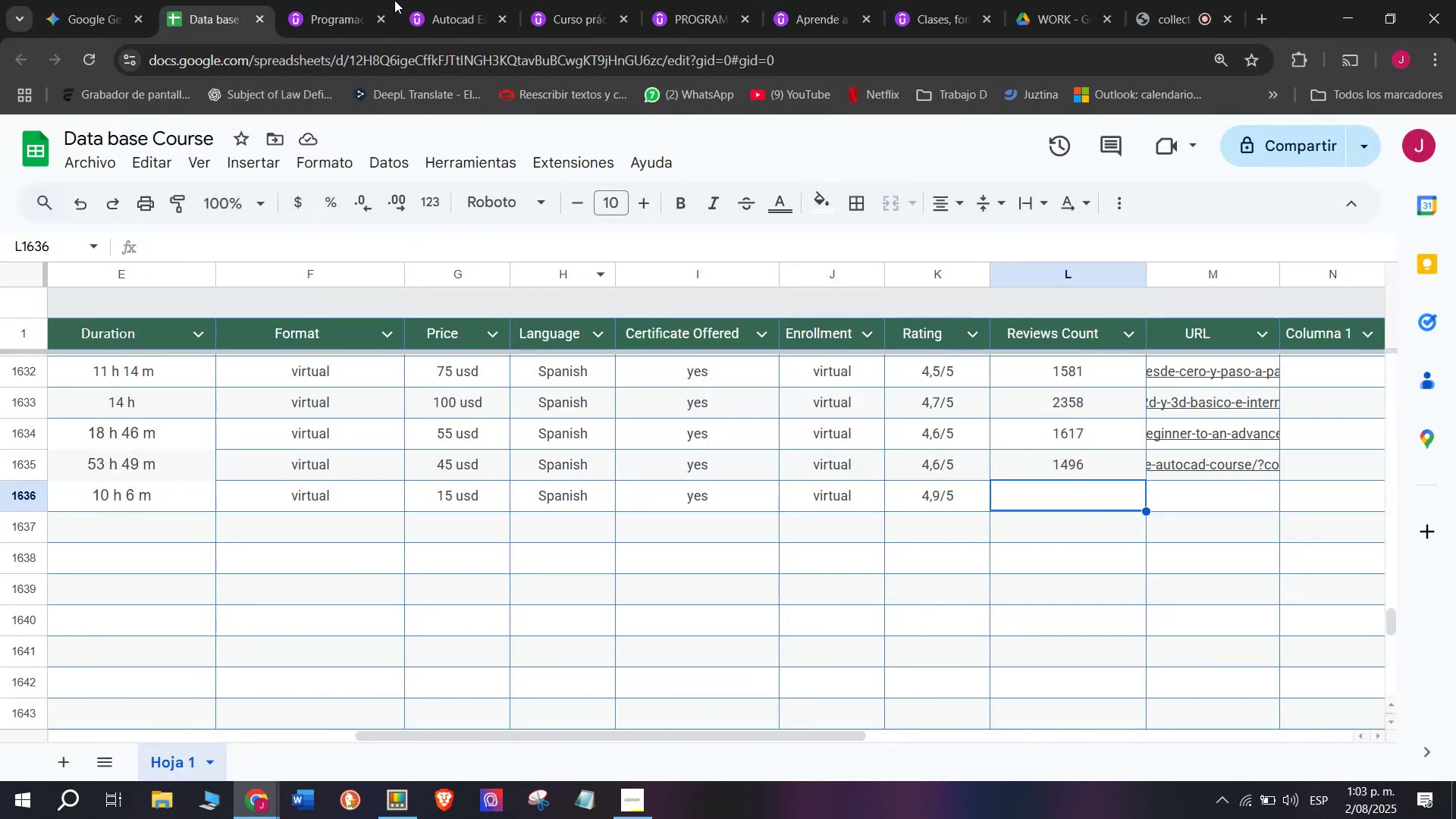 
left_click([331, 0])
 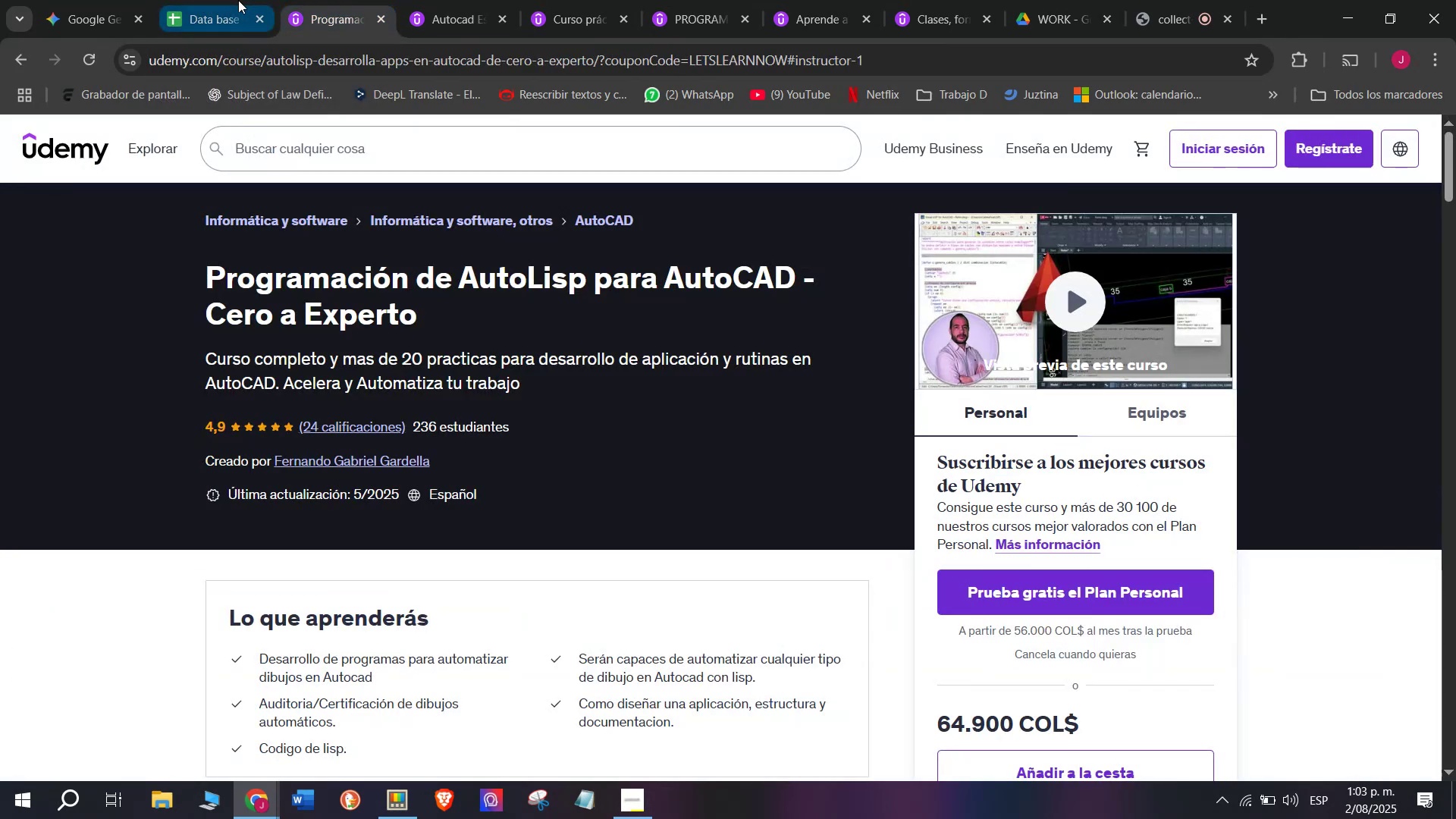 
left_click([236, 0])
 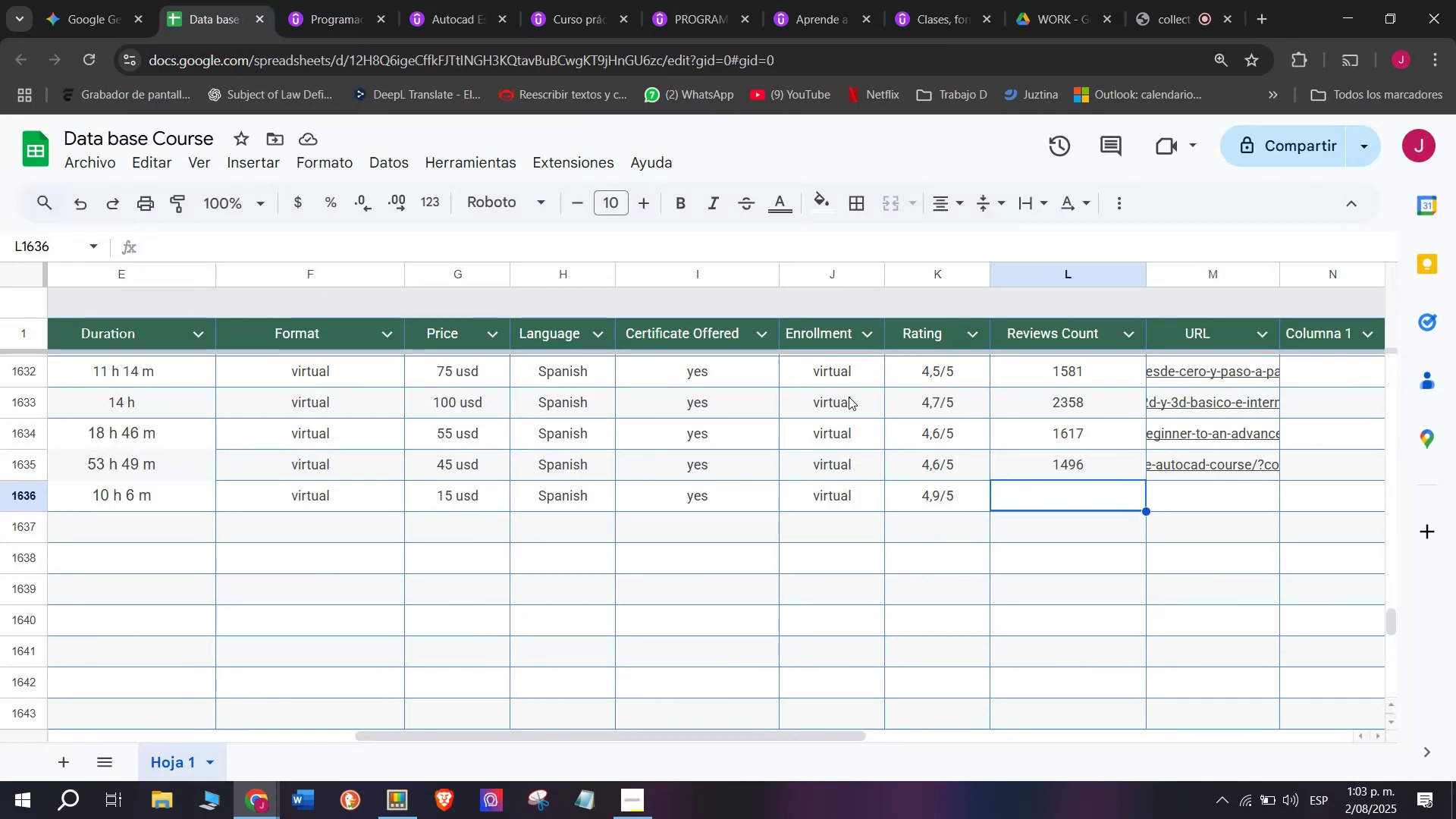 
type(24)
 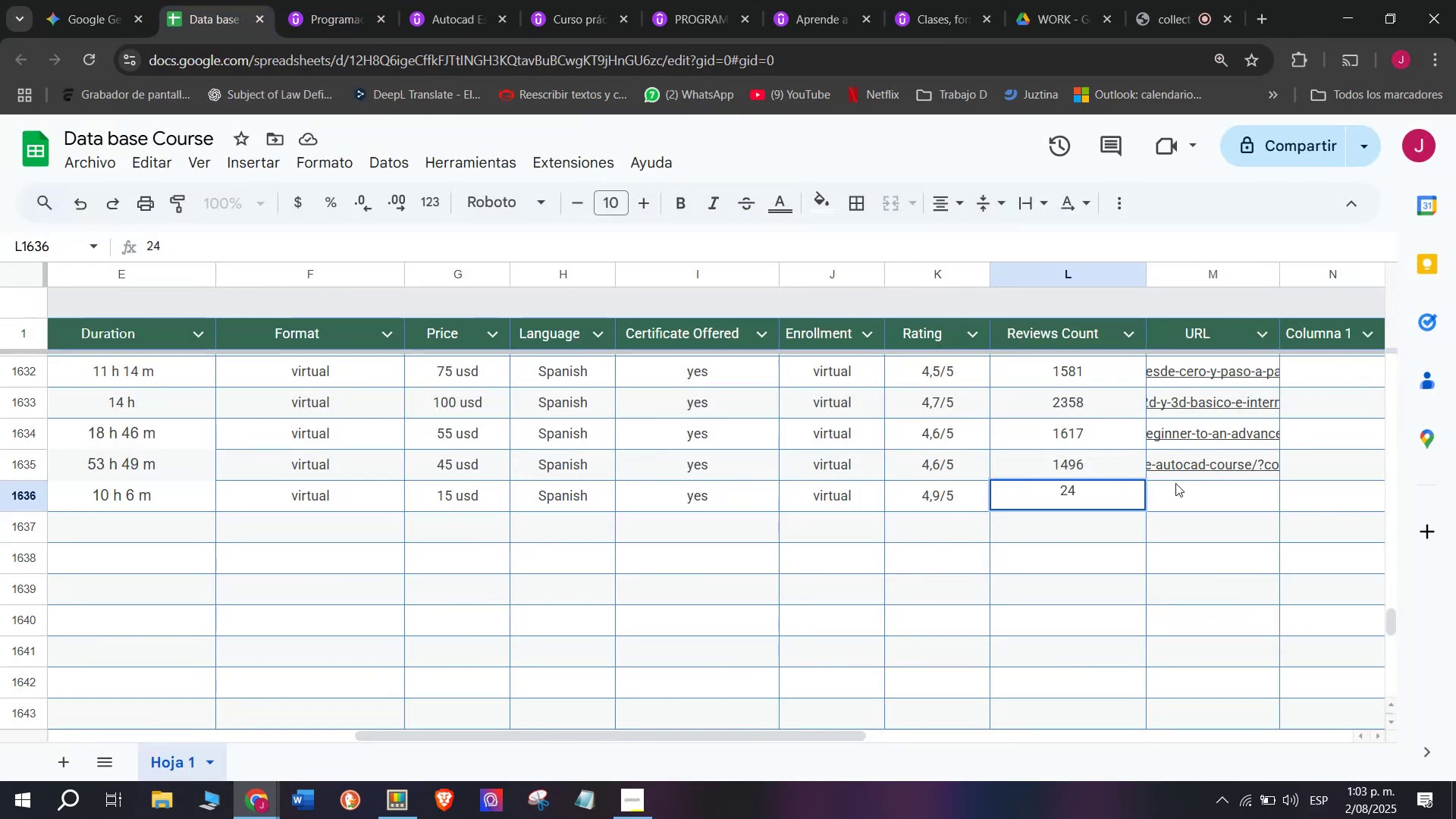 
left_click([1196, 485])
 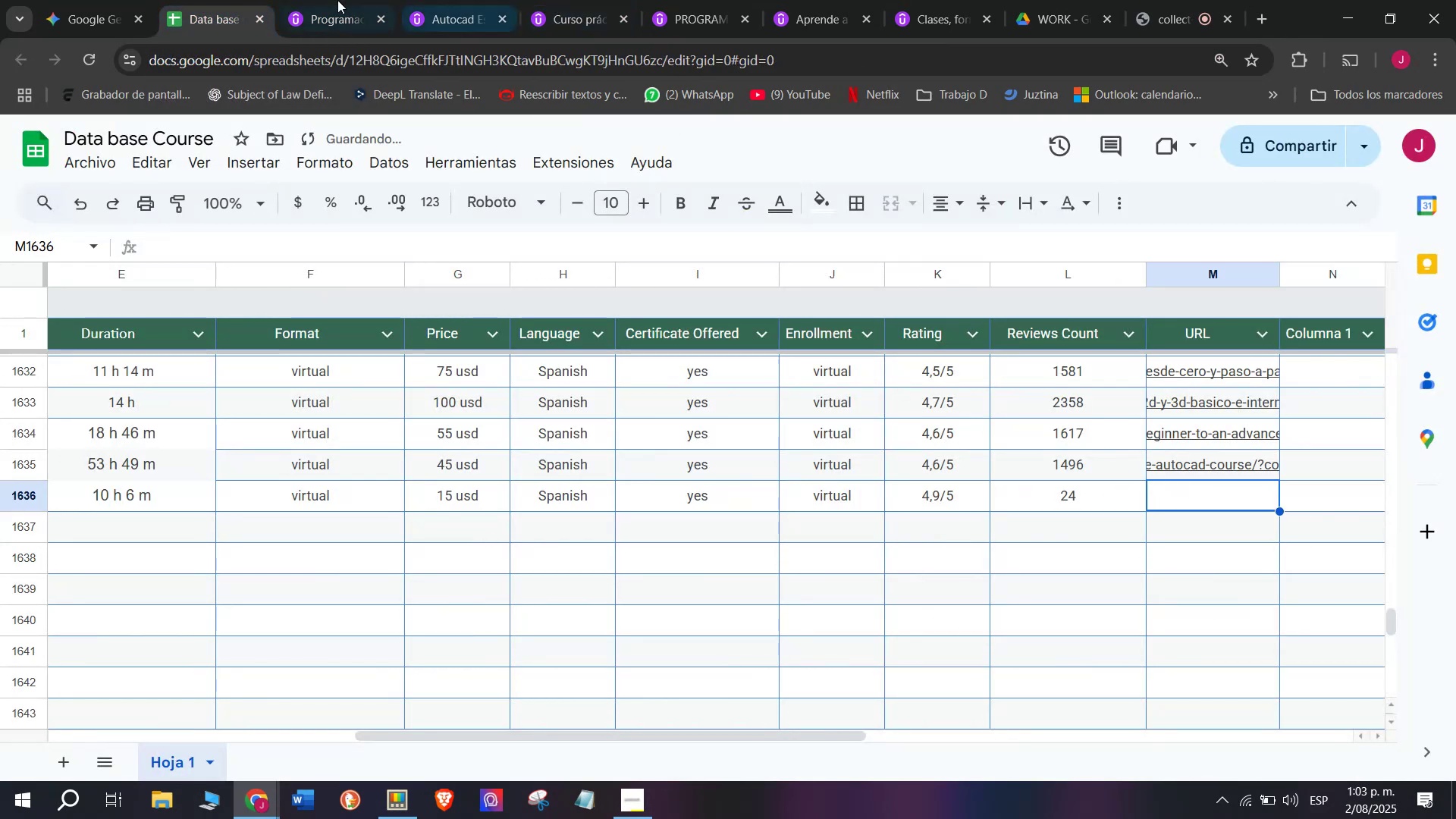 
left_click([333, 0])
 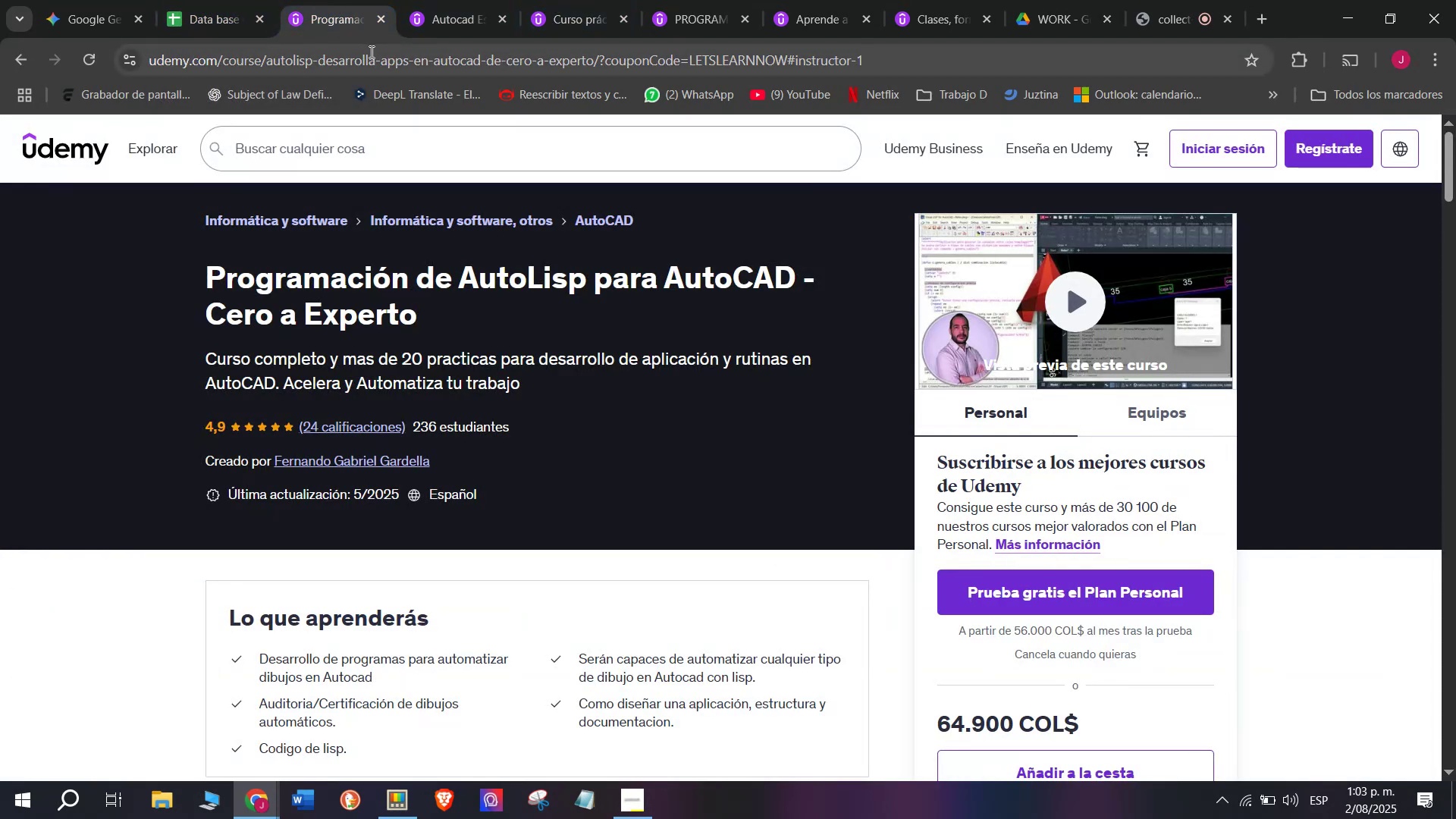 
double_click([371, 53])
 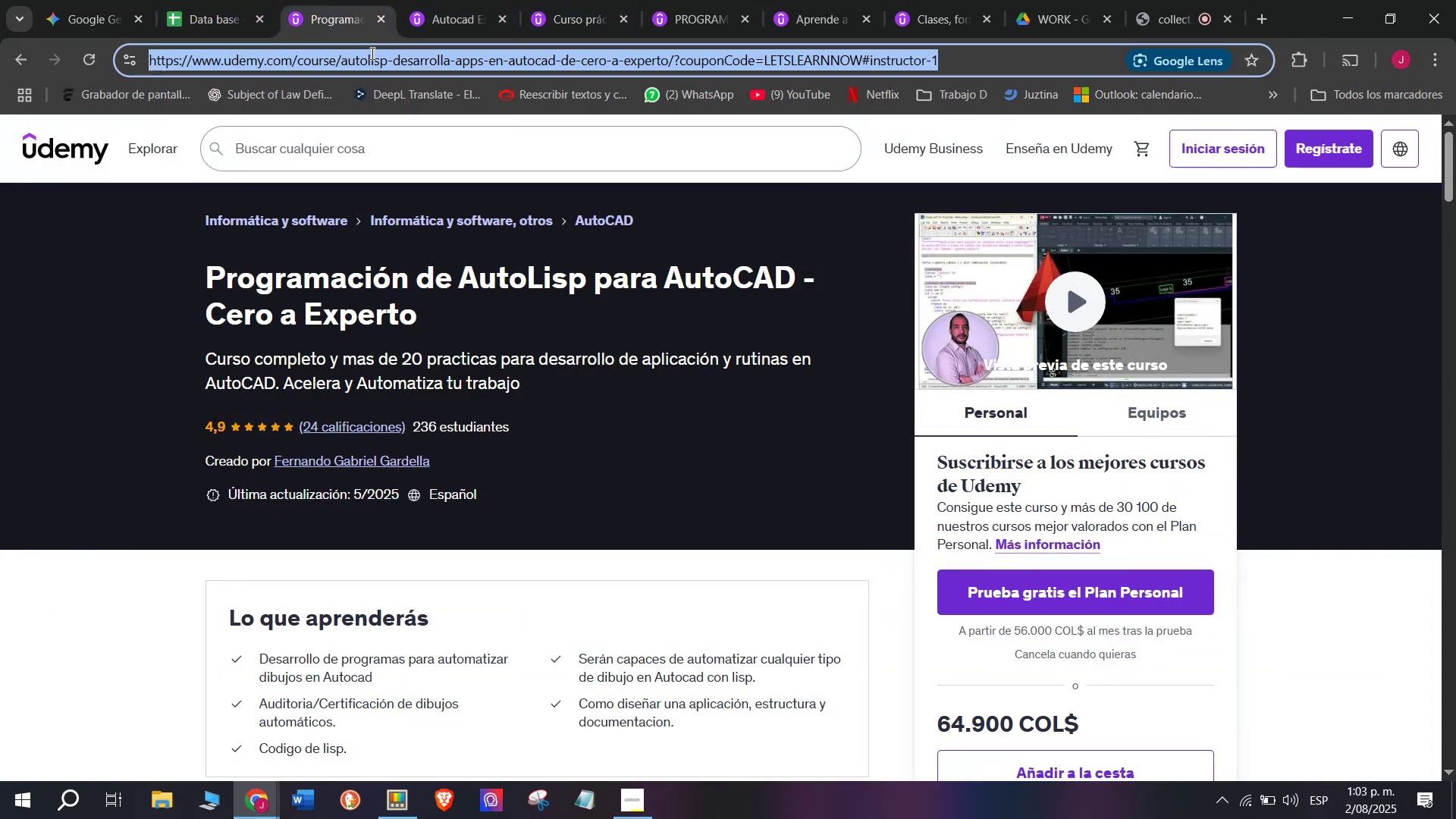 
triple_click([371, 53])
 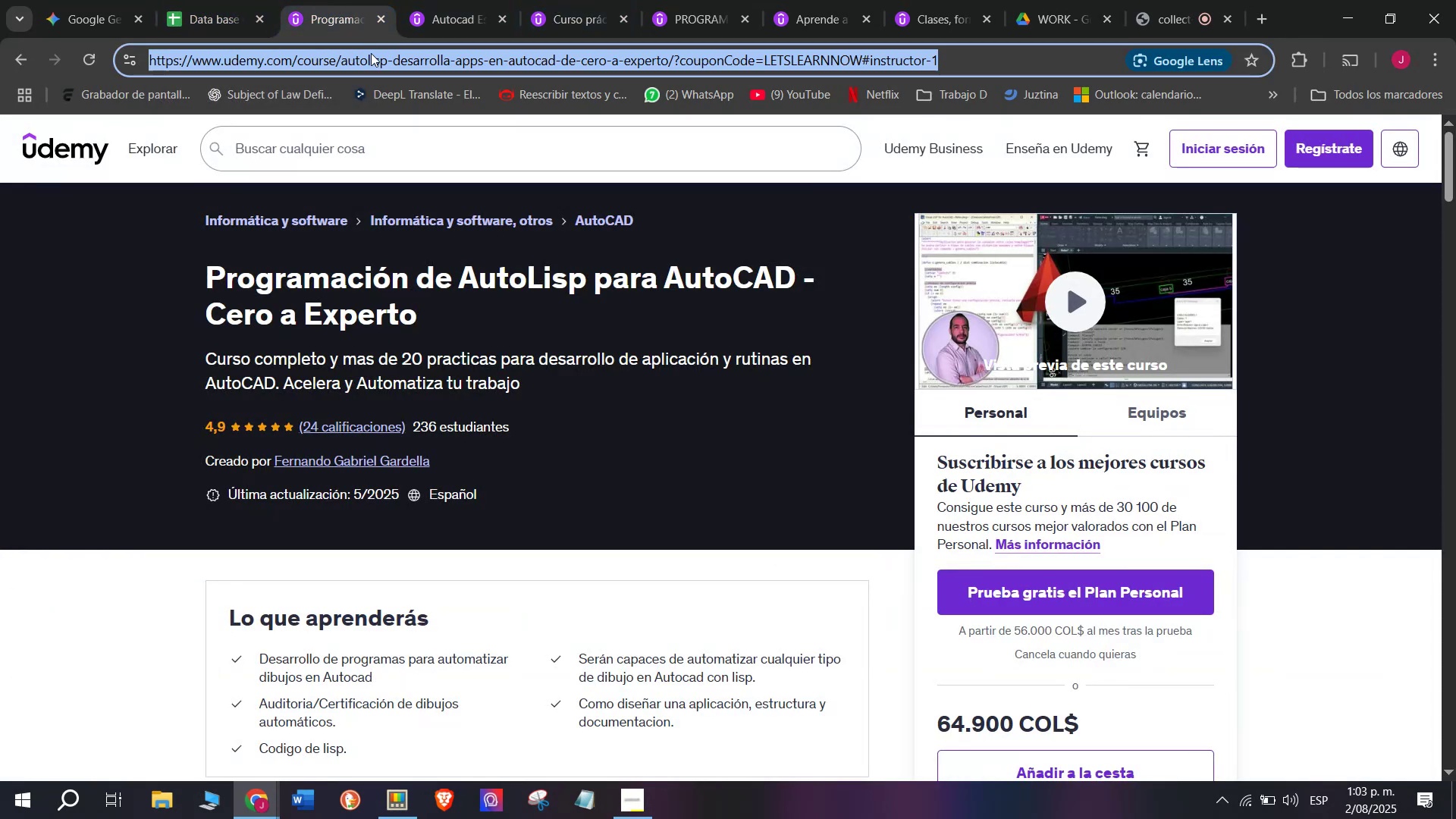 
key(Break)
 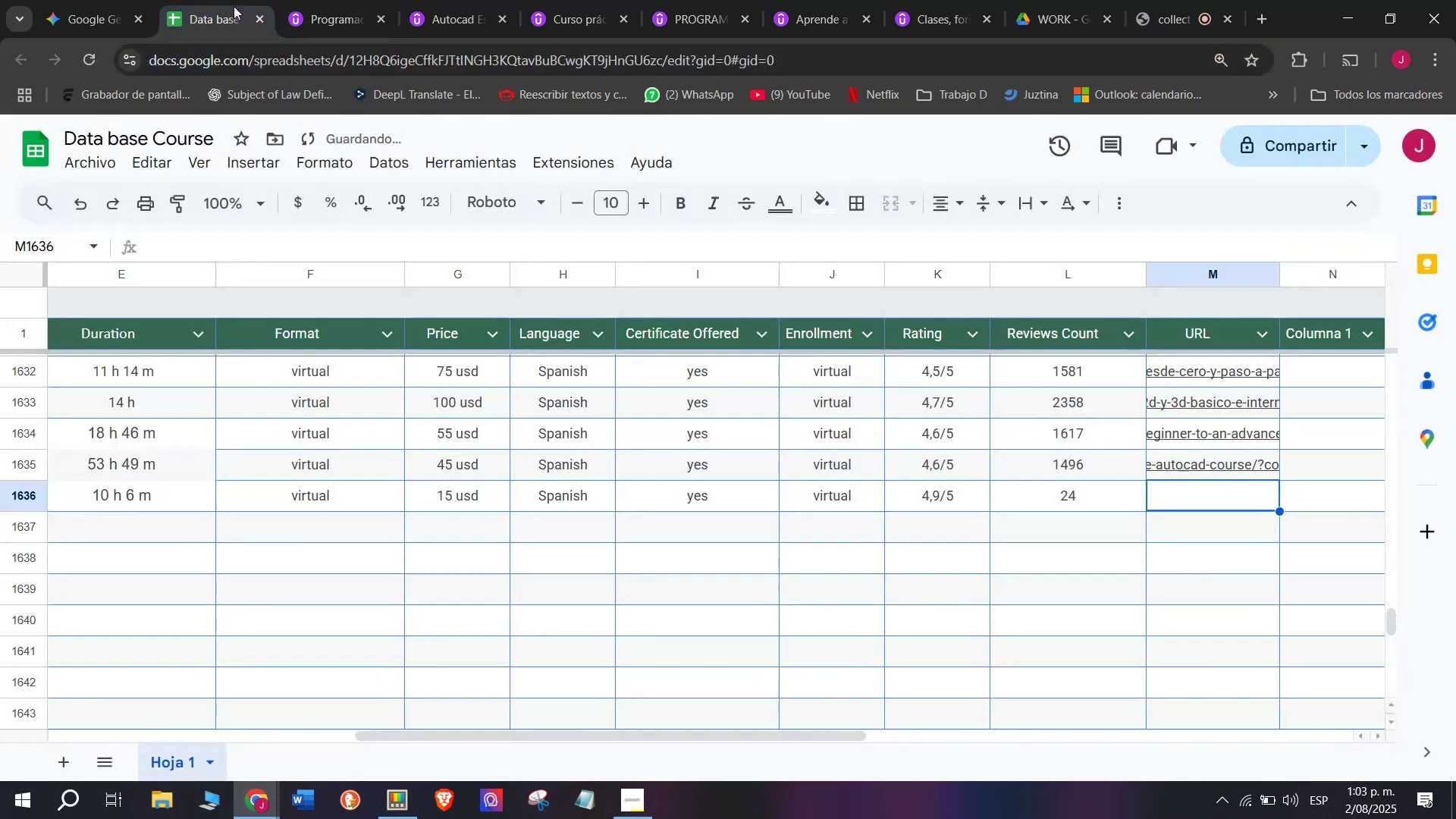 
key(Control+ControlLeft)
 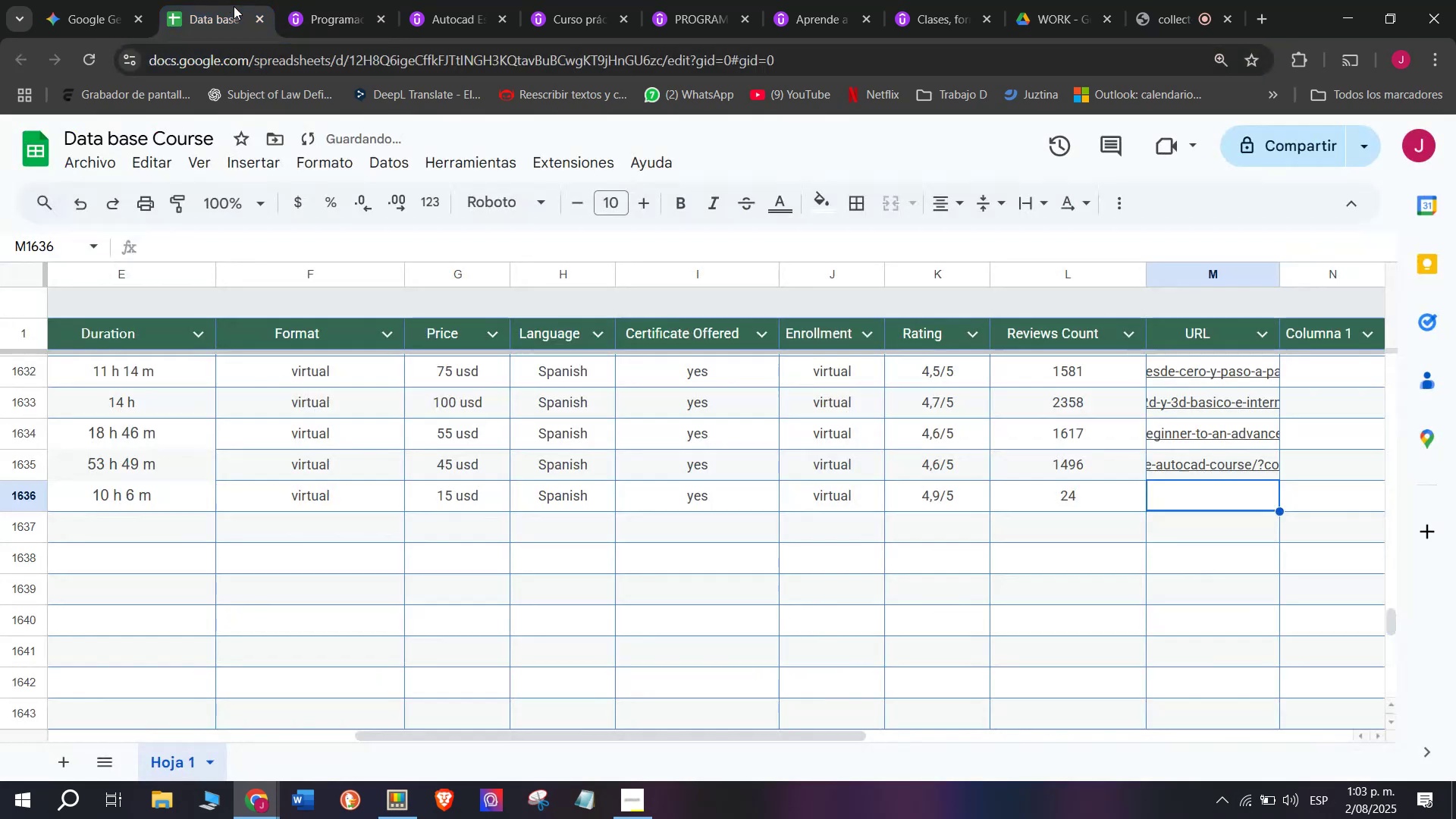 
key(Control+C)
 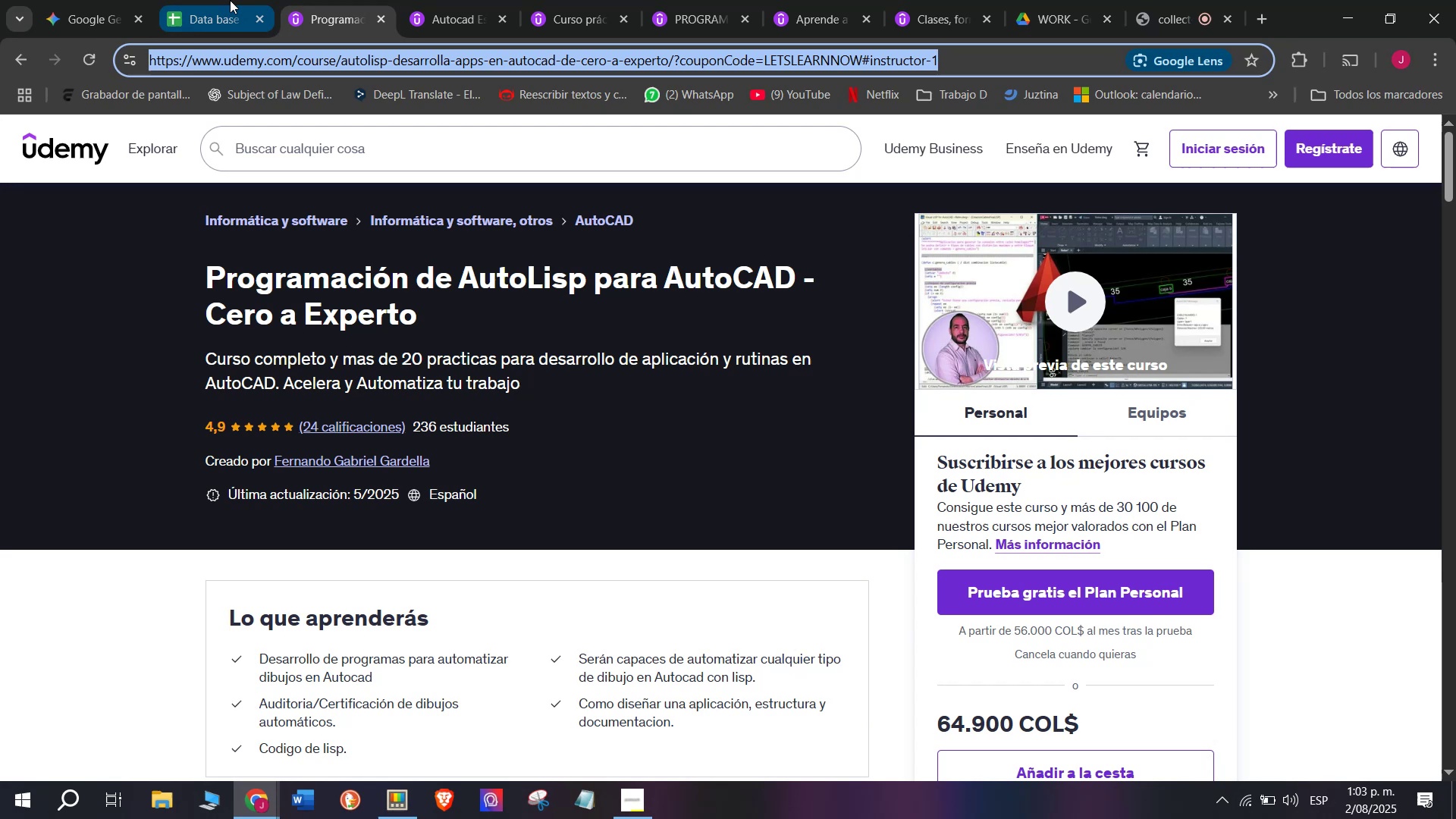 
left_click([230, 0])
 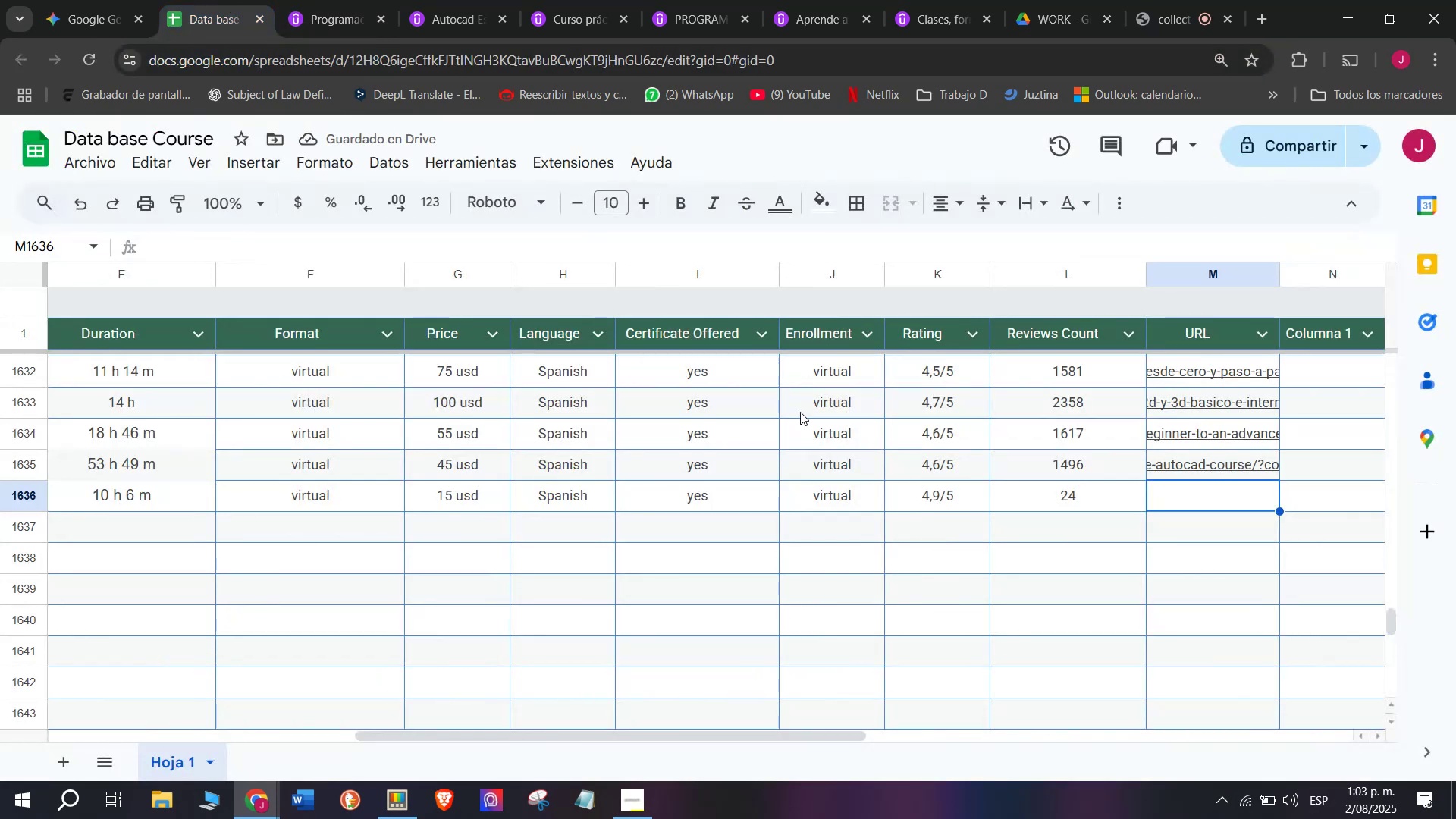 
key(Z)
 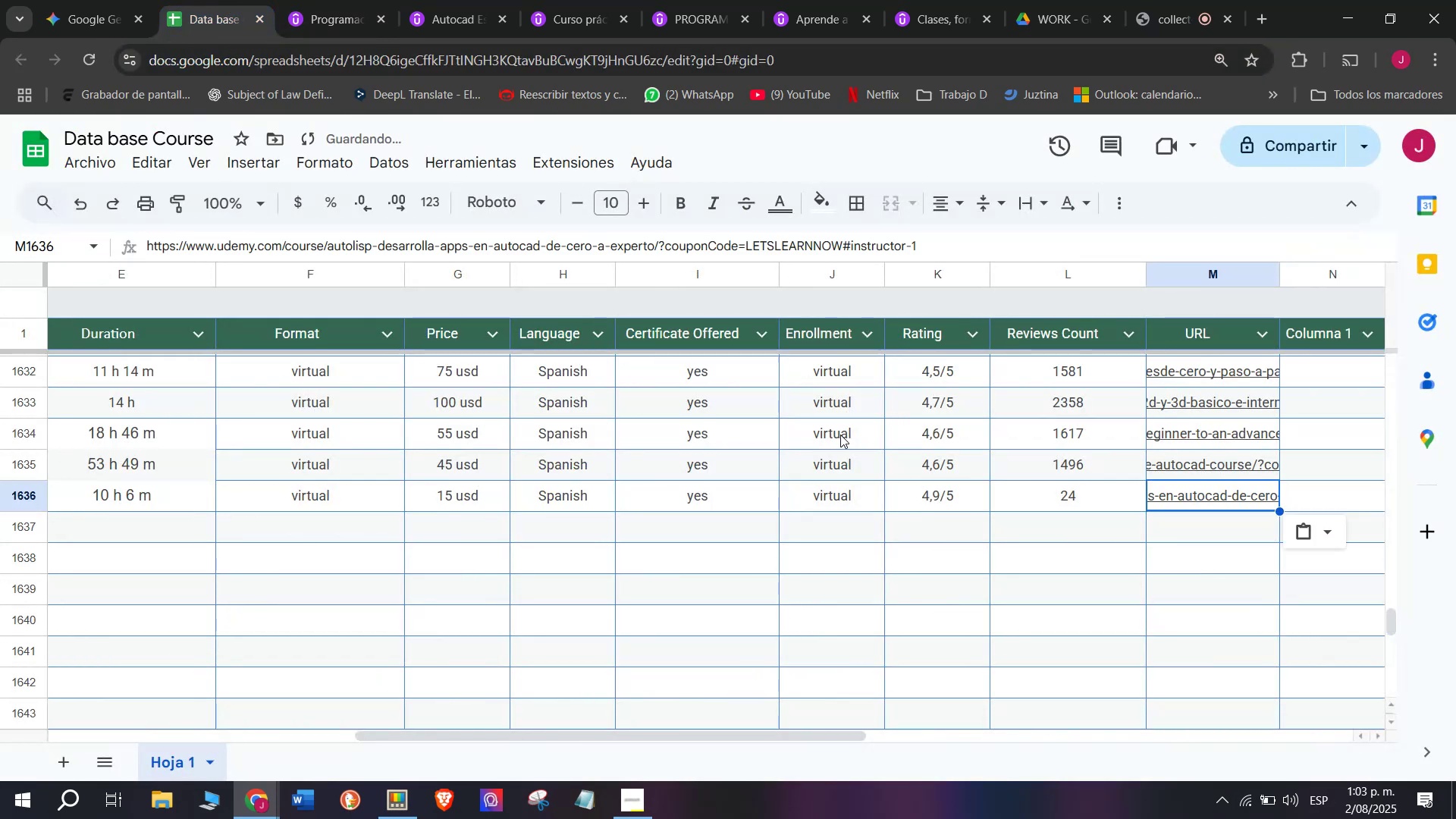 
key(Control+ControlLeft)
 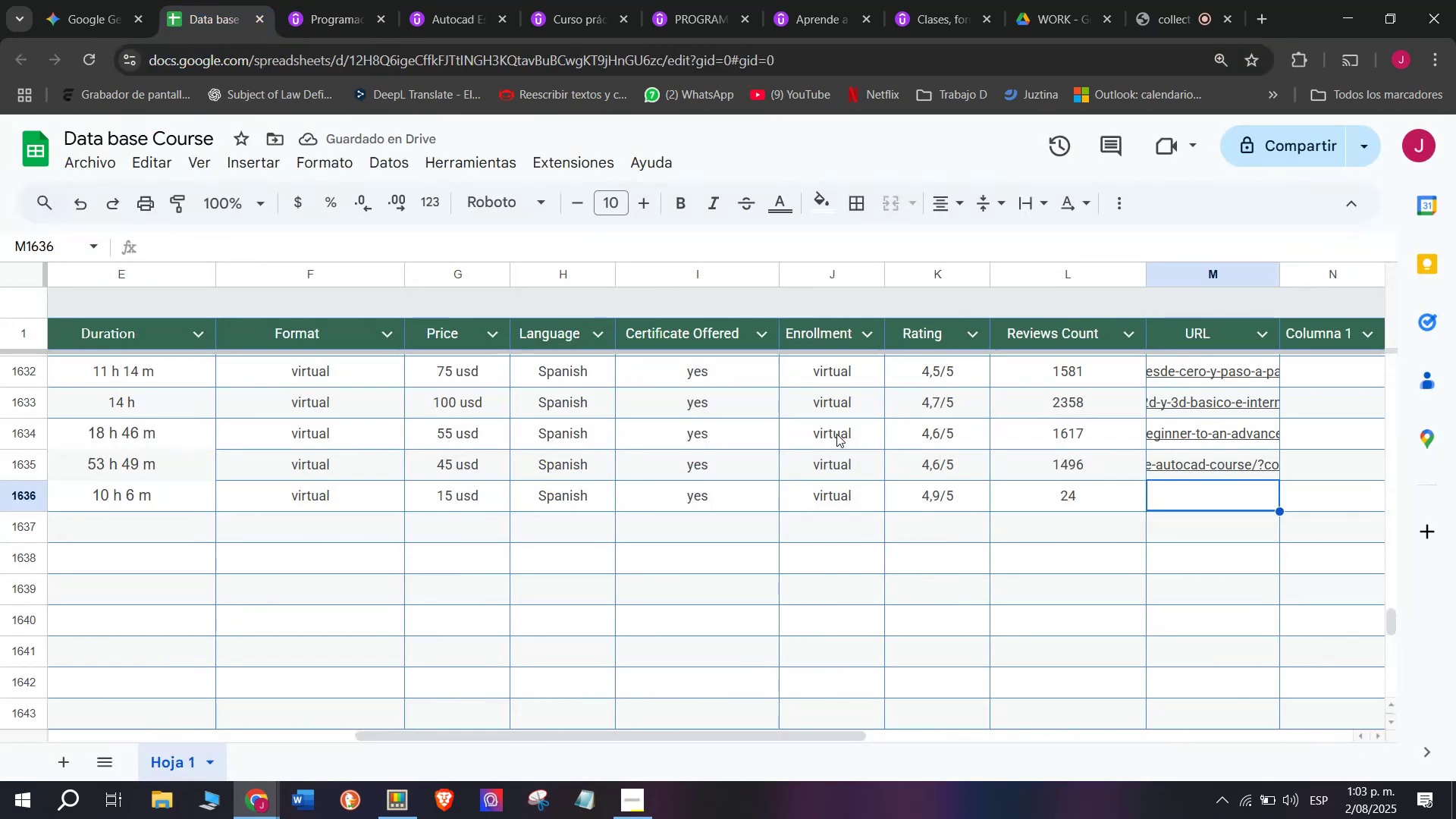 
key(Control+V)
 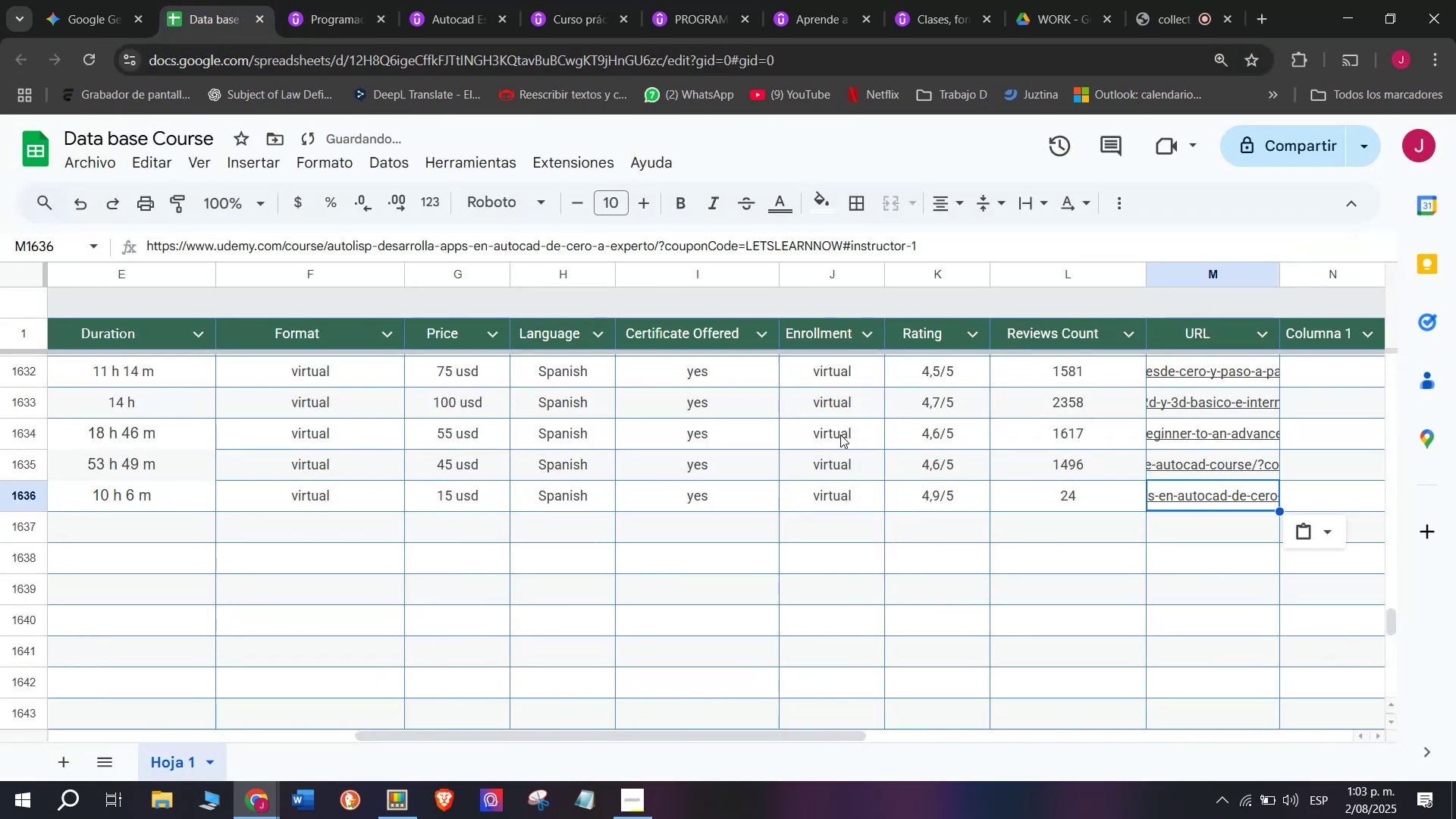 
scroll: coordinate [165, 588], scroll_direction: up, amount: 8.0
 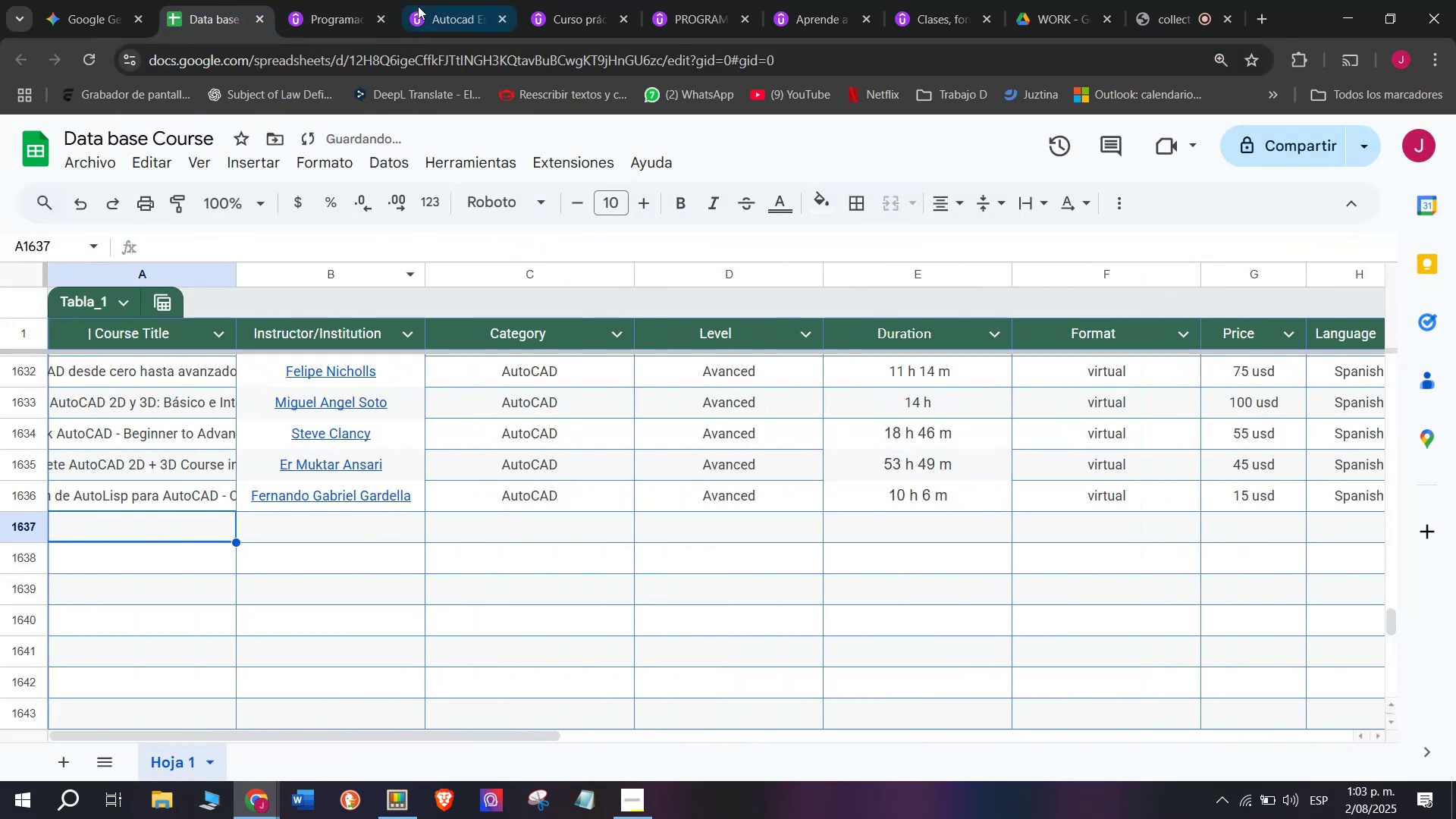 
left_click([337, 0])
 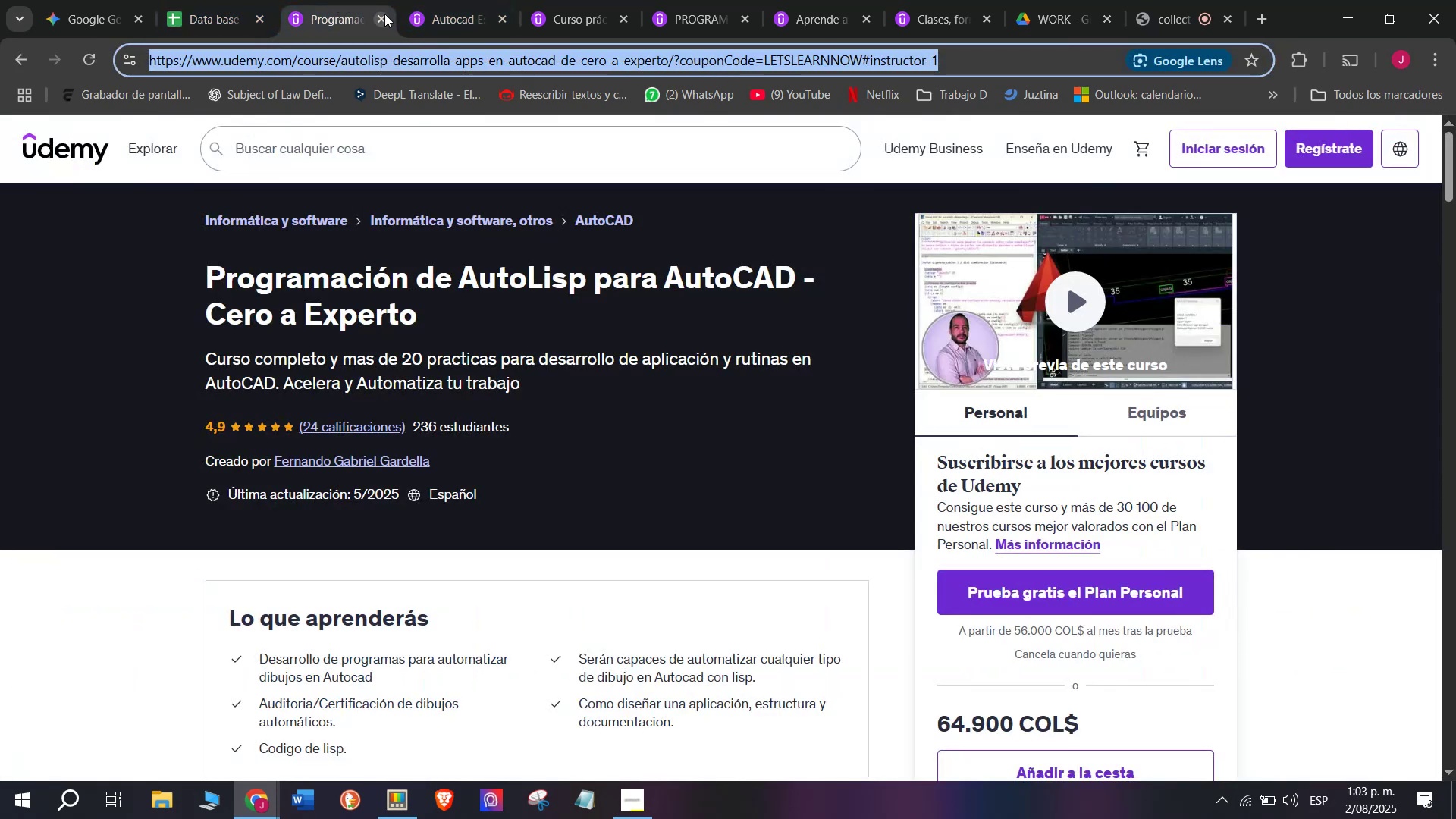 
left_click([384, 14])
 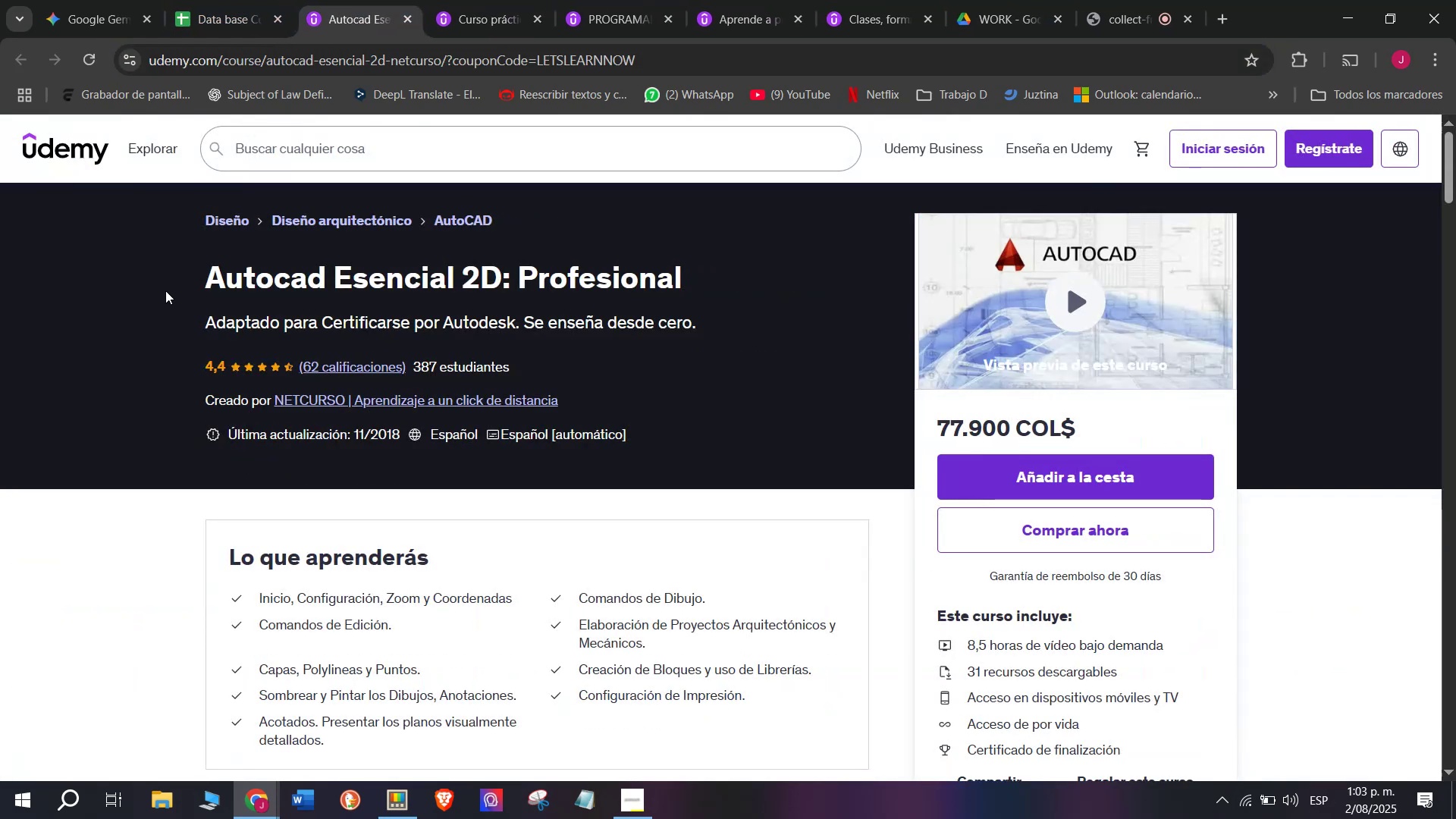 
left_click_drag(start_coordinate=[184, 272], to_coordinate=[712, 276])
 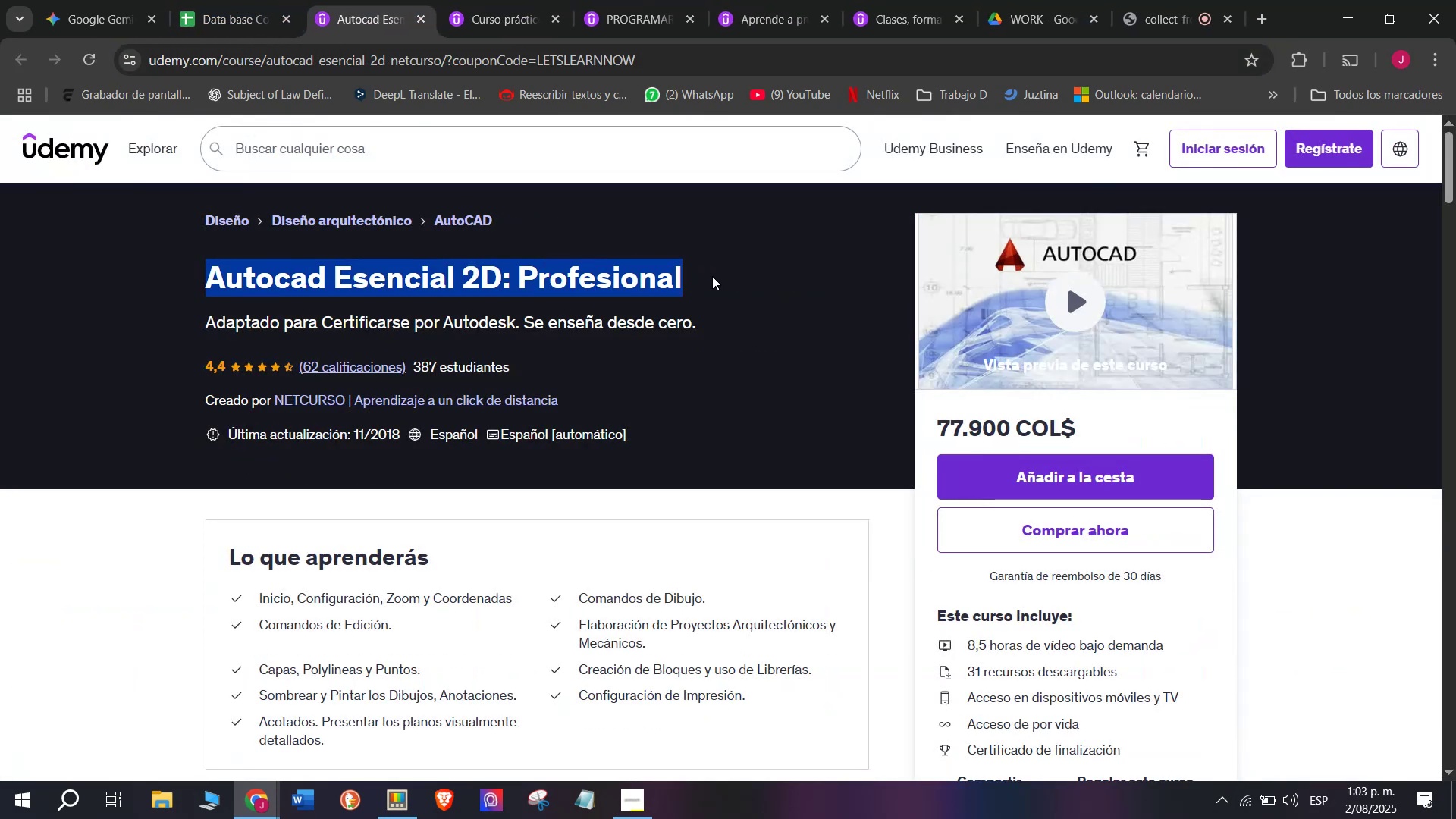 
key(Break)
 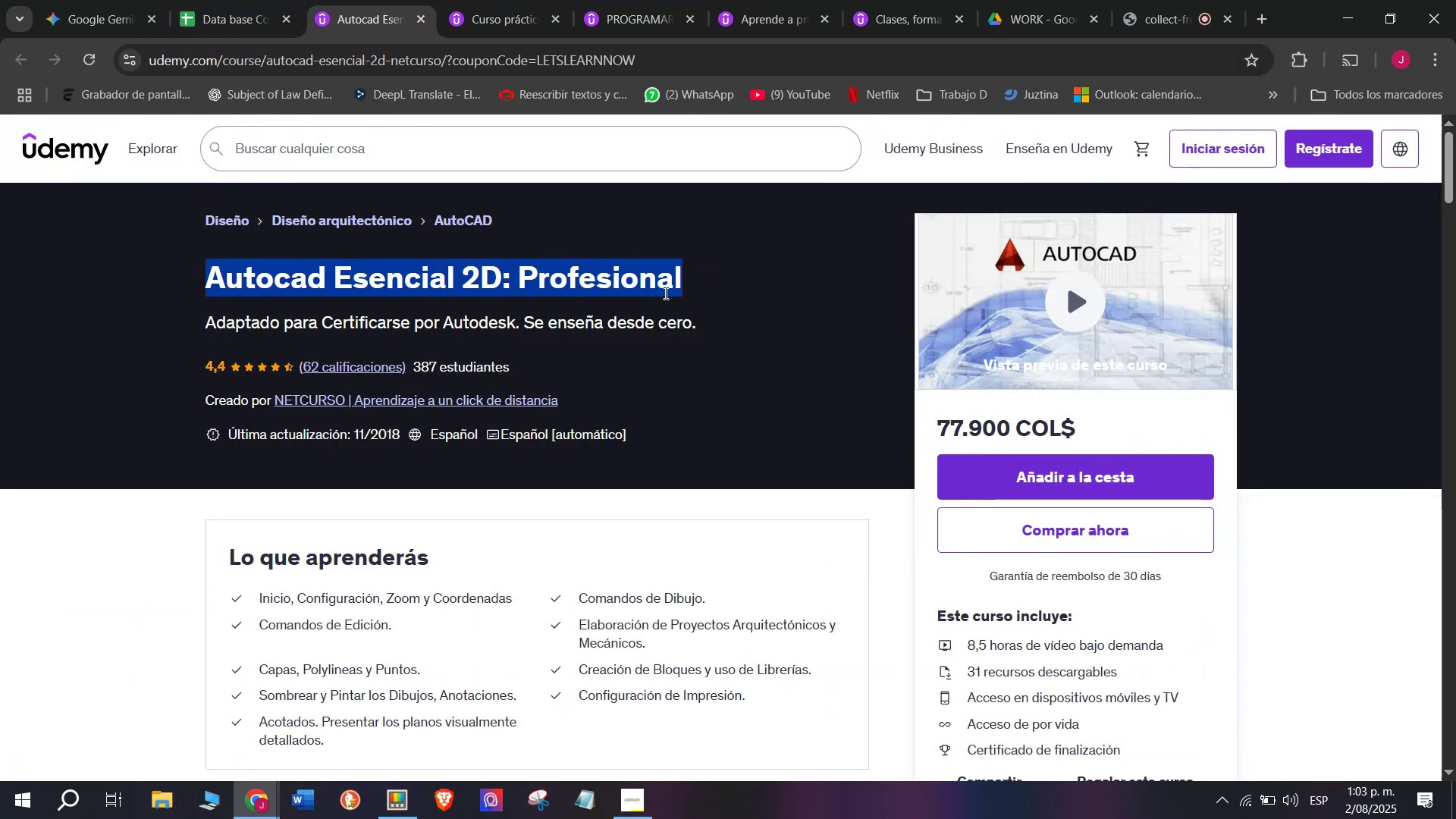 
key(Control+ControlLeft)
 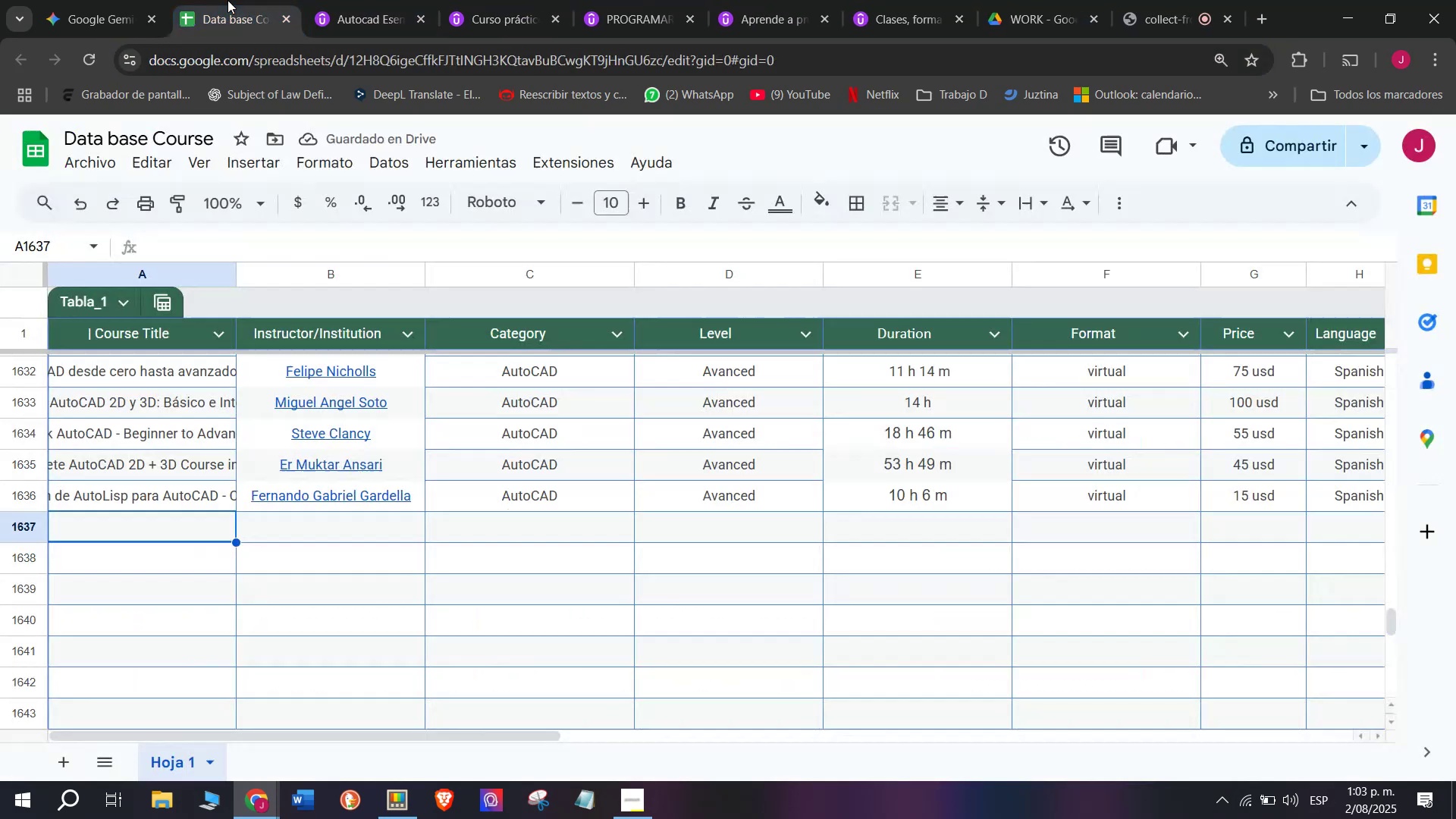 
key(Control+C)
 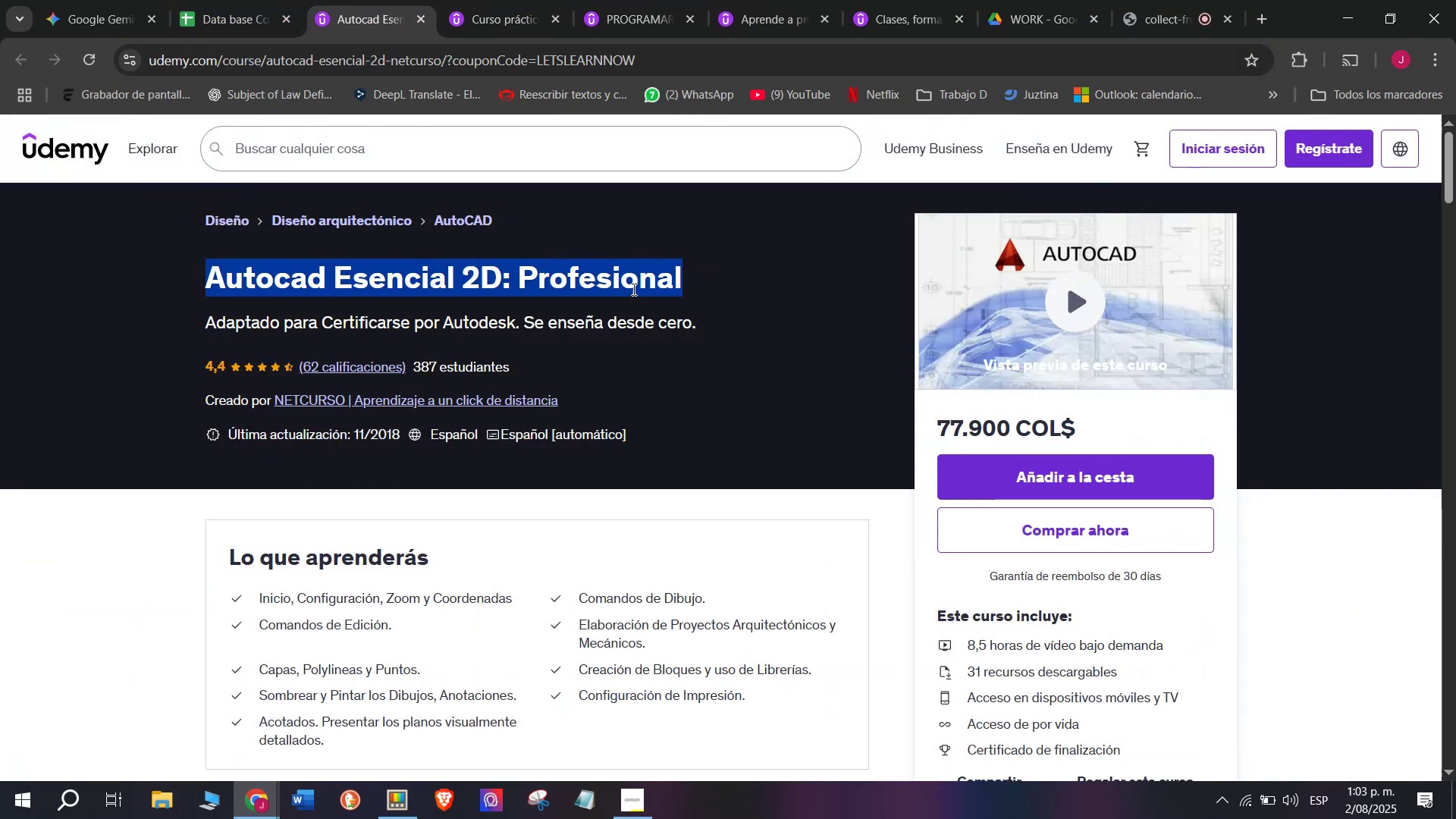 
key(Break)
 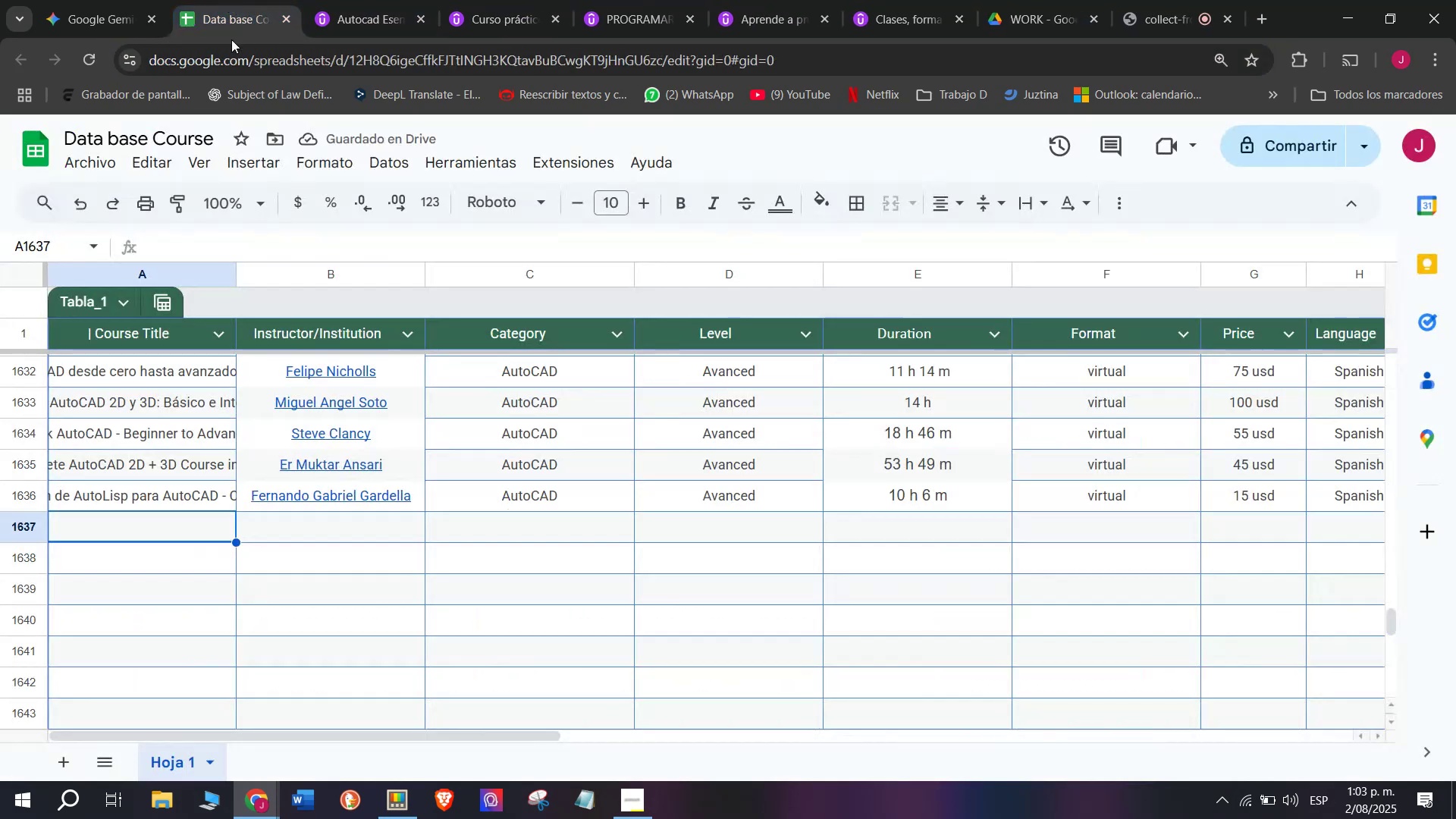 
key(Control+ControlLeft)
 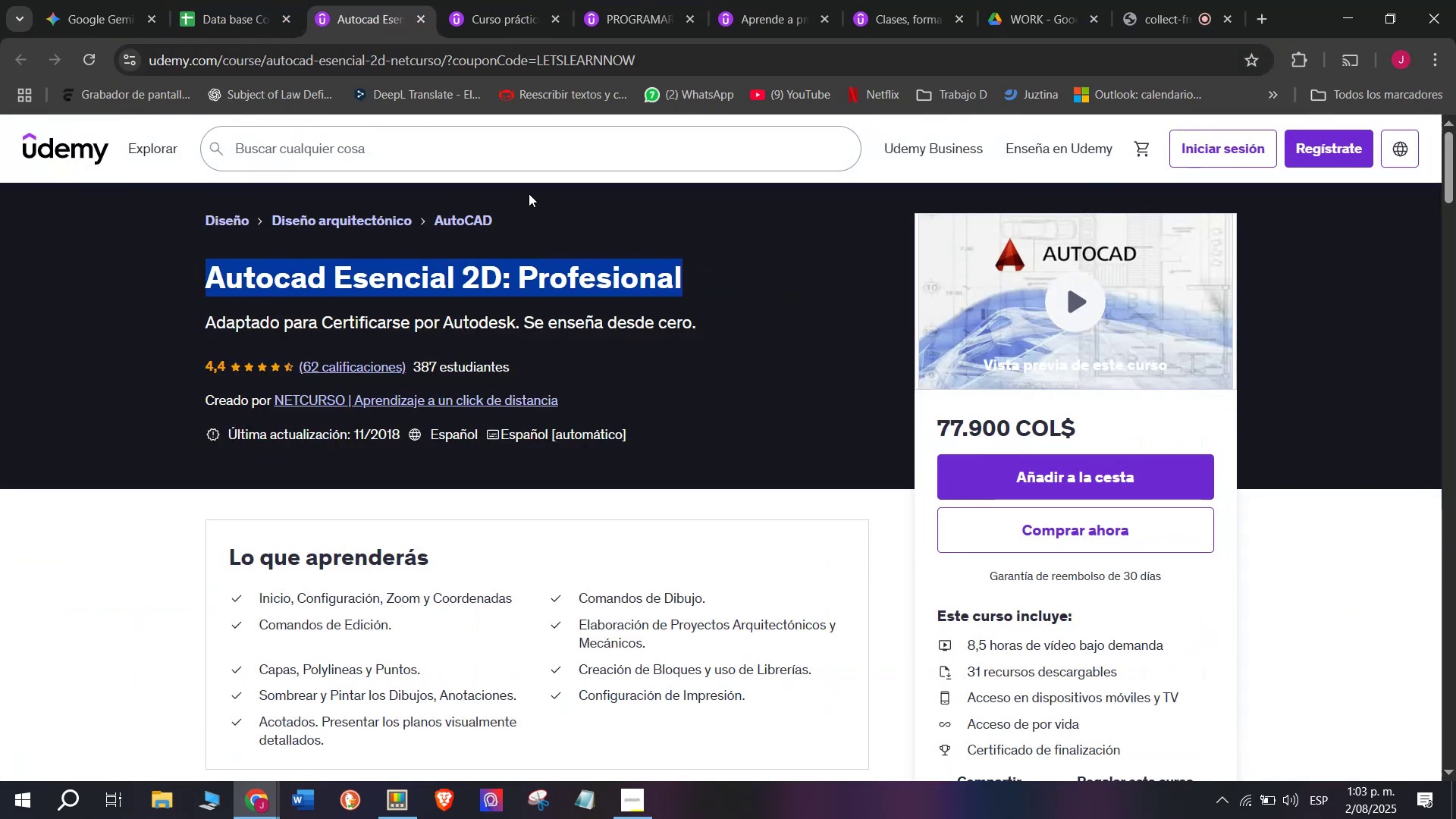 
key(Control+C)
 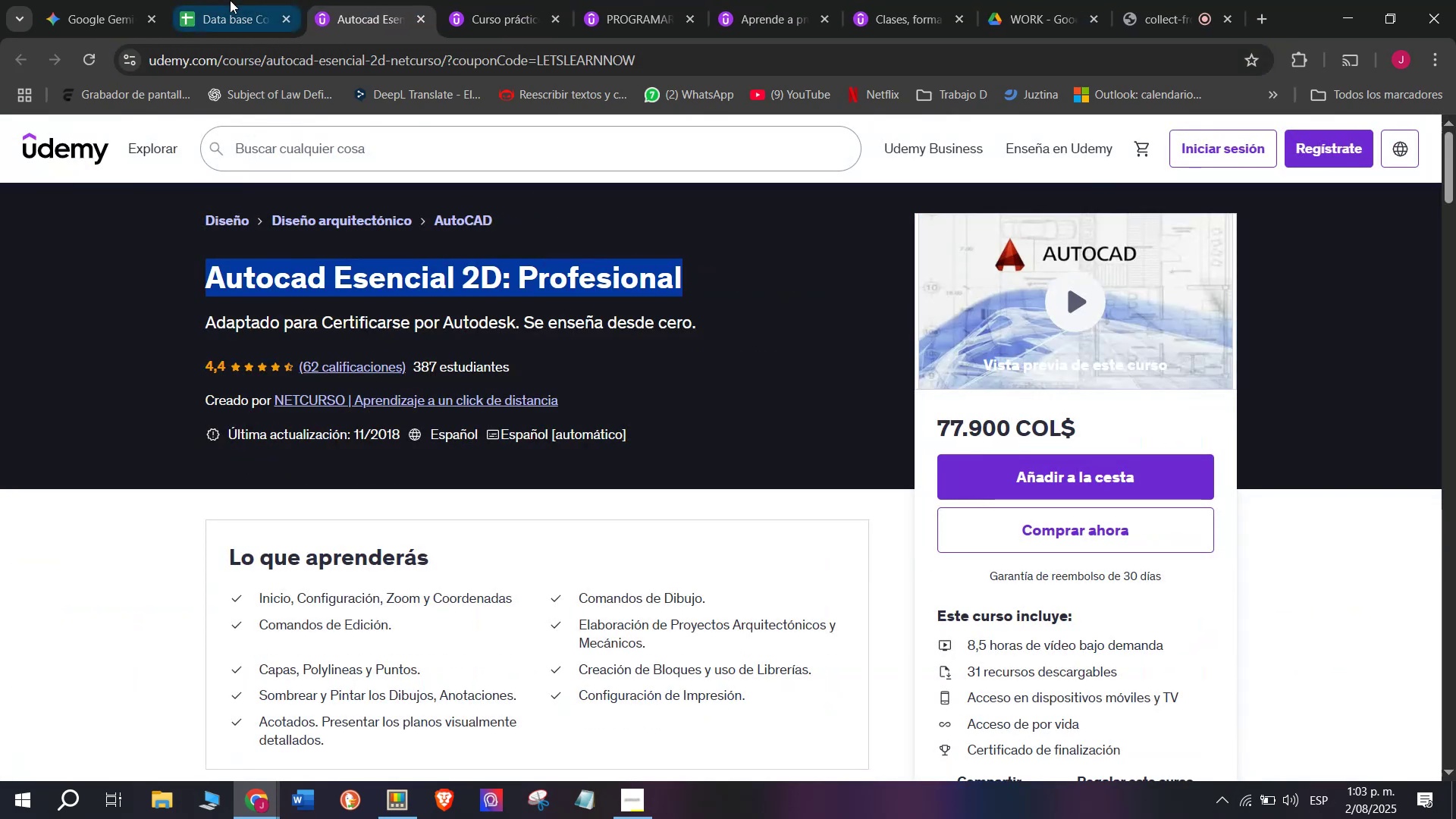 
left_click([228, 0])
 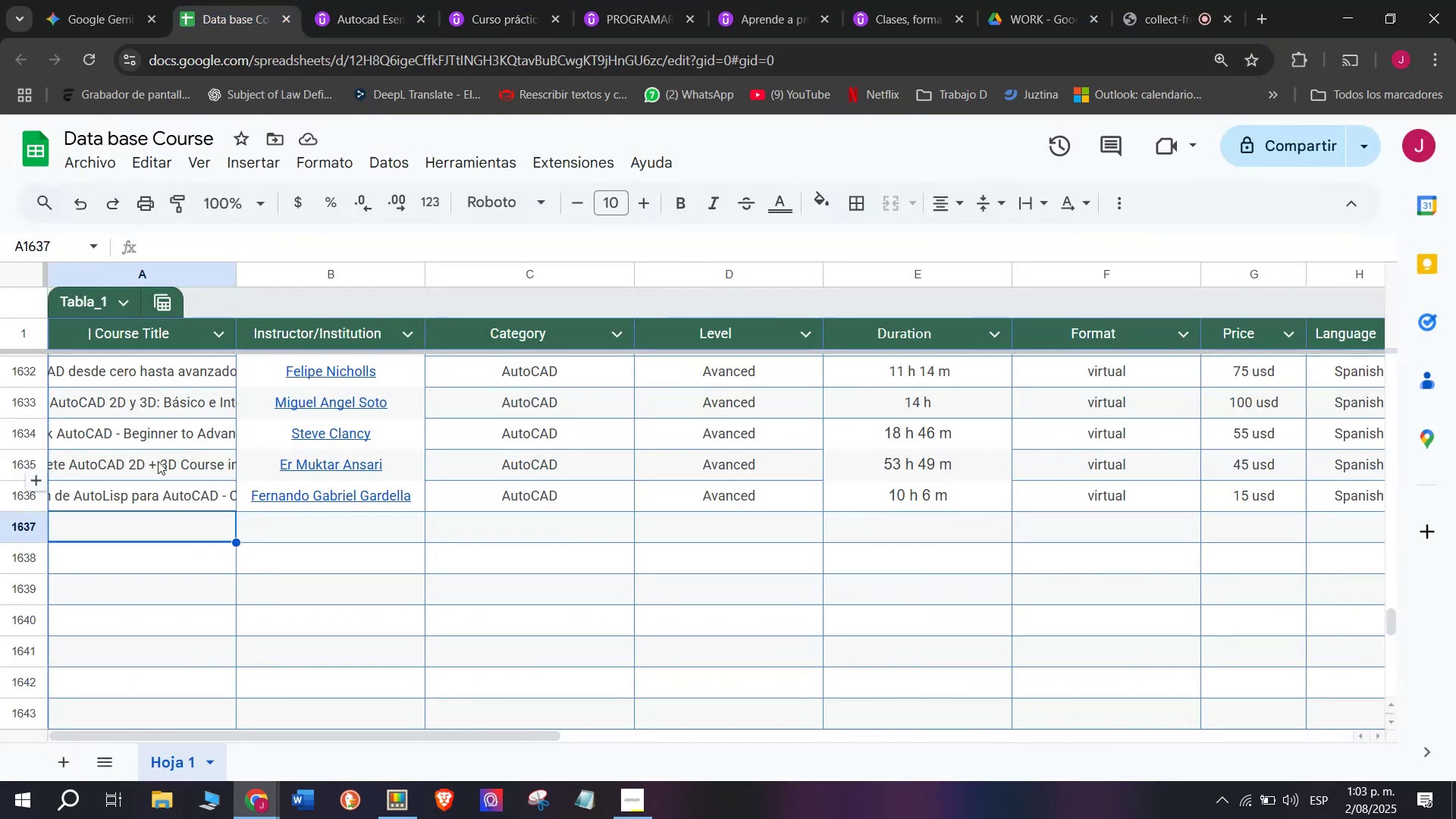 
key(Control+ControlLeft)
 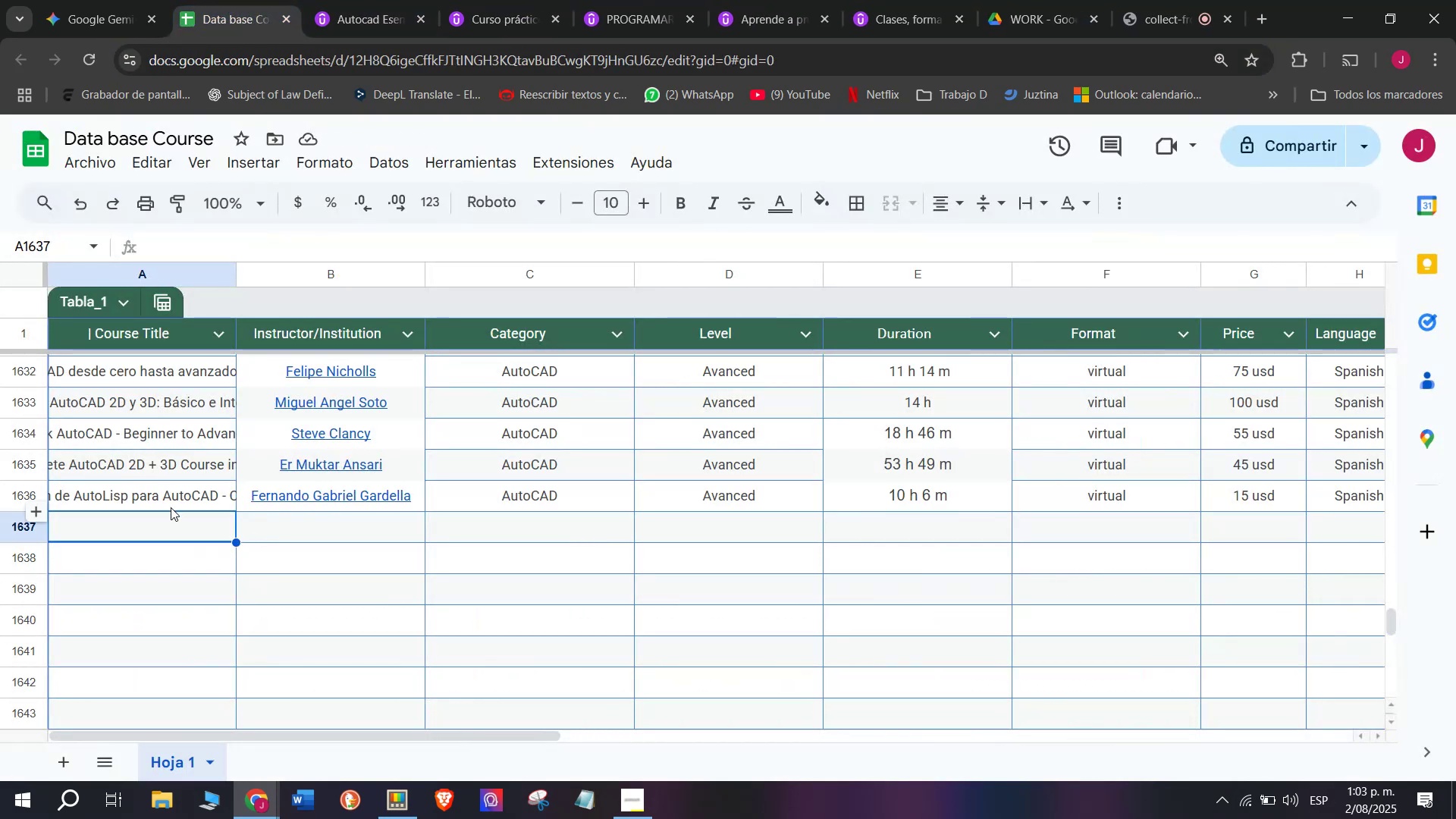 
key(Z)
 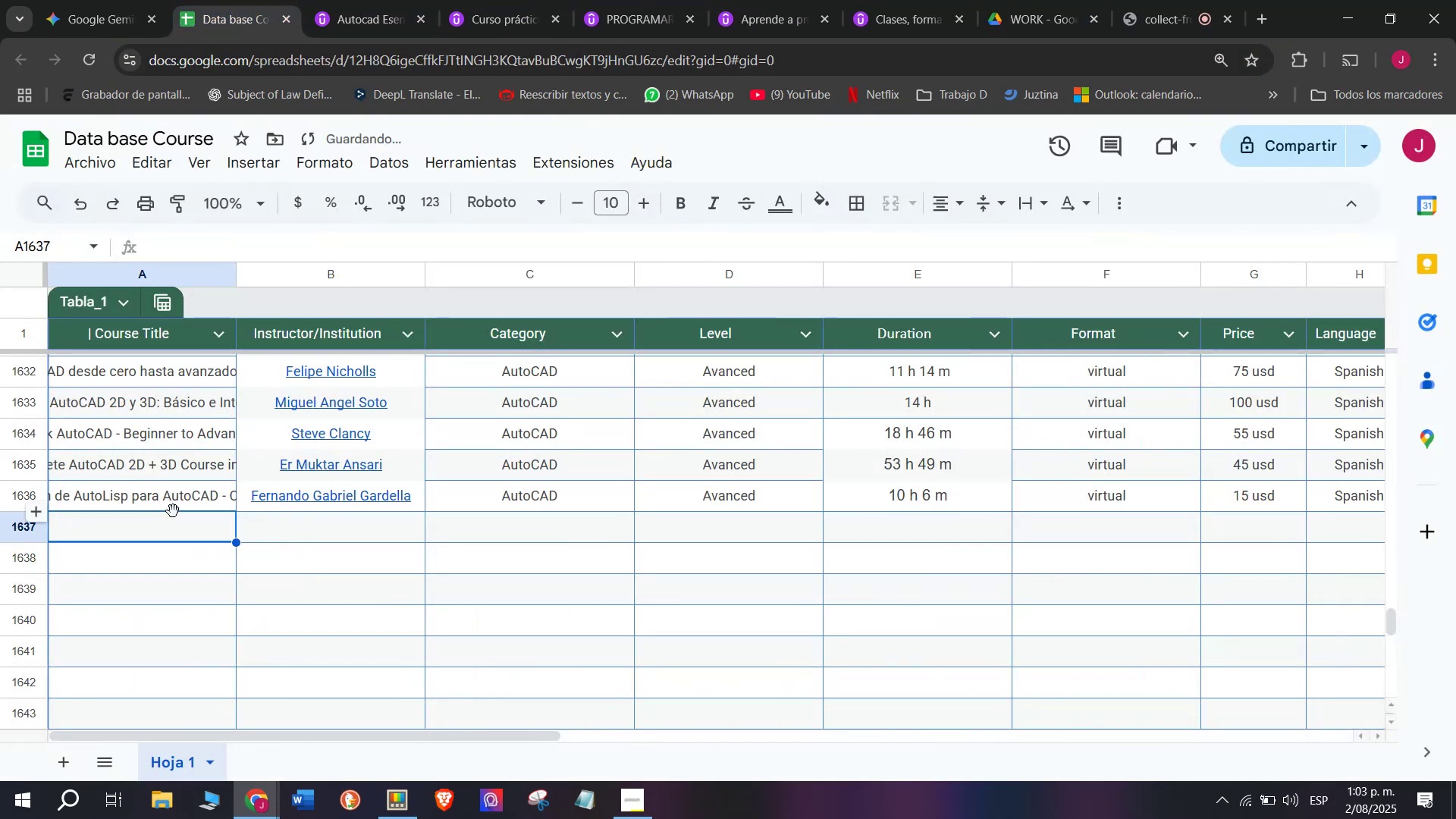 
key(Control+V)
 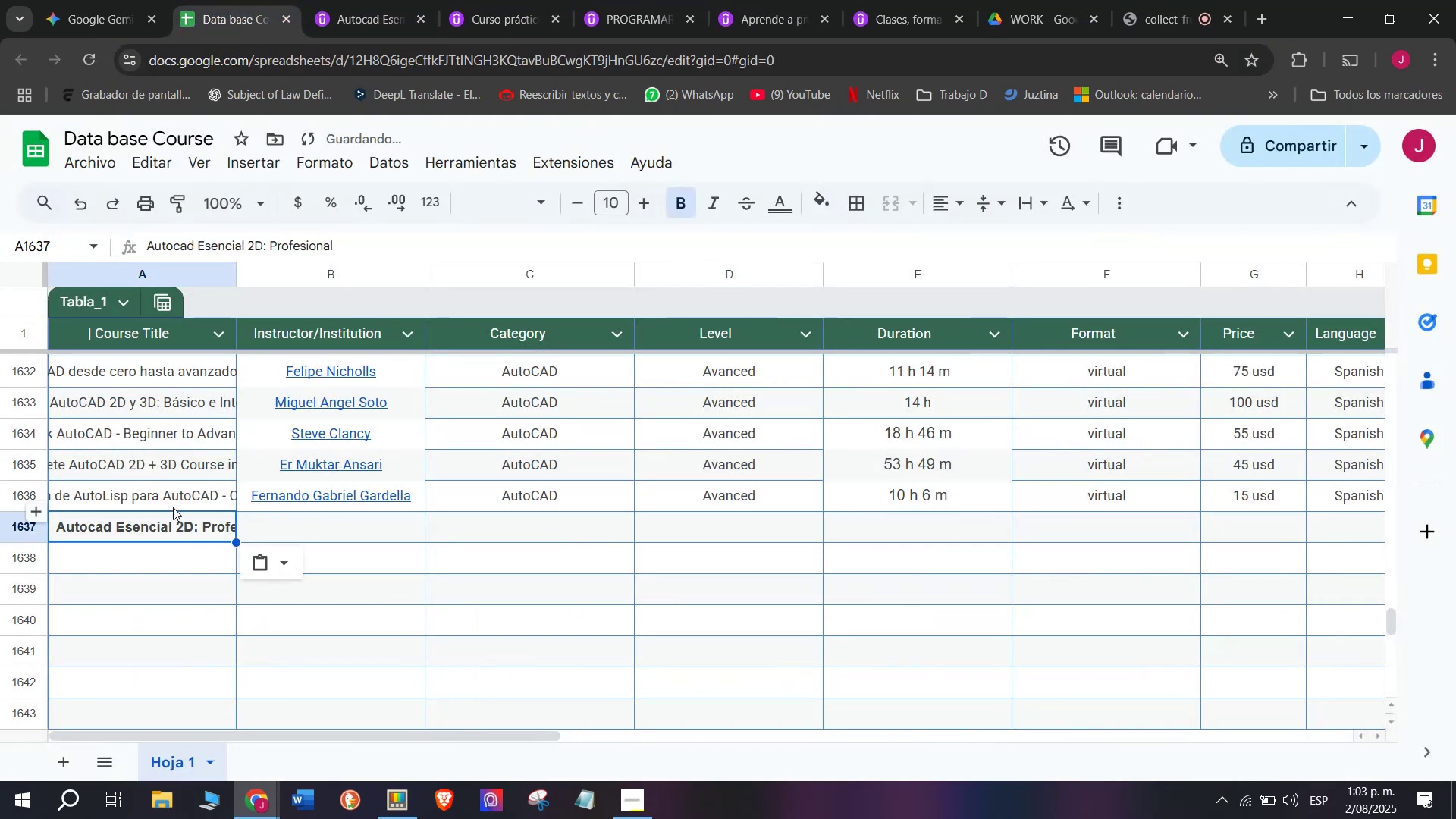 
key(Shift+ShiftLeft)
 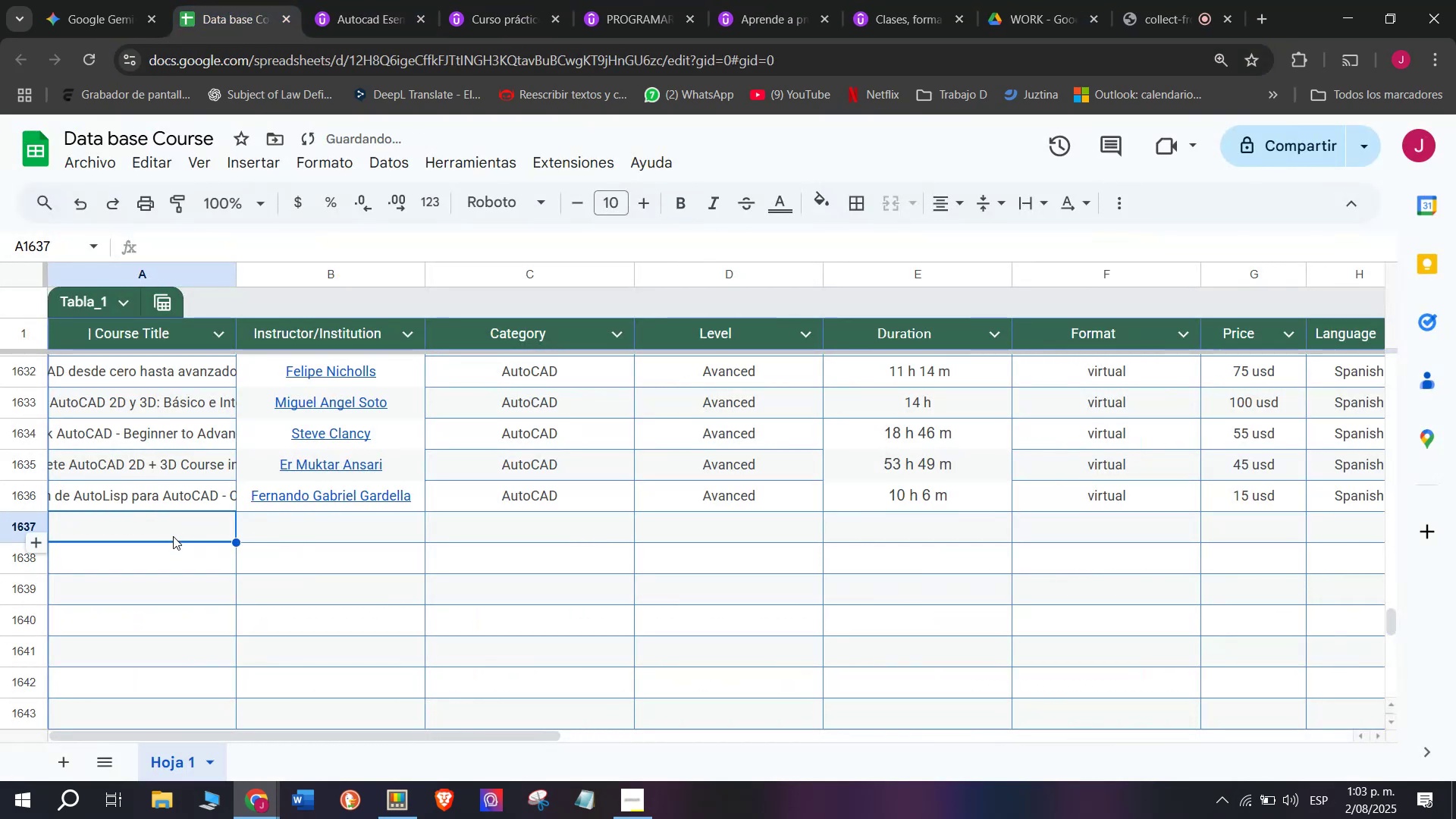 
key(Control+Shift+ControlLeft)
 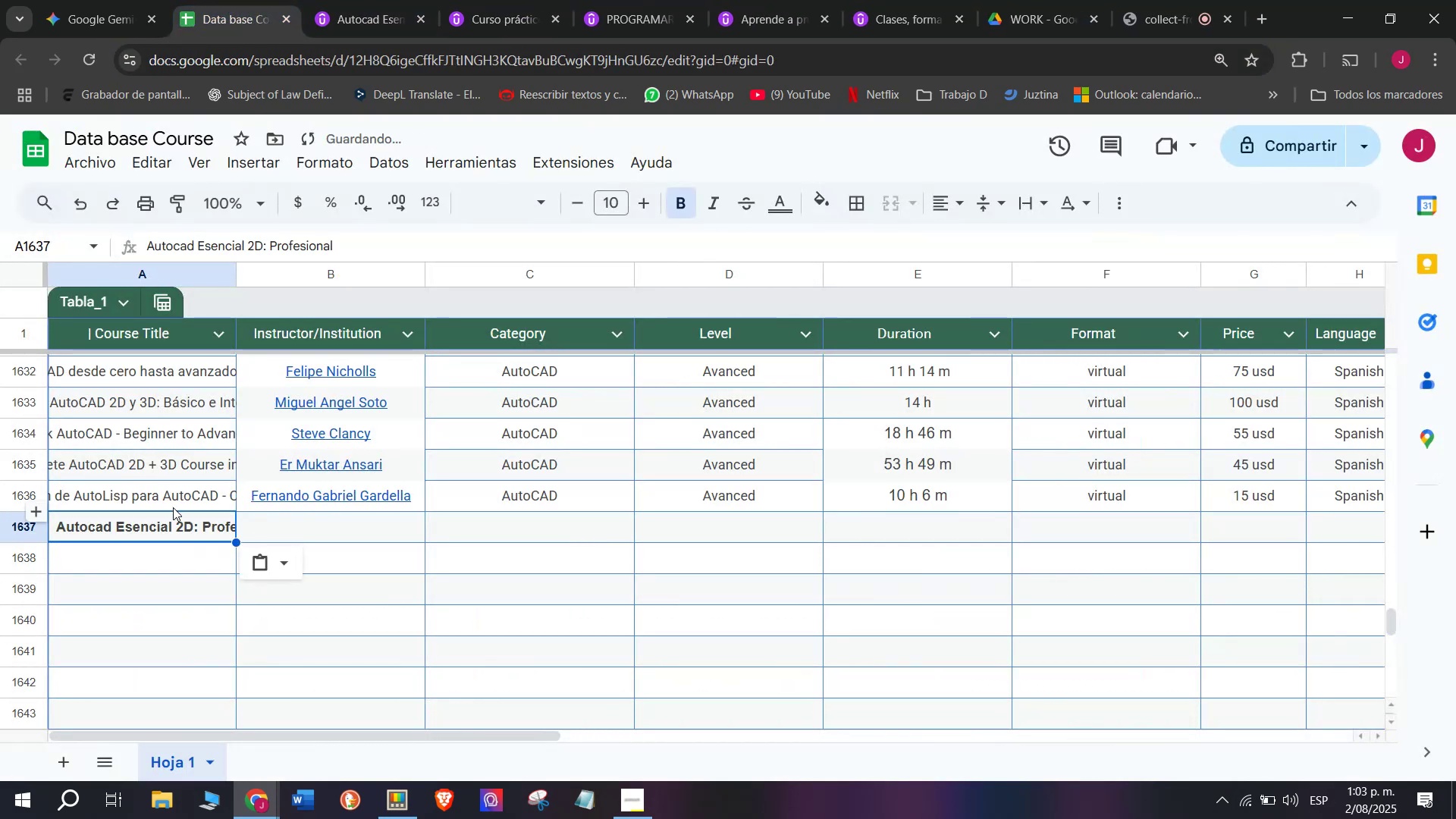 
key(Control+Shift+Z)
 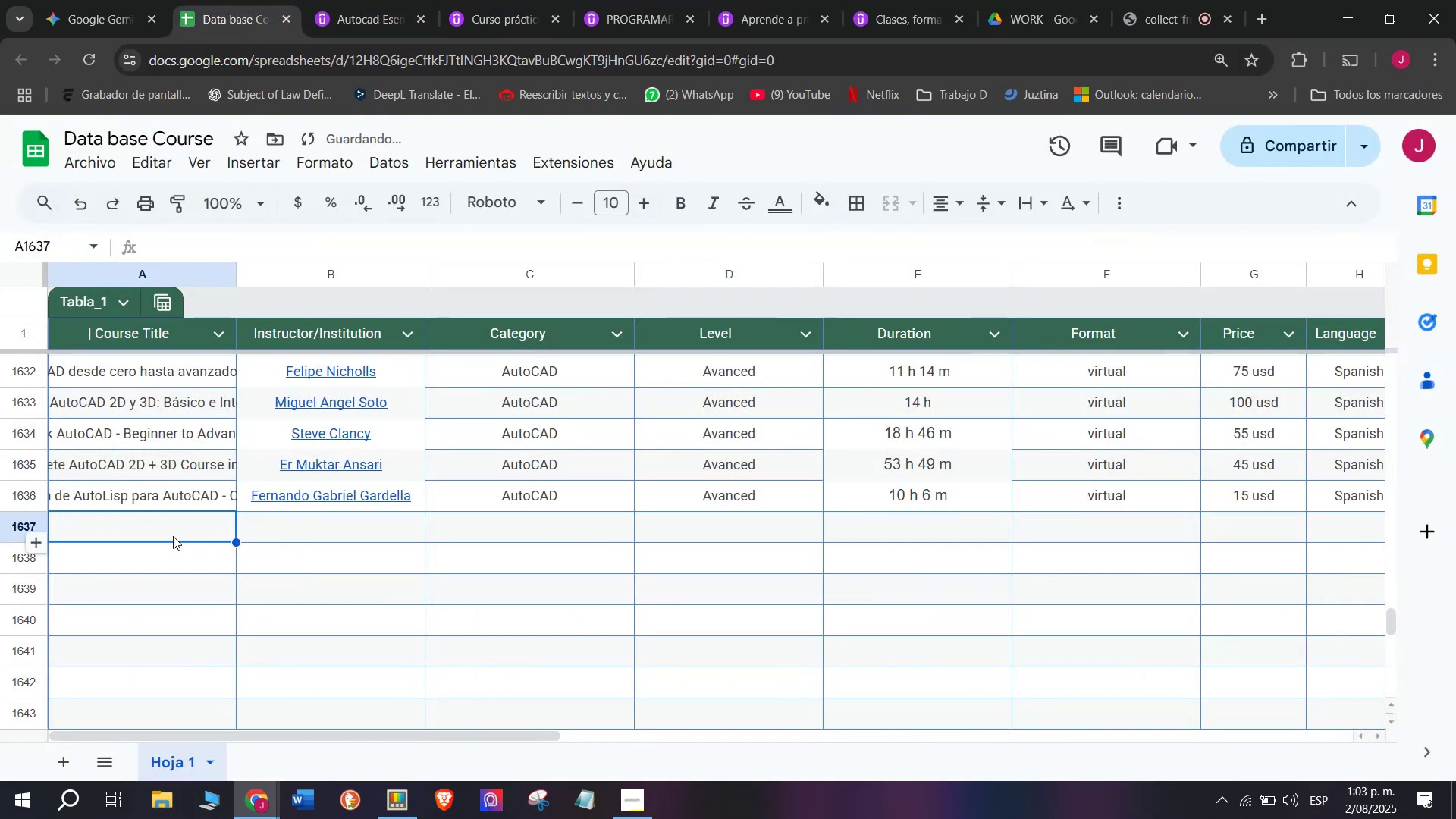 
double_click([173, 536])
 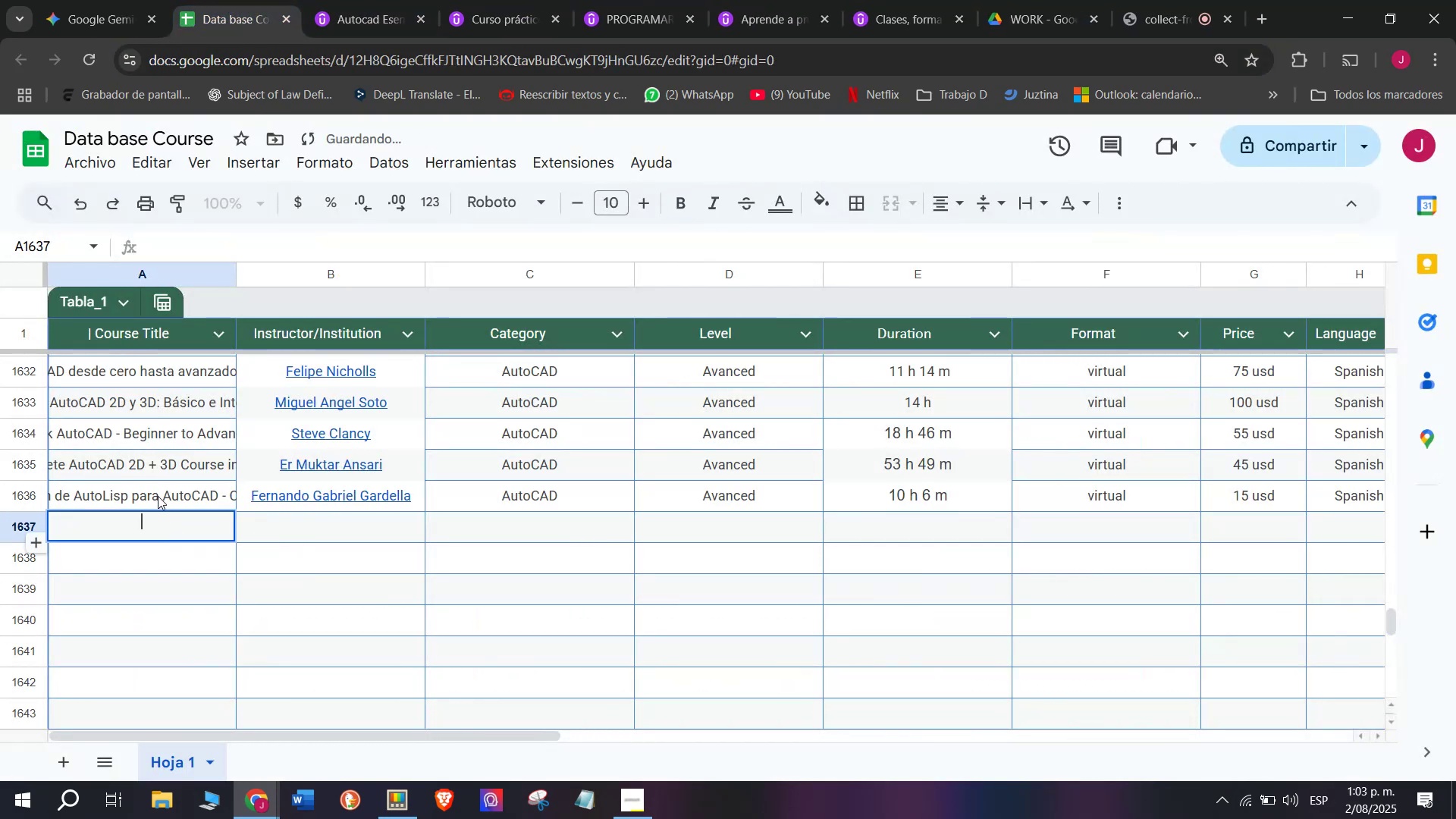 
key(Control+ControlLeft)
 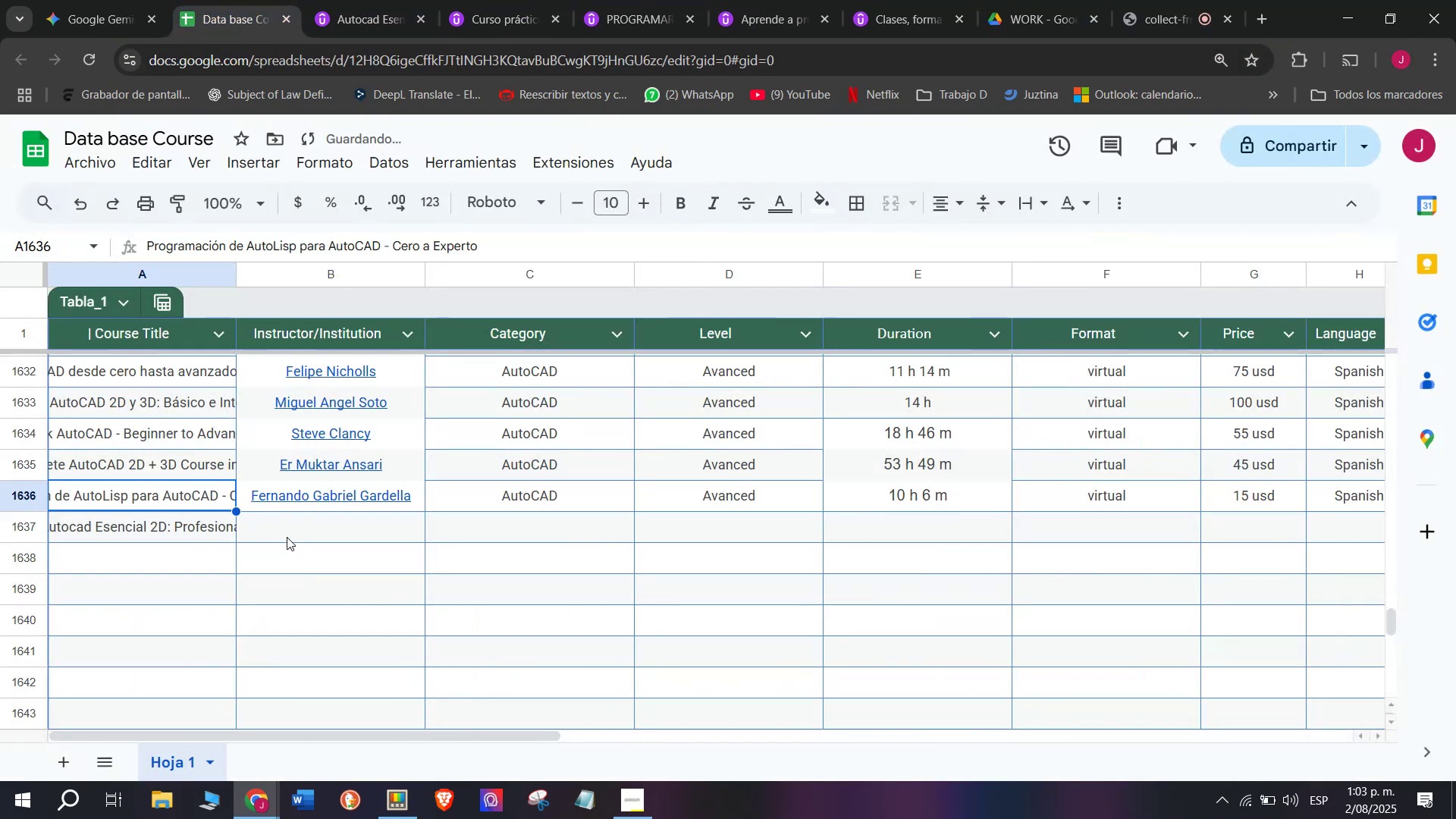 
key(Z)
 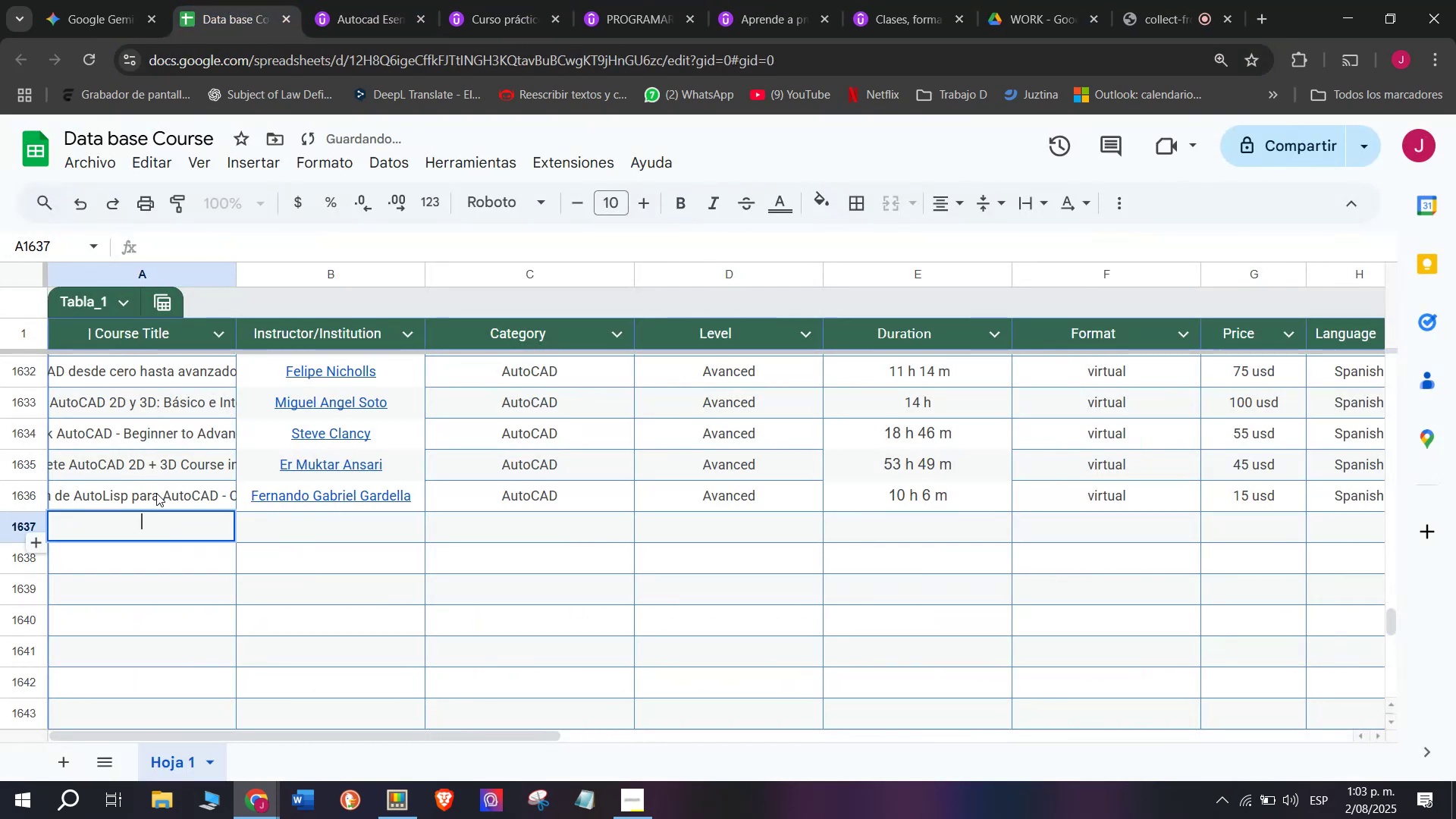 
key(Control+V)
 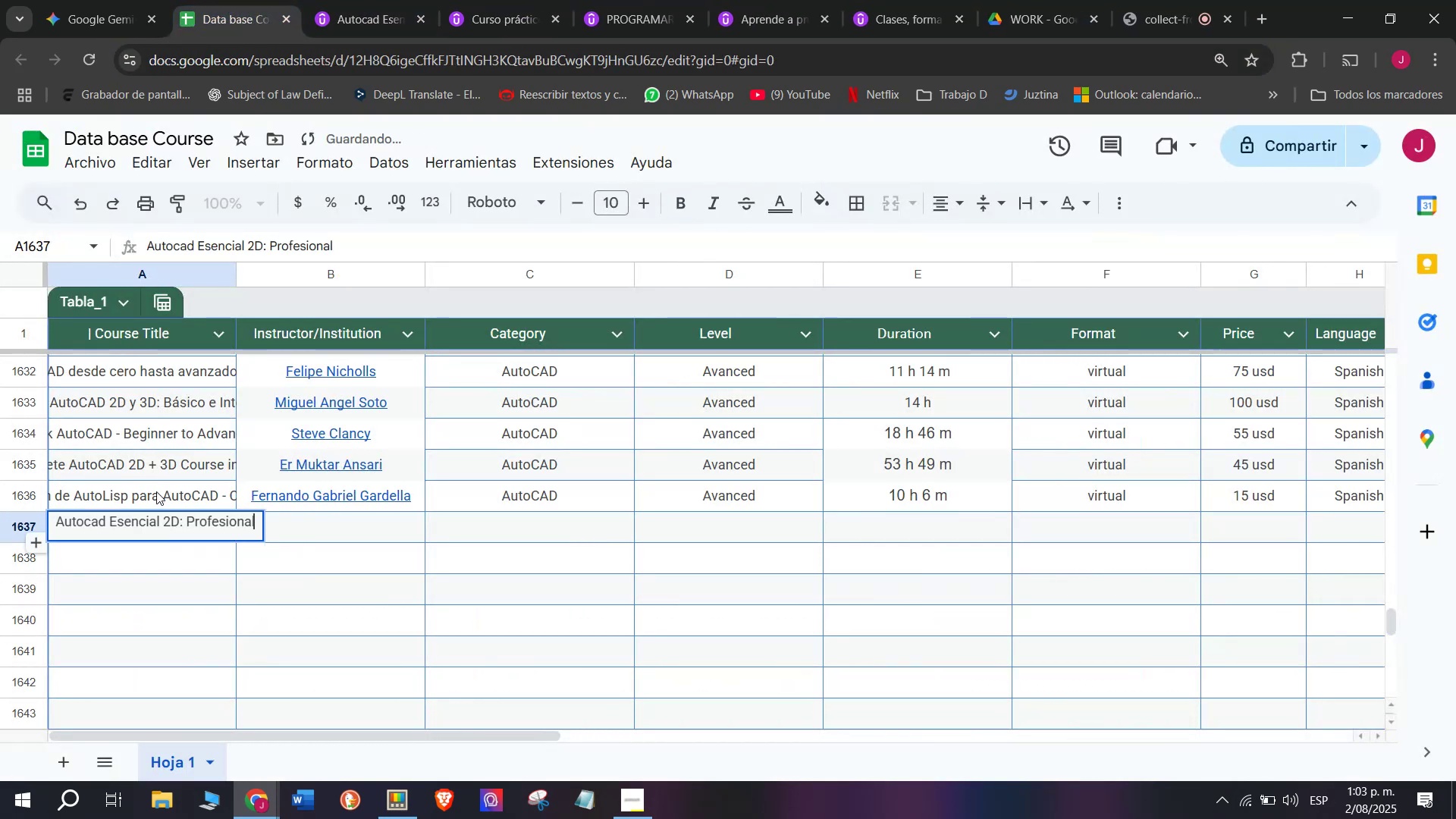 
left_click([156, 491])
 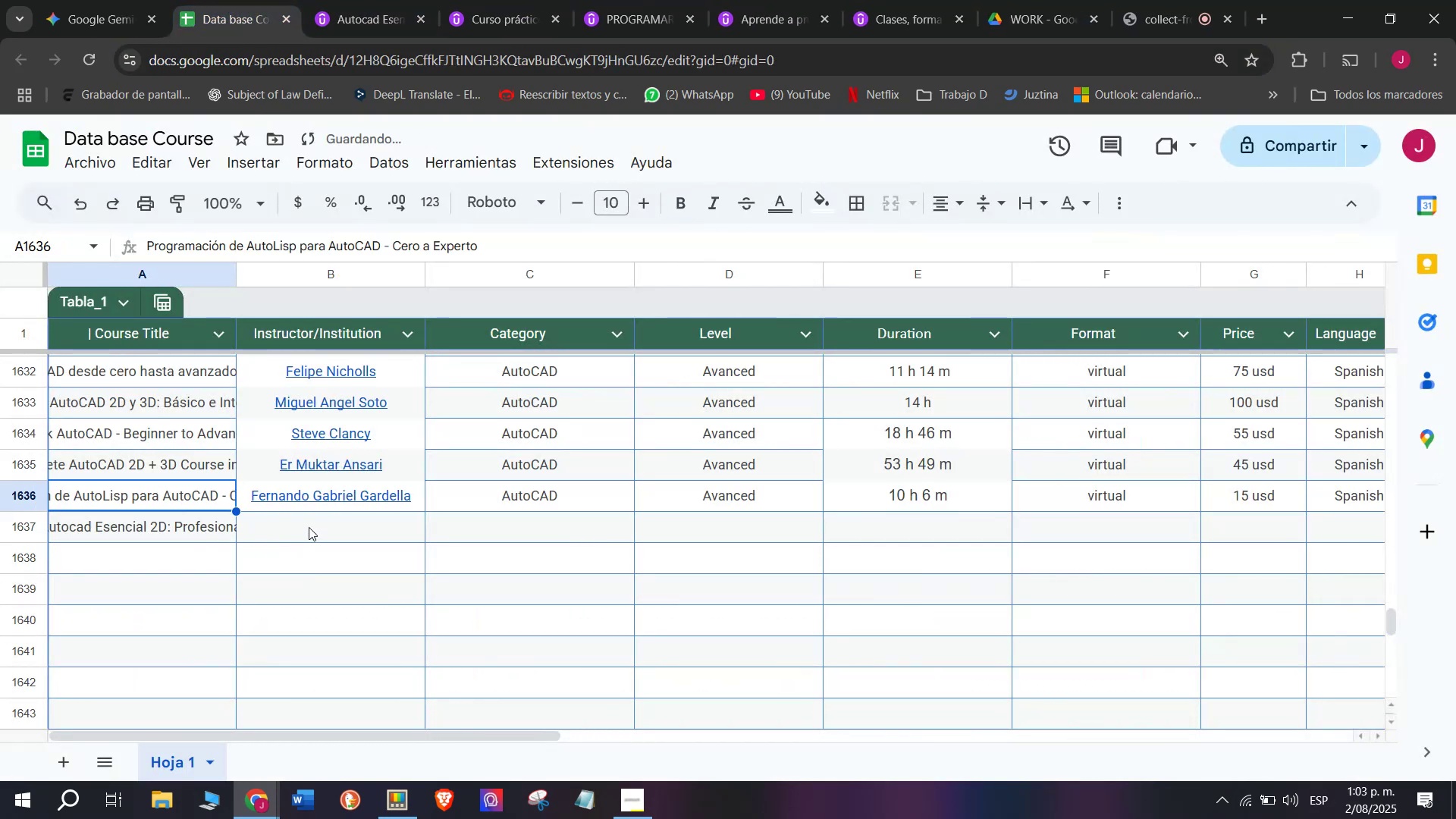 
left_click([309, 526])
 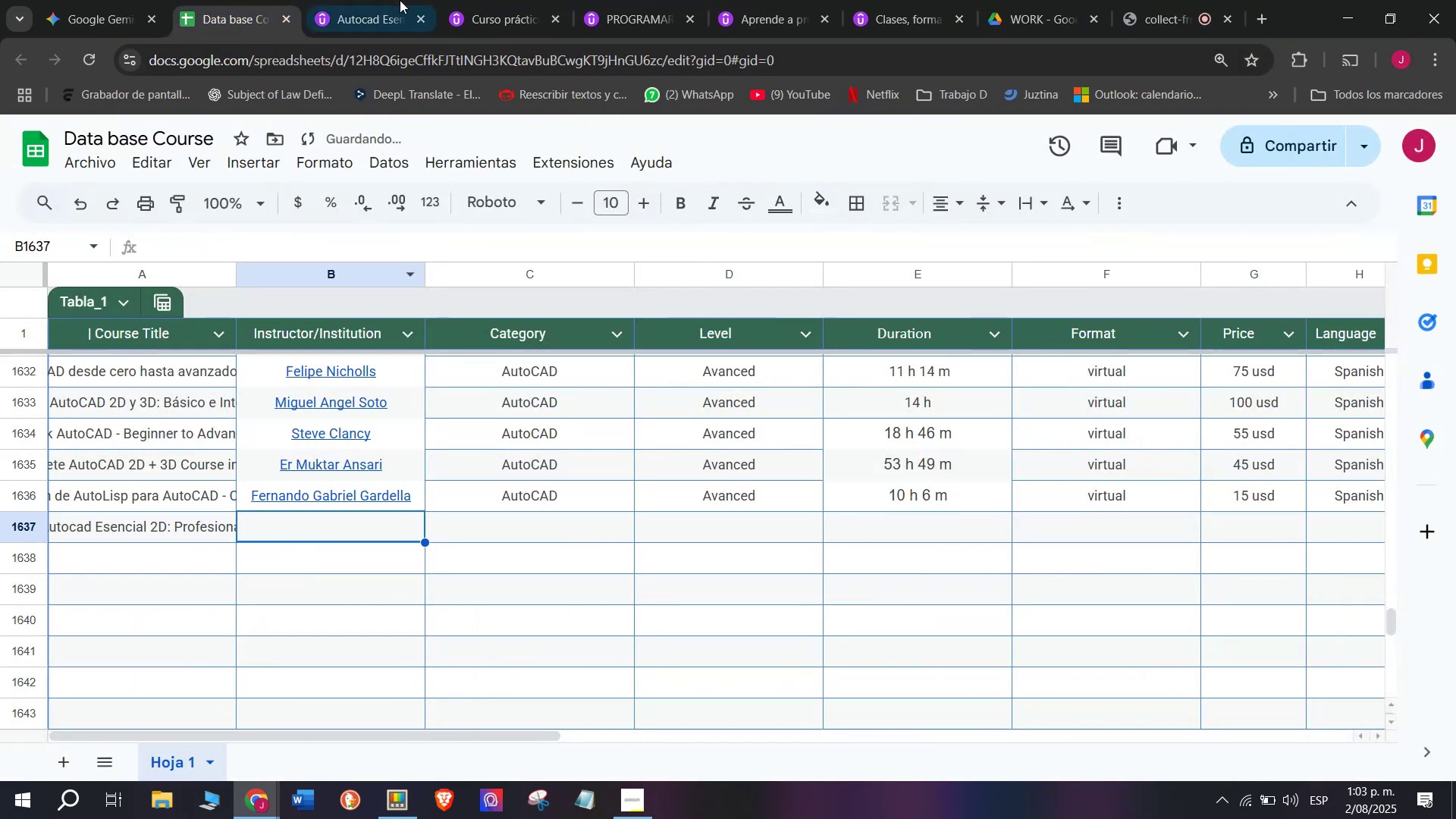 
left_click([427, 0])
 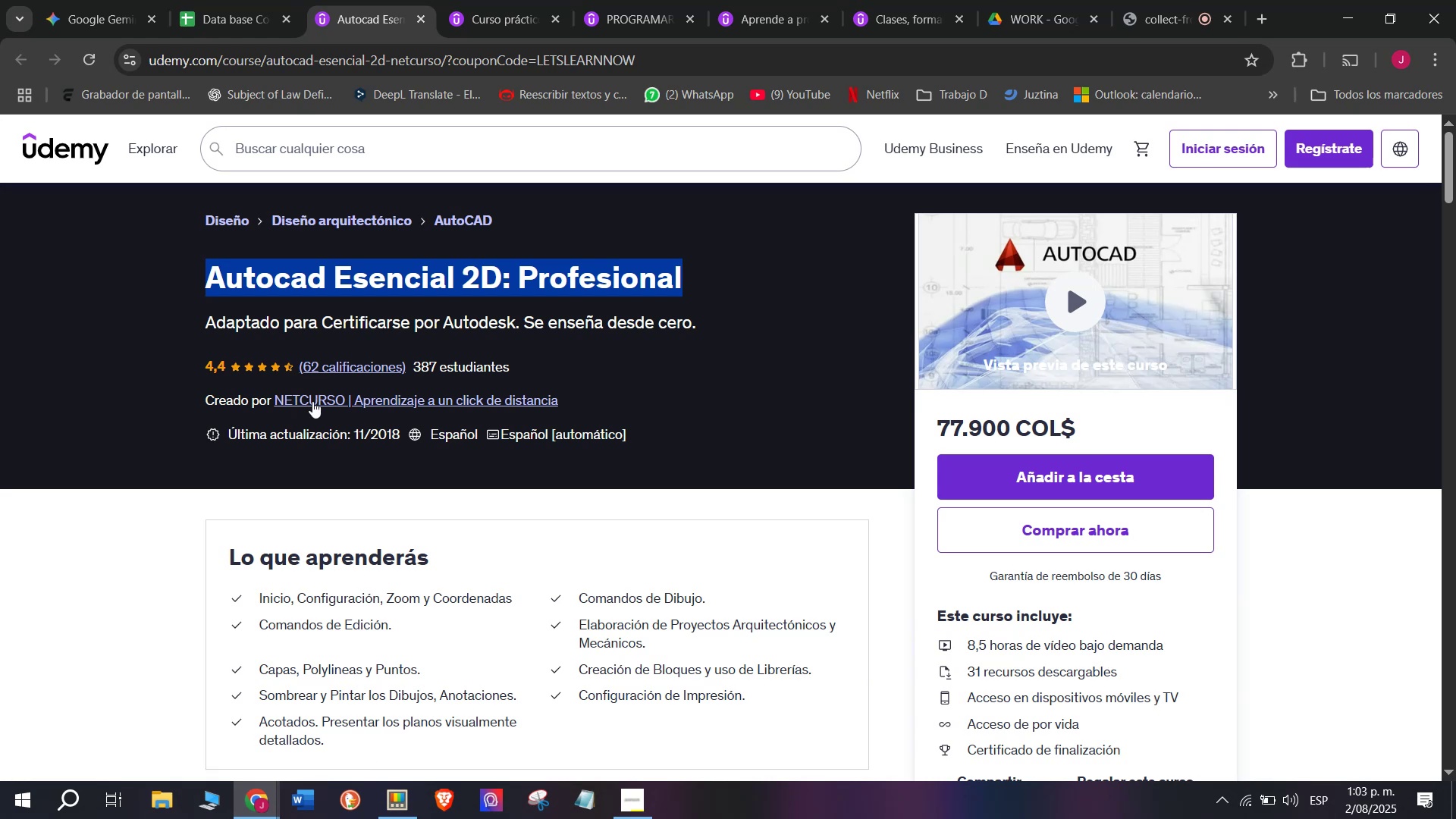 
left_click([209, 0])
 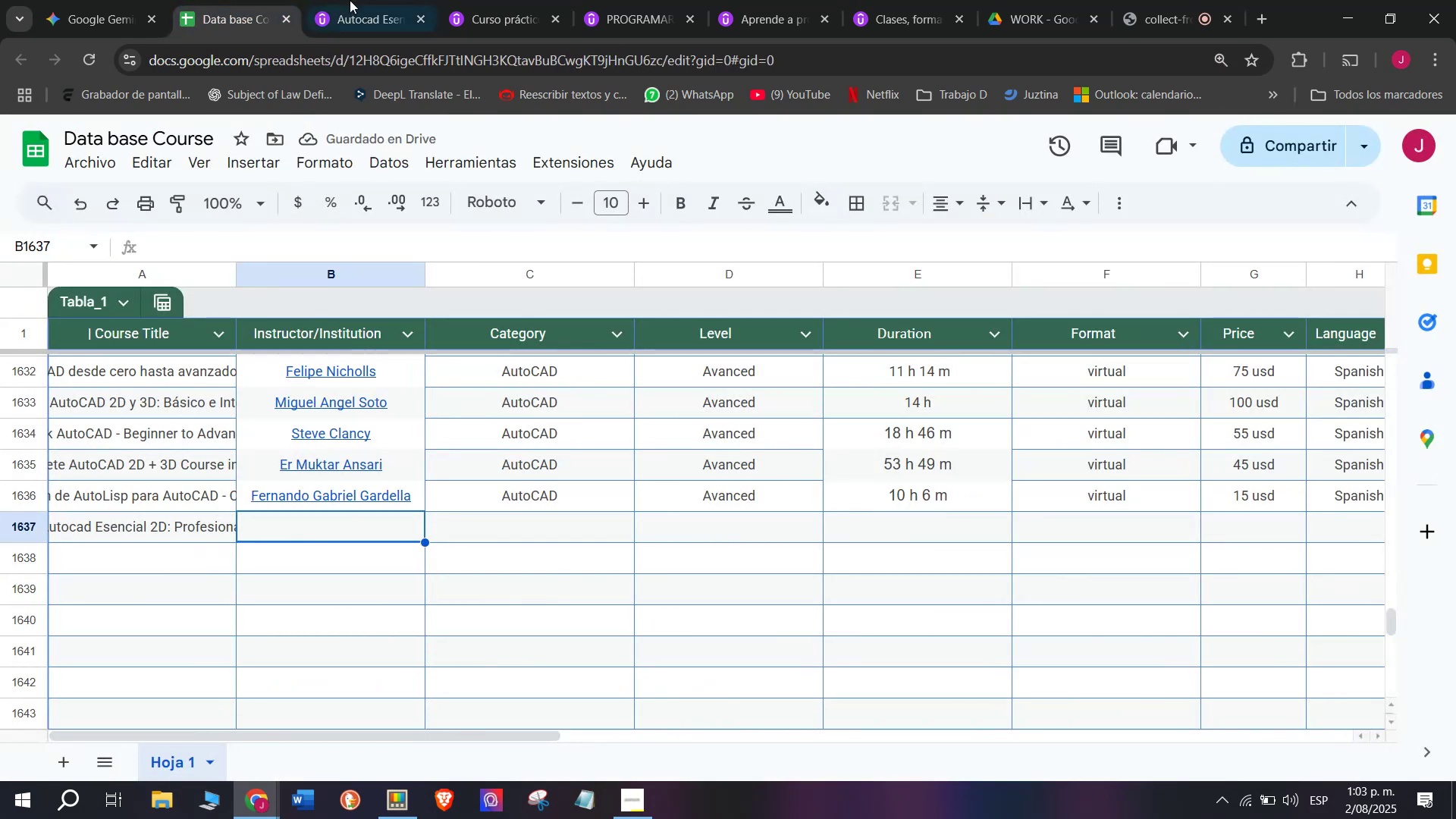 
left_click([348, 0])
 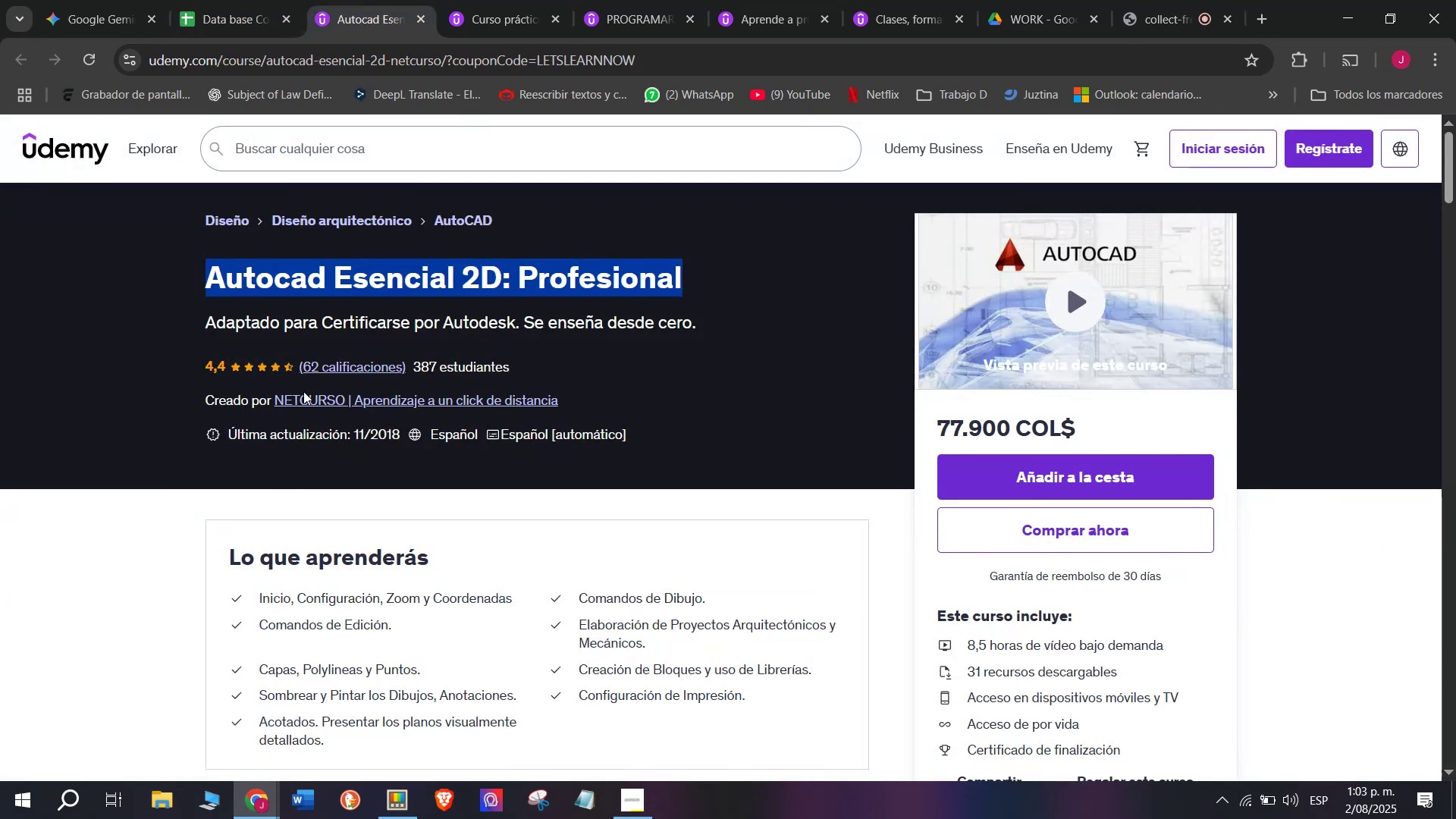 
left_click([303, 390])
 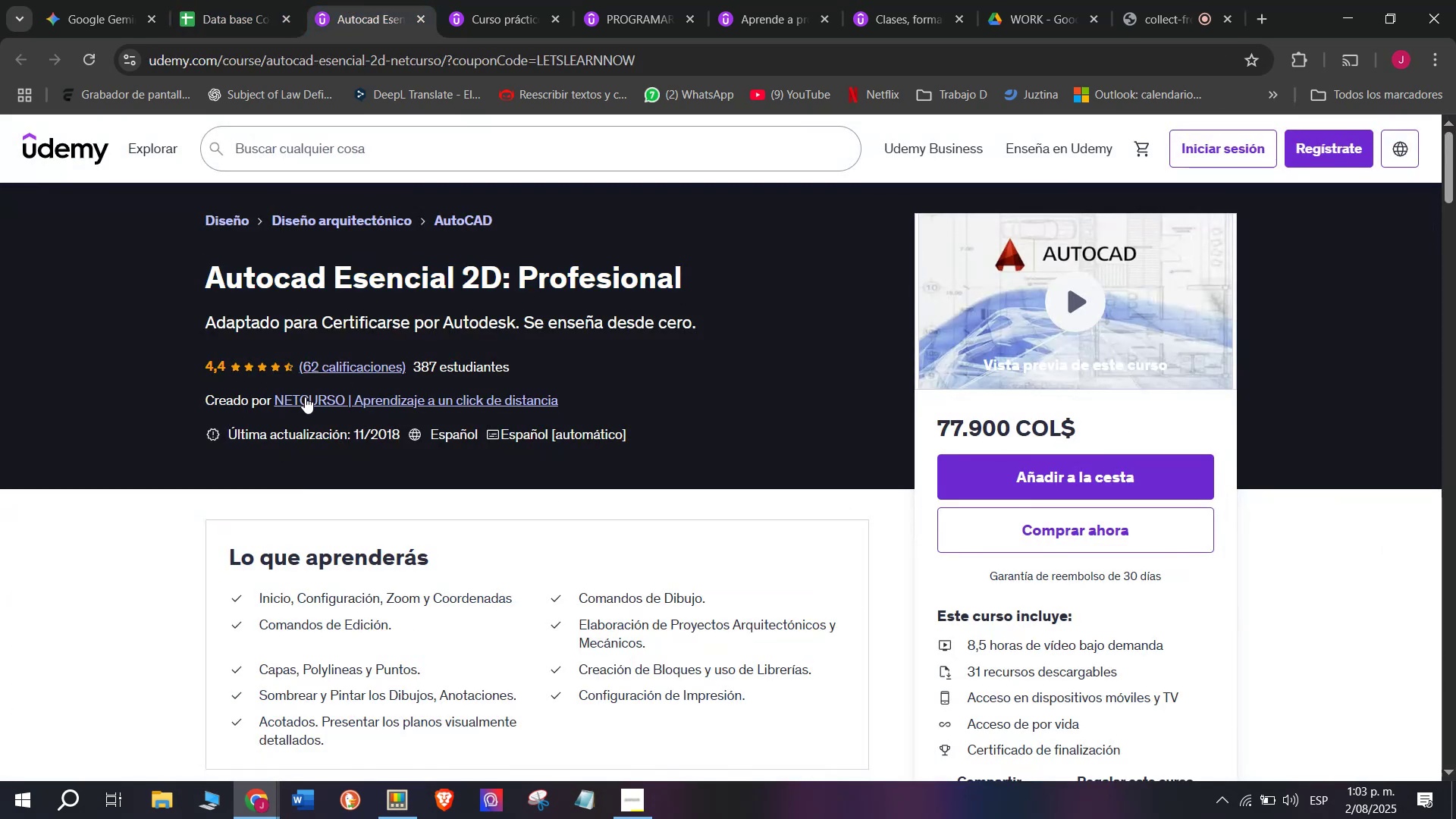 
left_click([305, 397])
 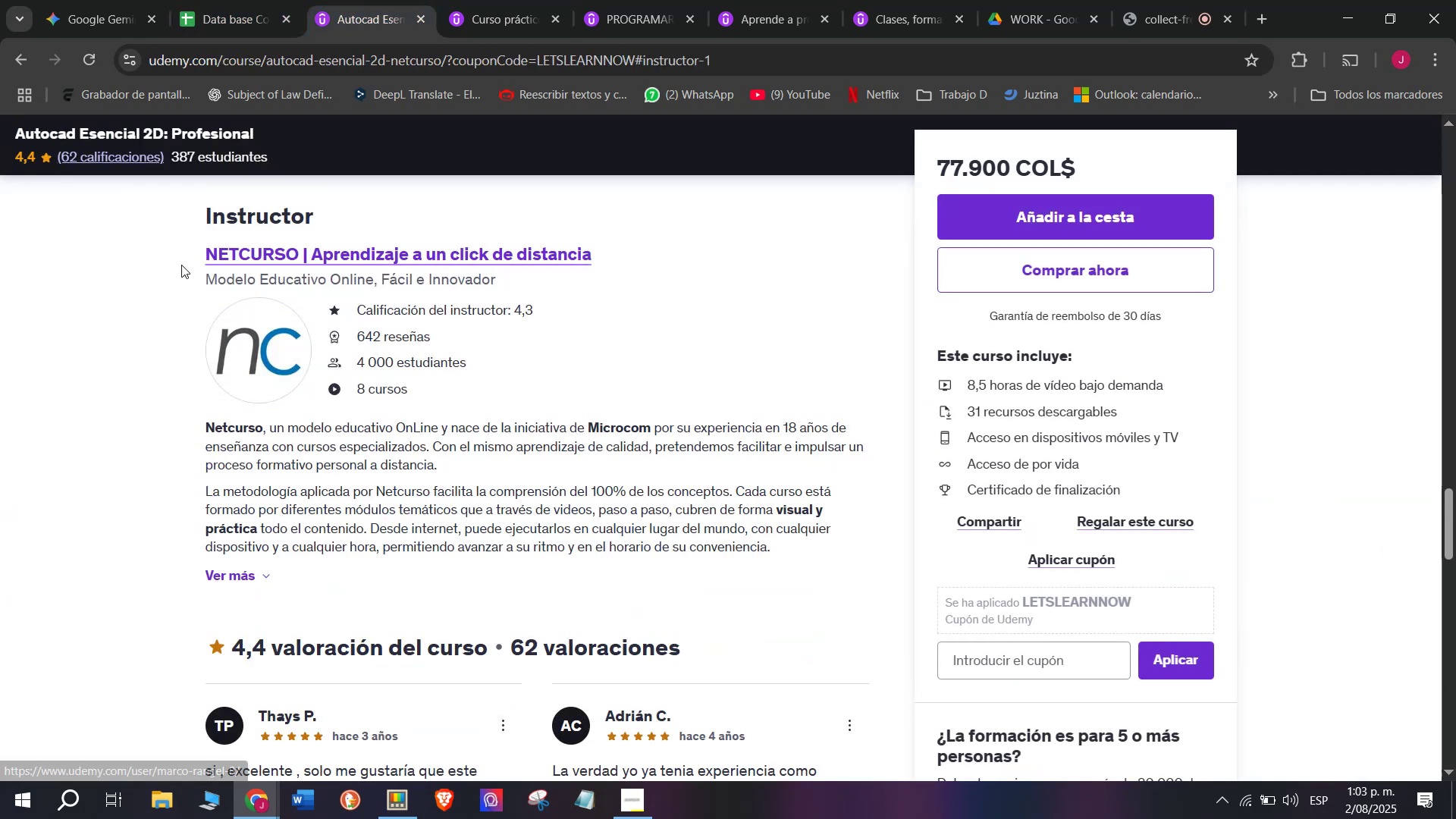 
left_click_drag(start_coordinate=[181, 256], to_coordinate=[600, 231])
 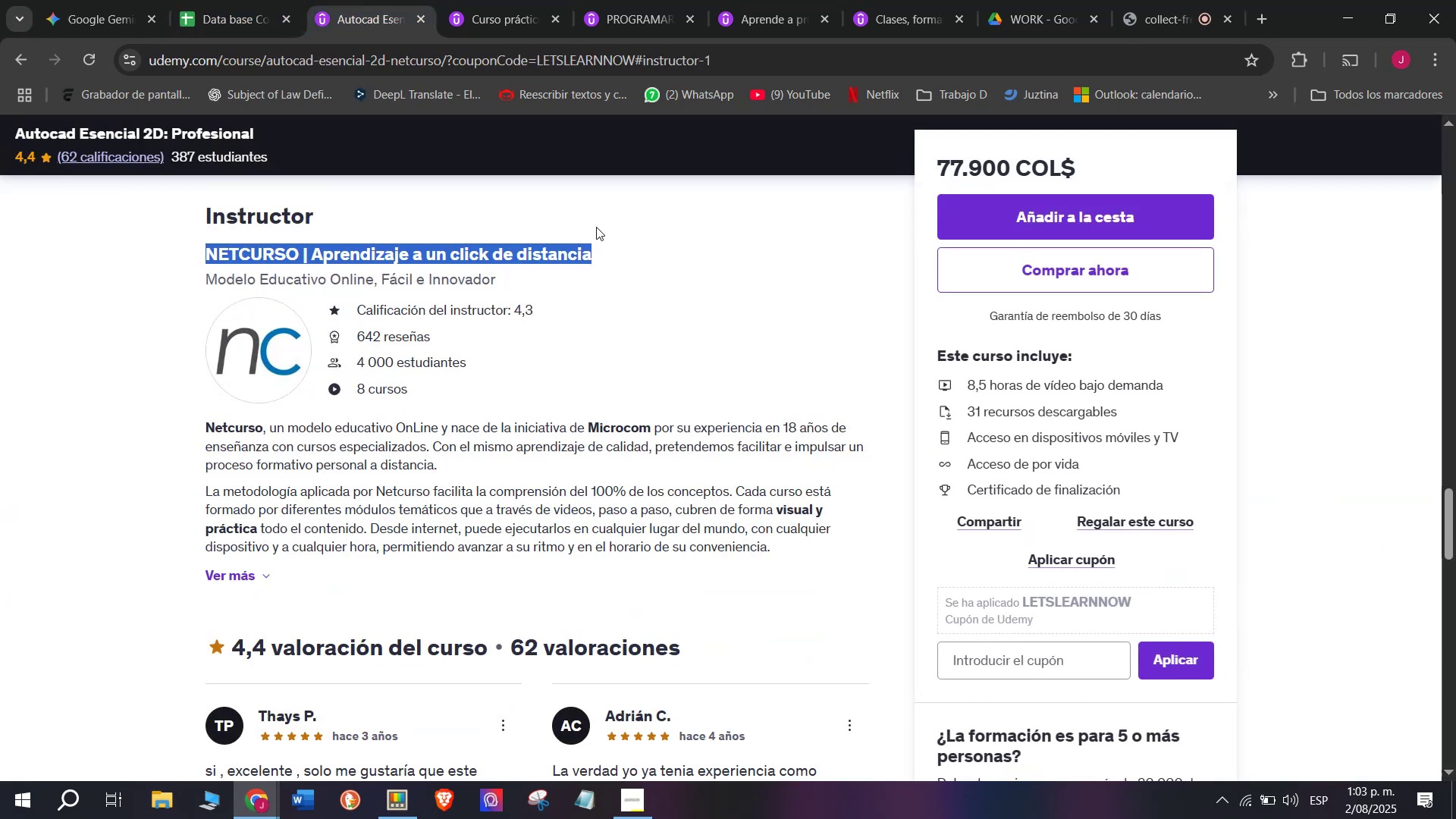 
key(Break)
 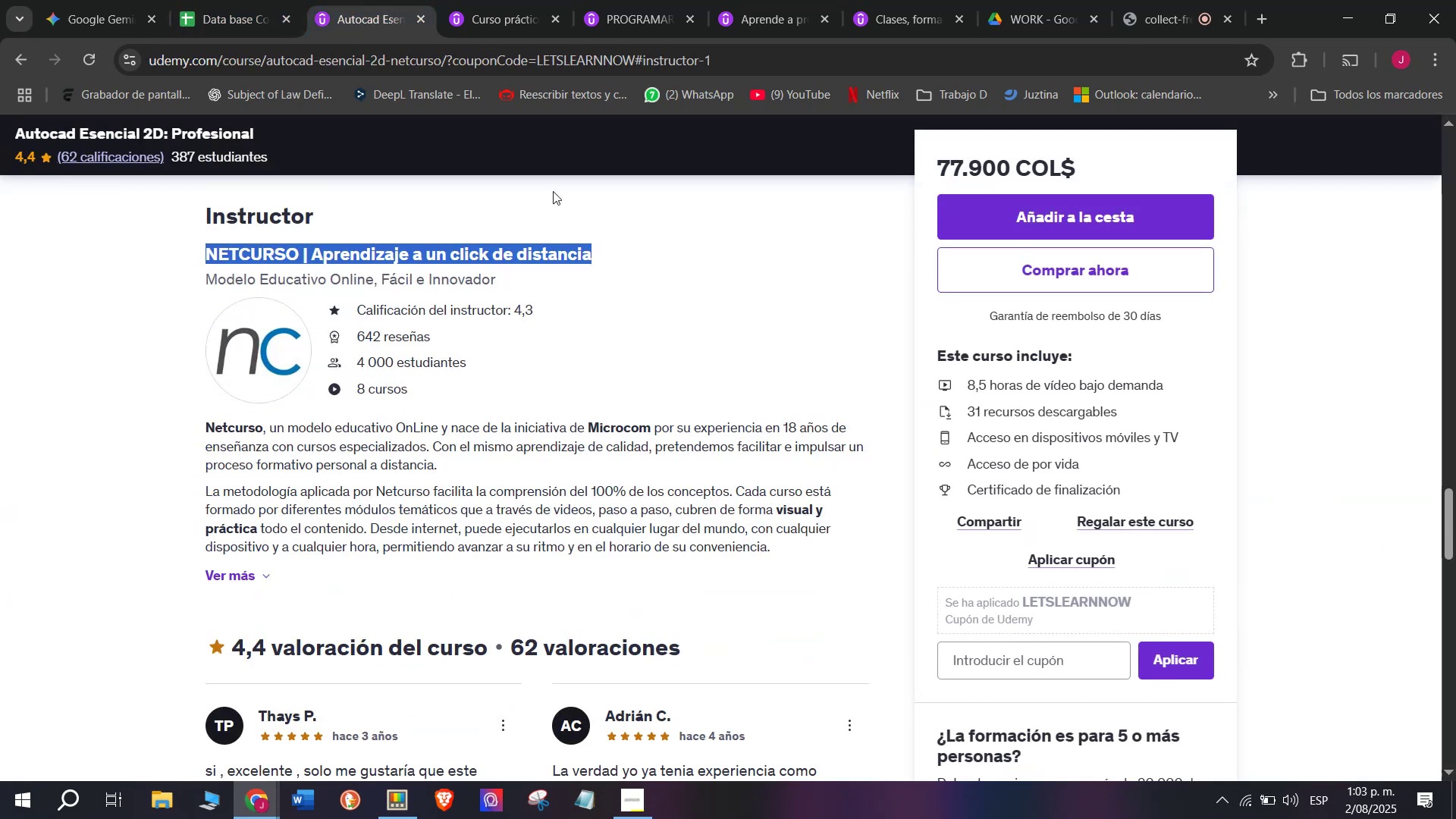 
key(Control+ControlLeft)
 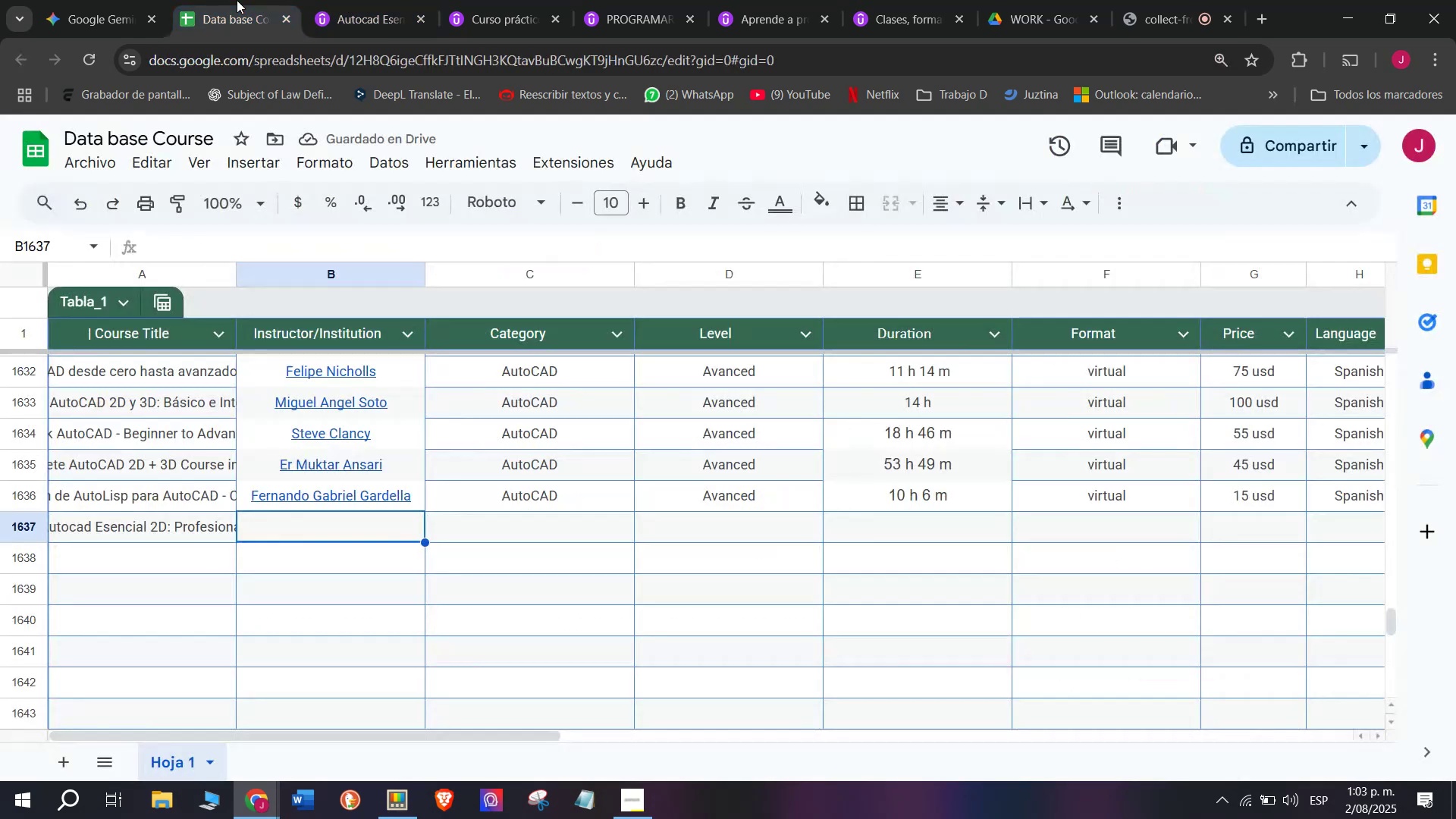 
key(Control+C)
 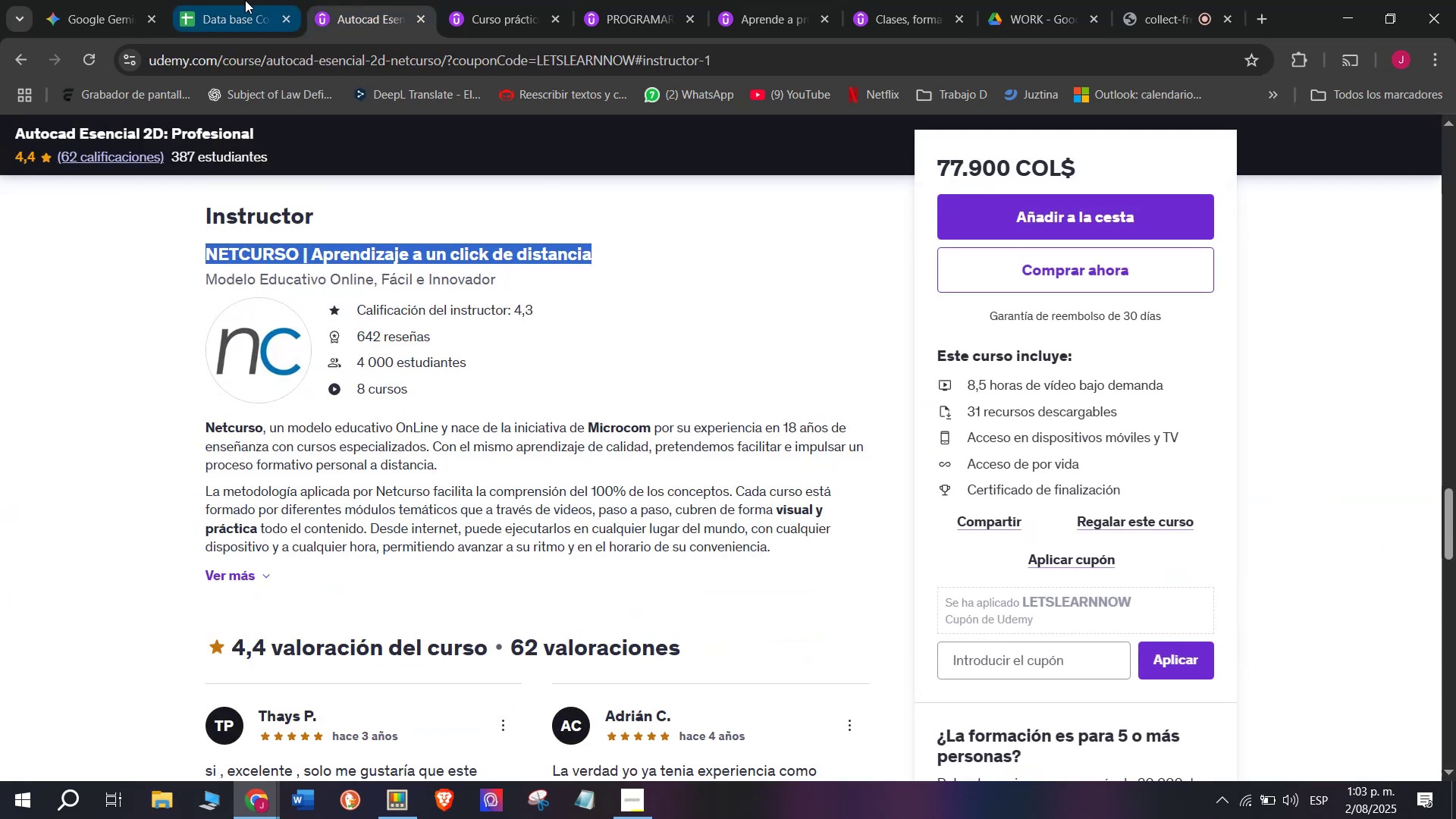 
left_click([237, 0])
 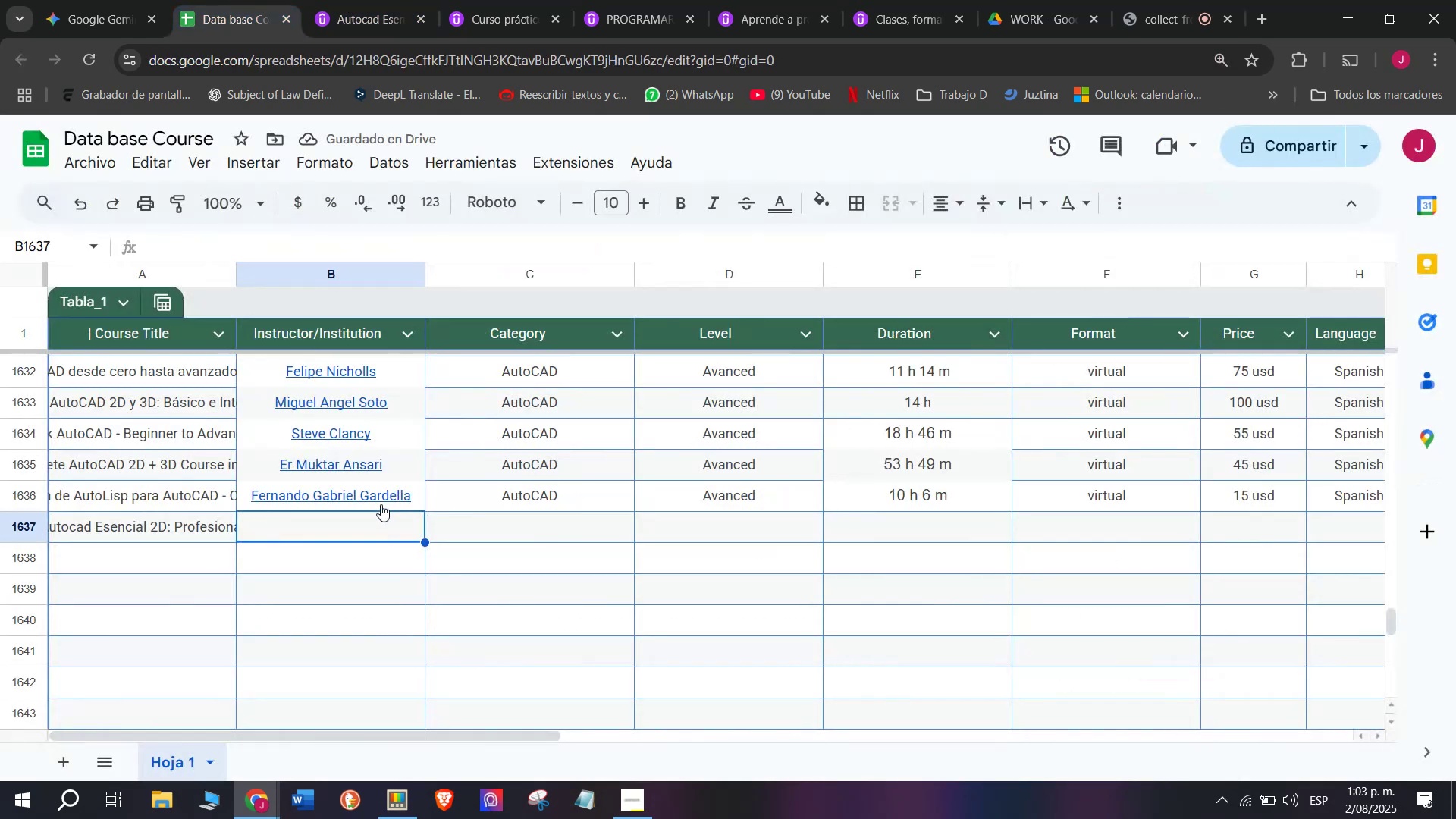 
key(Z)
 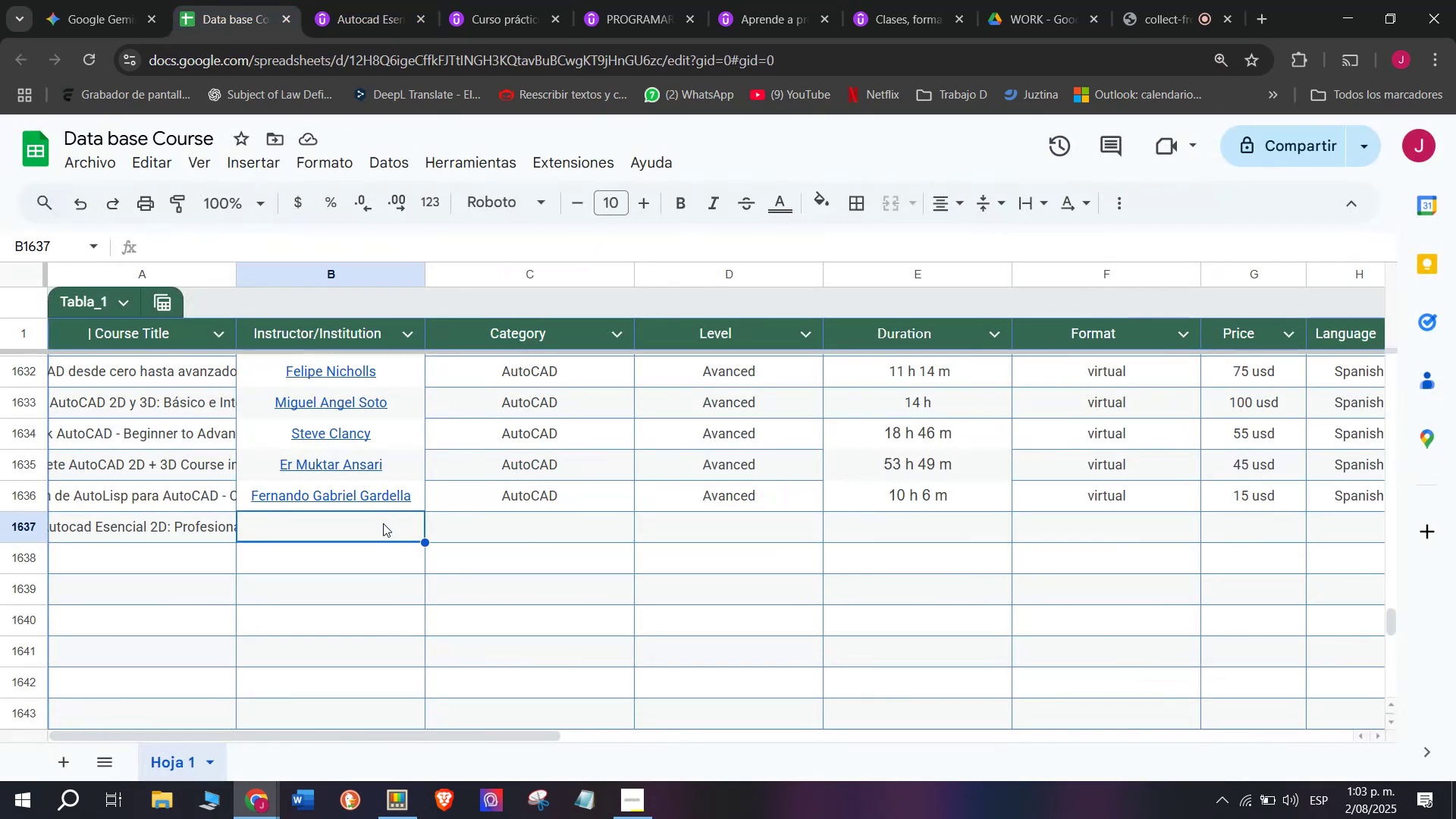 
key(Control+ControlLeft)
 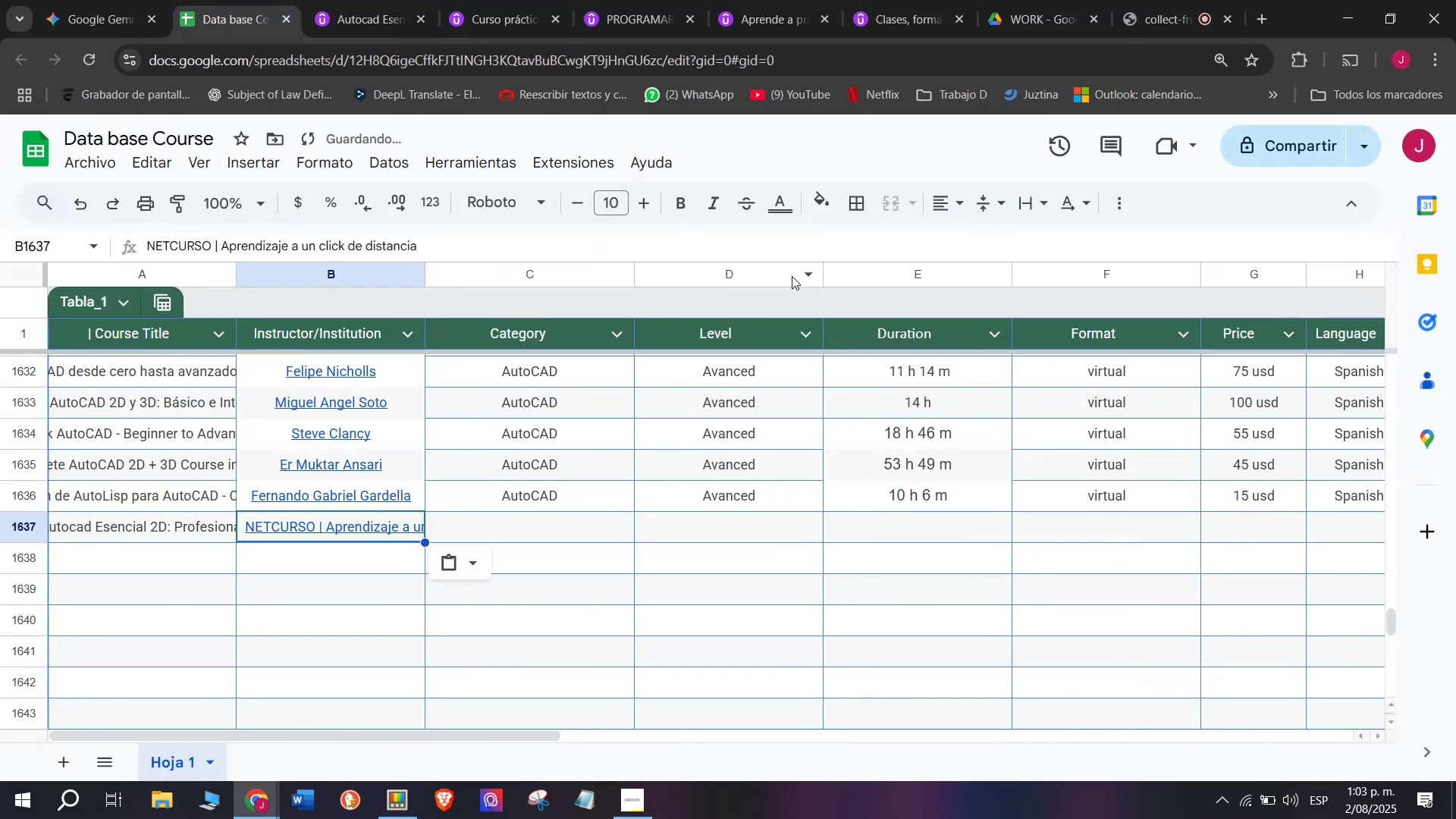 
key(Control+V)
 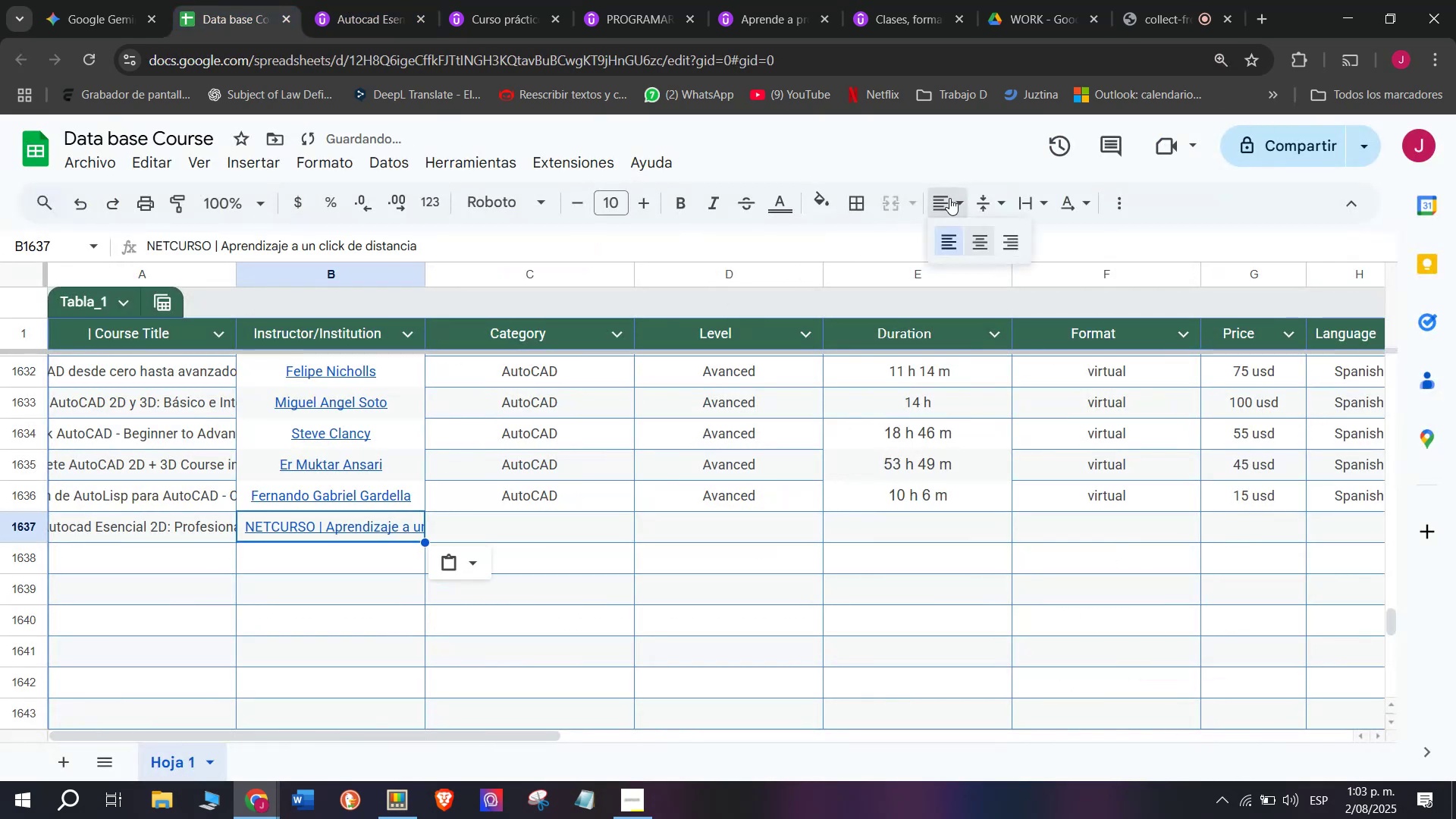 
double_click([984, 243])
 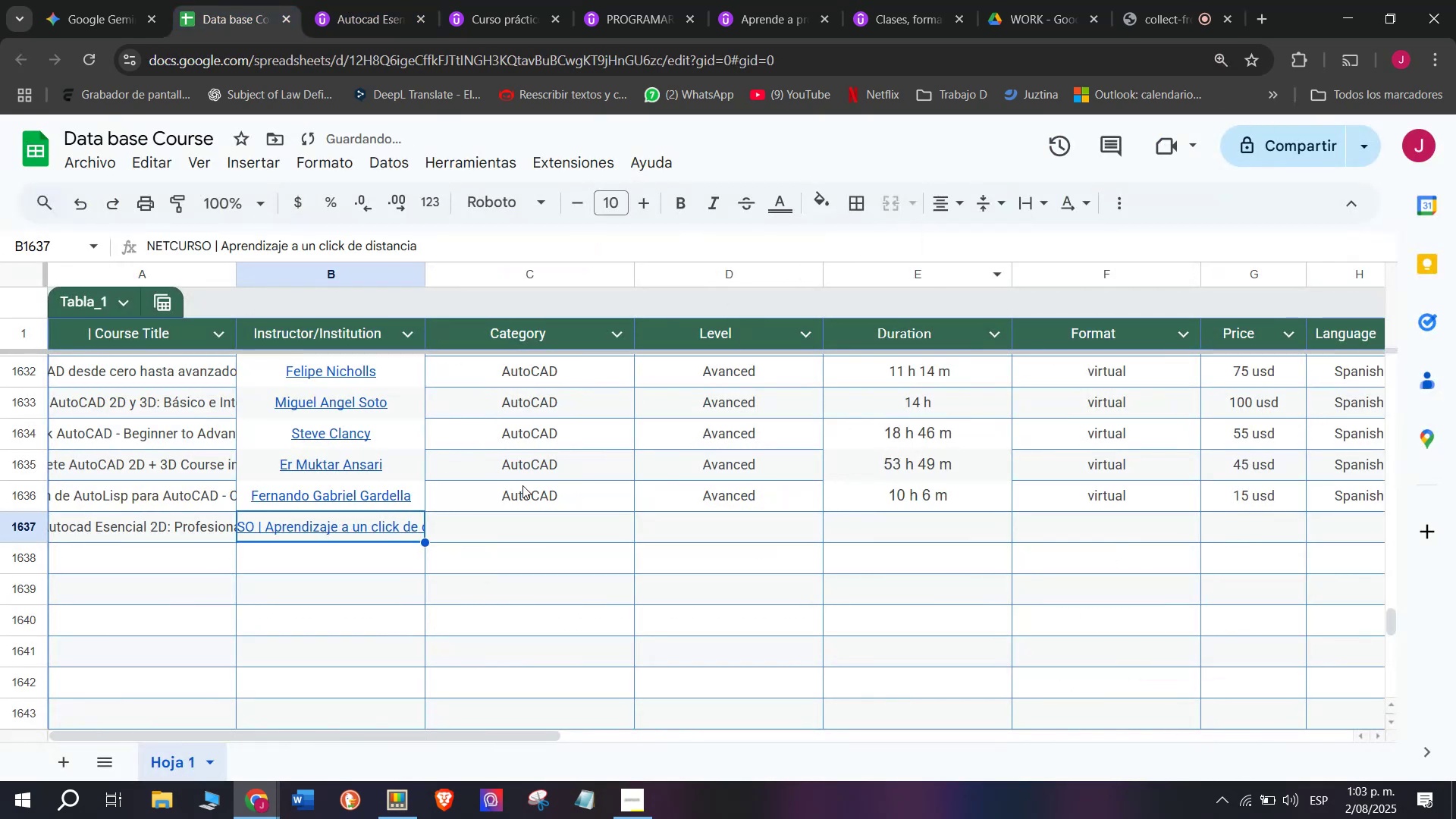 
left_click([524, 485])
 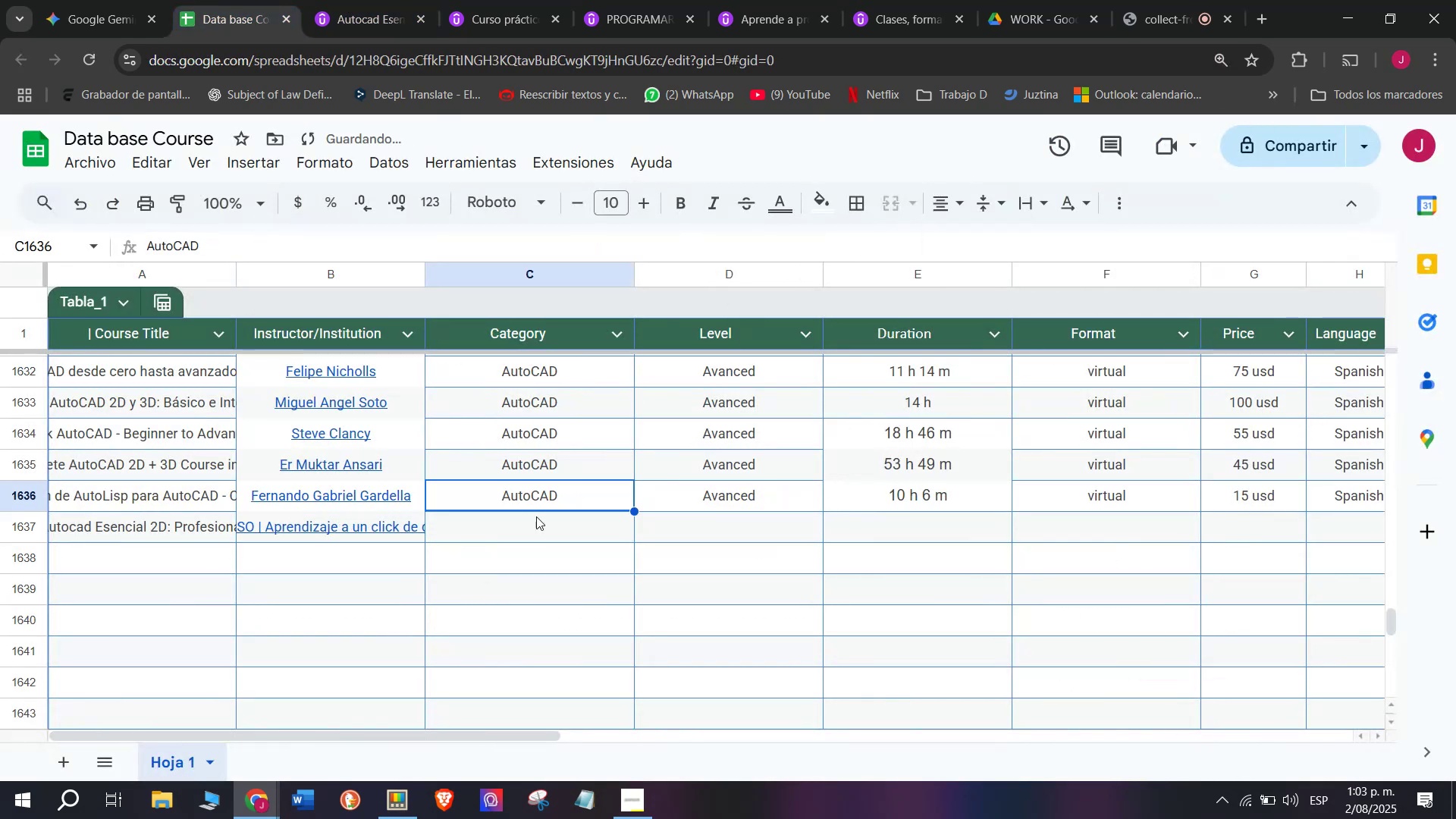 
key(Control+ControlLeft)
 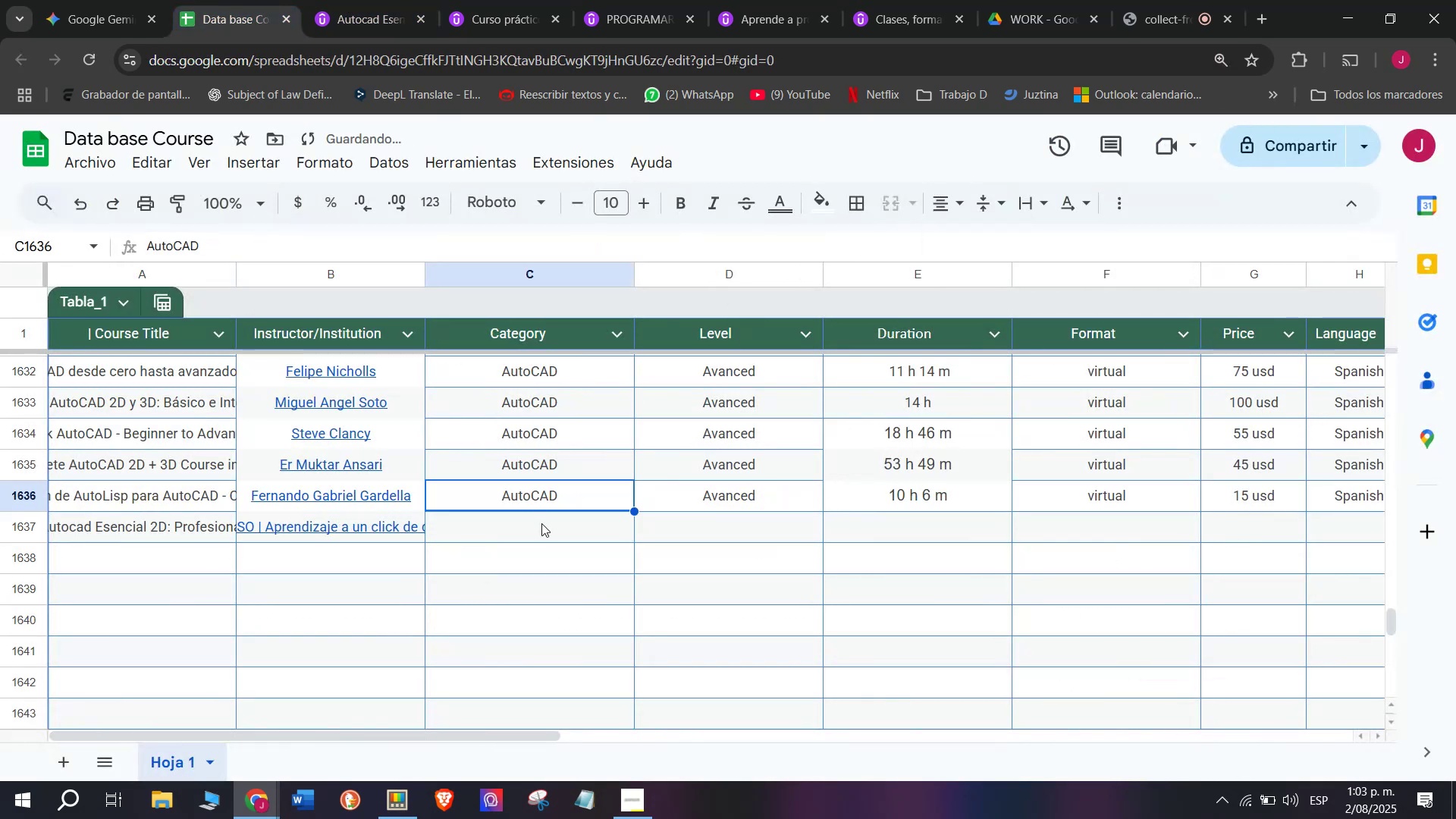 
key(Break)
 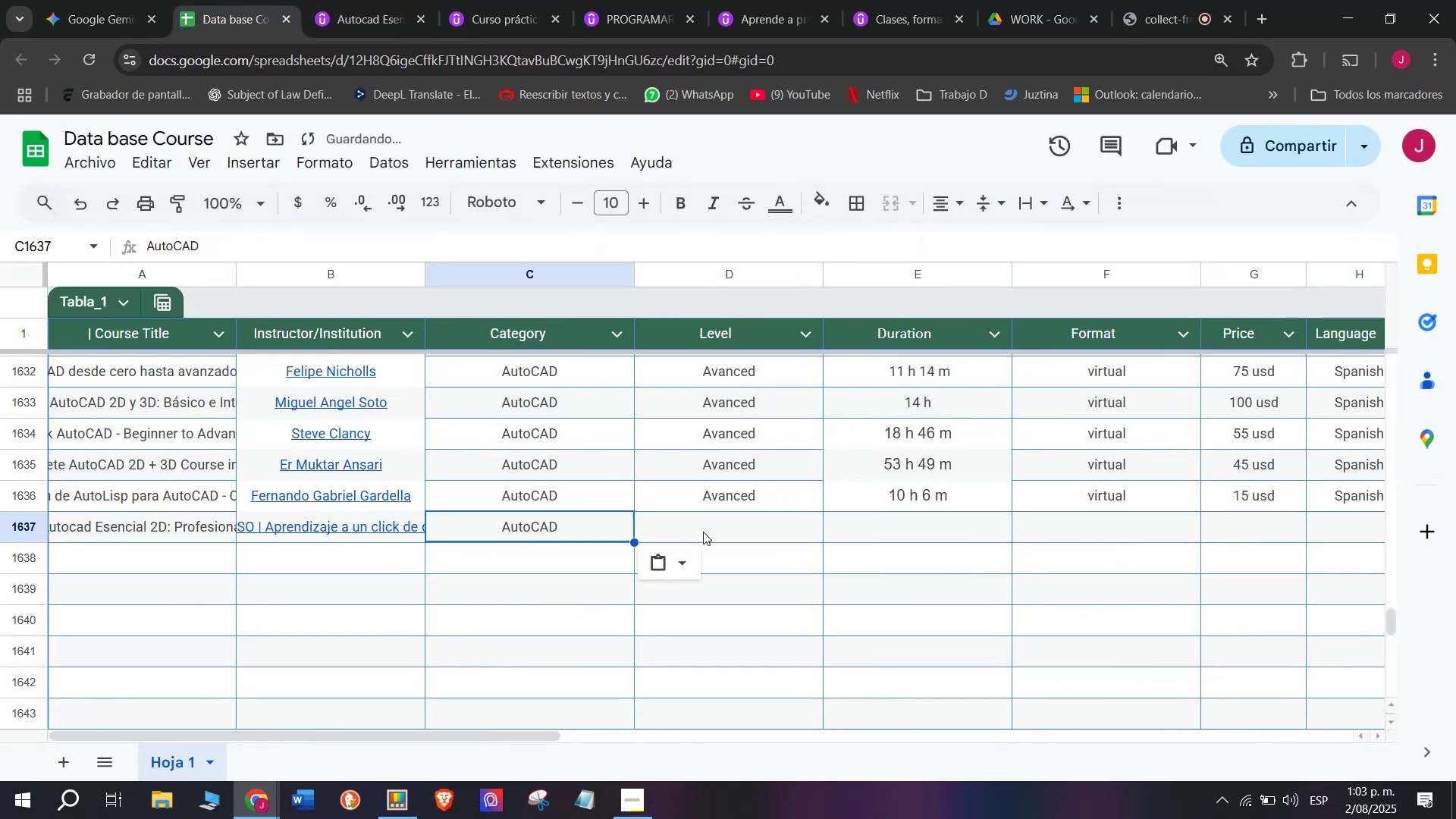 
key(Control+C)
 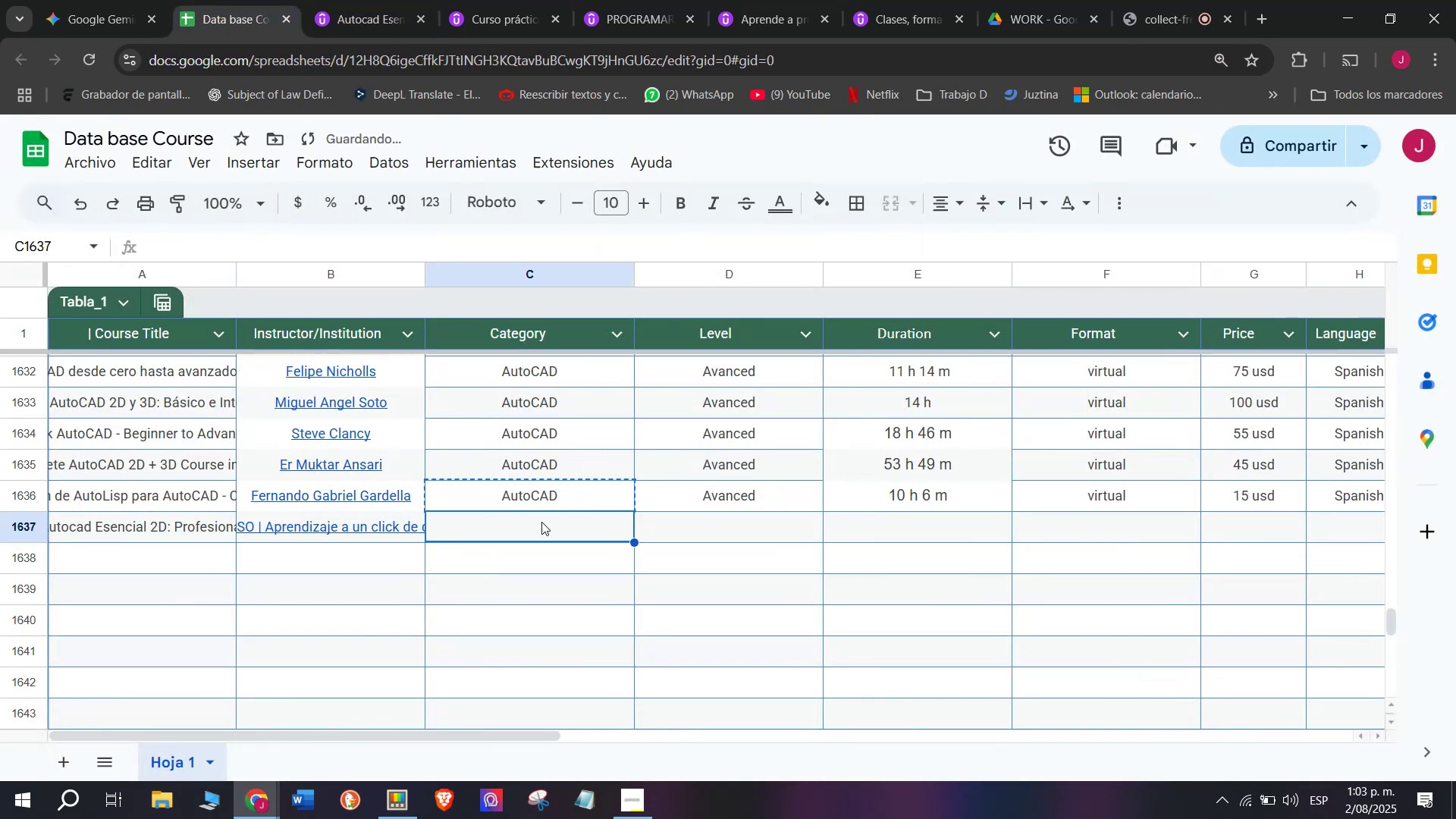 
key(Control+ControlLeft)
 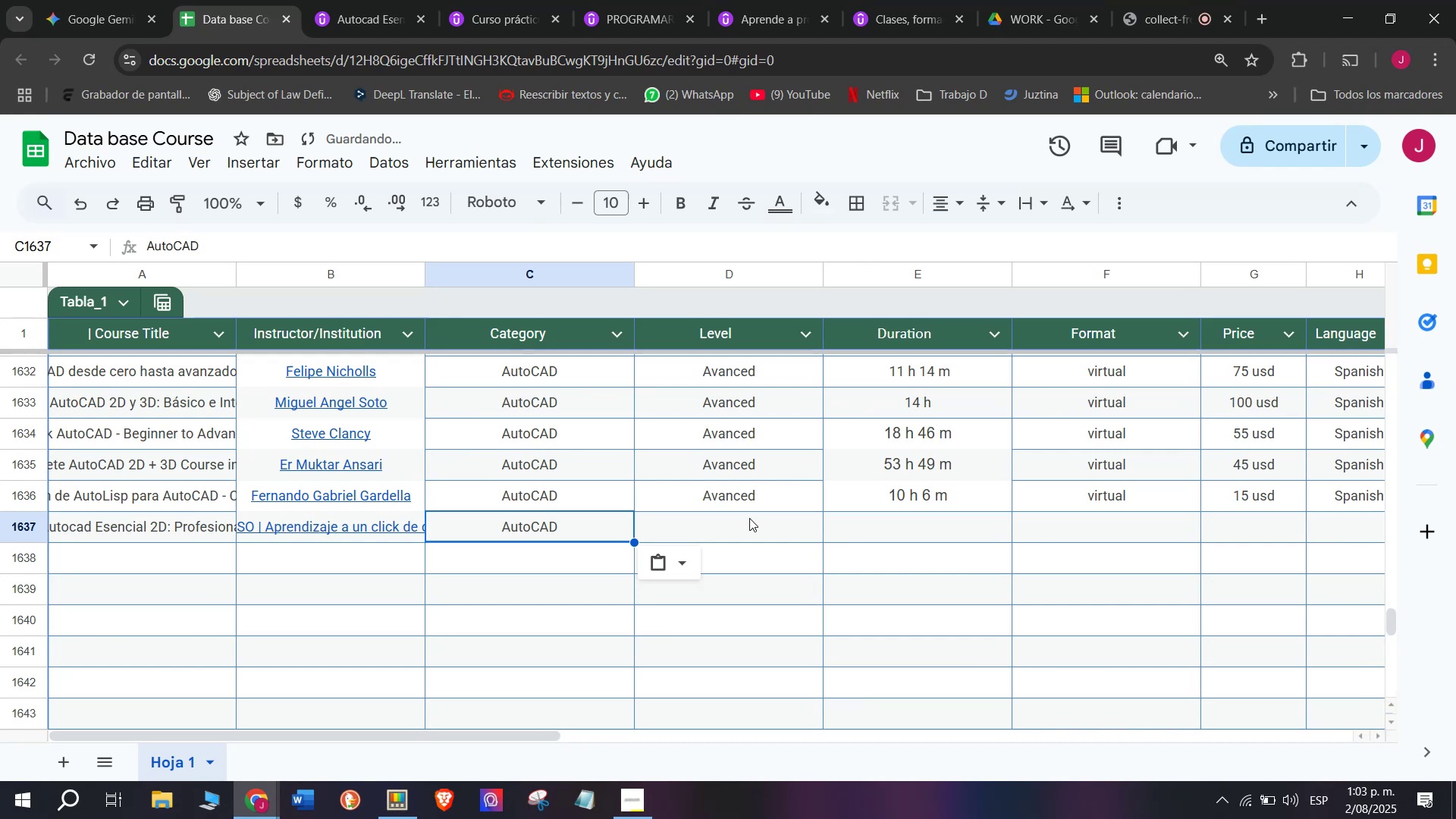 
key(Control+V)
 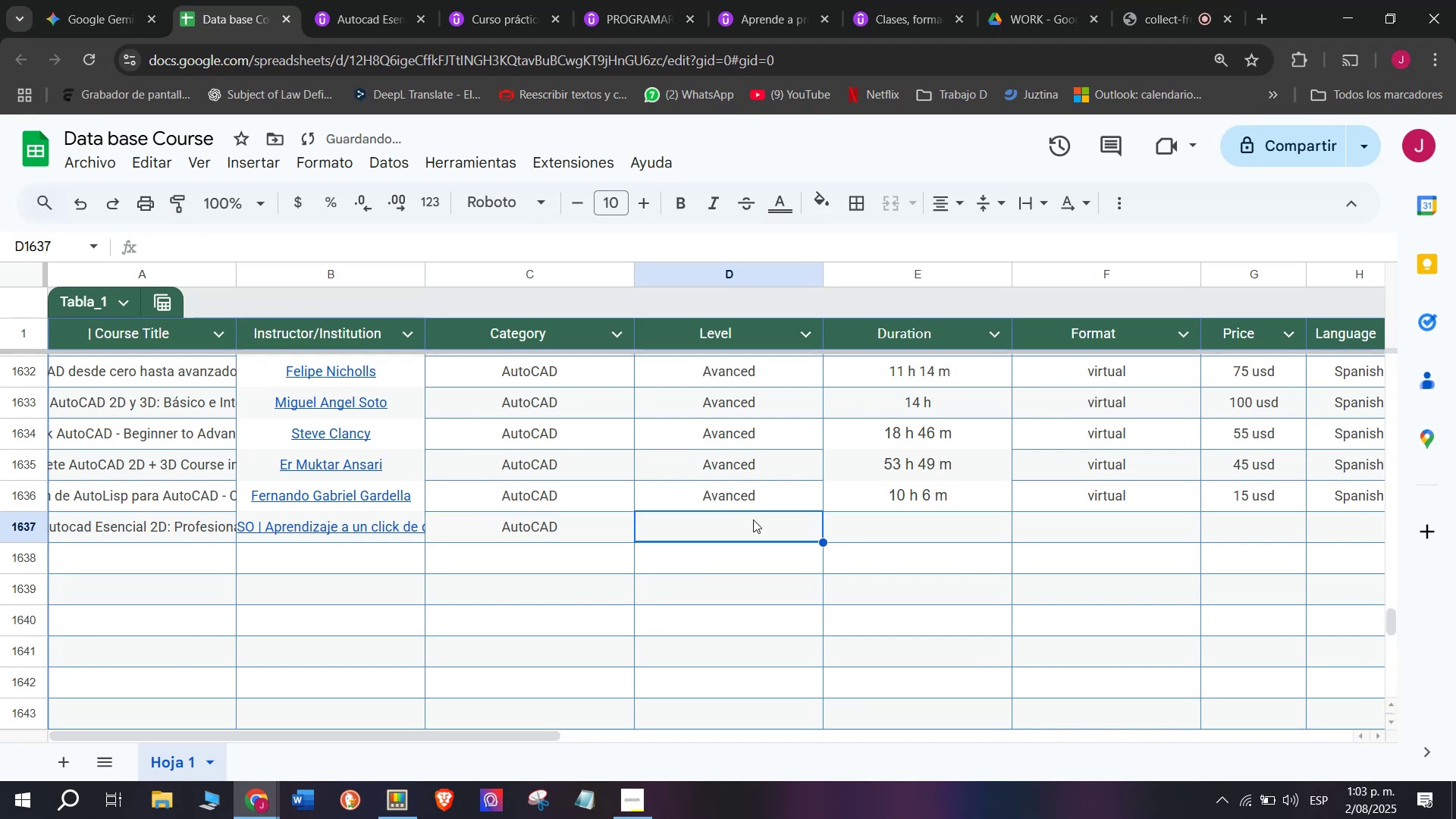 
key(Z)
 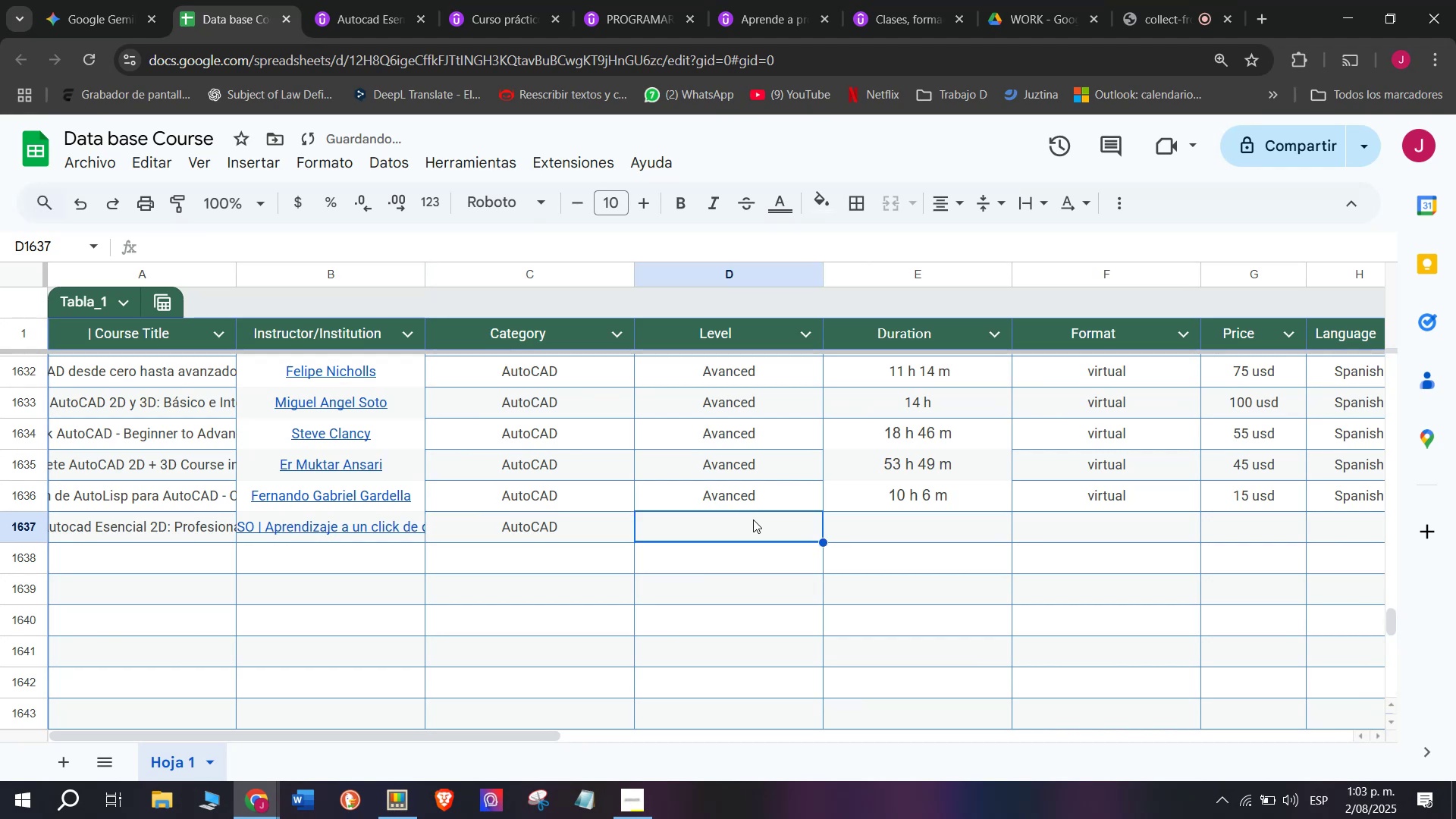 
left_click([749, 518])
 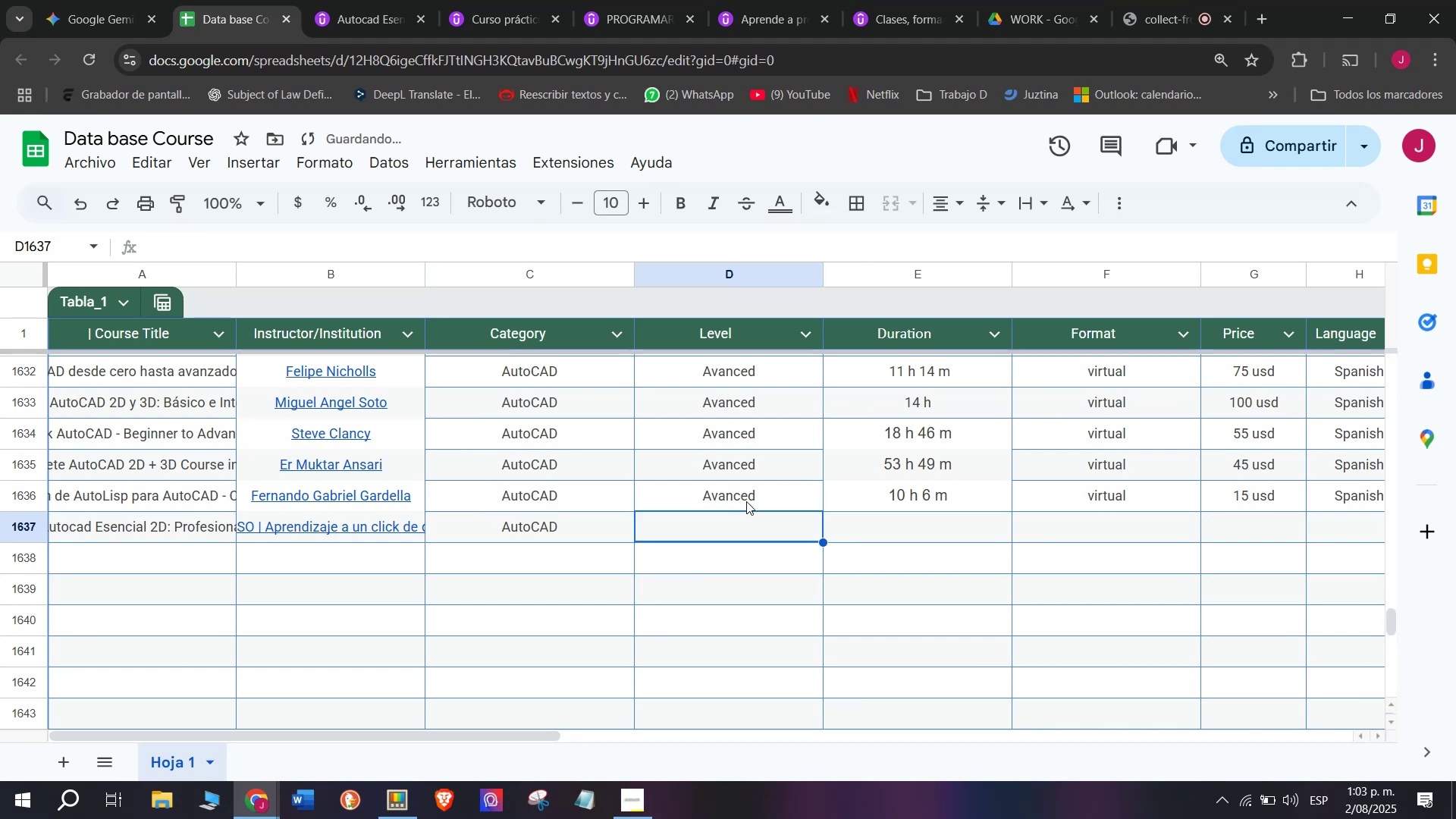 
left_click([745, 498])
 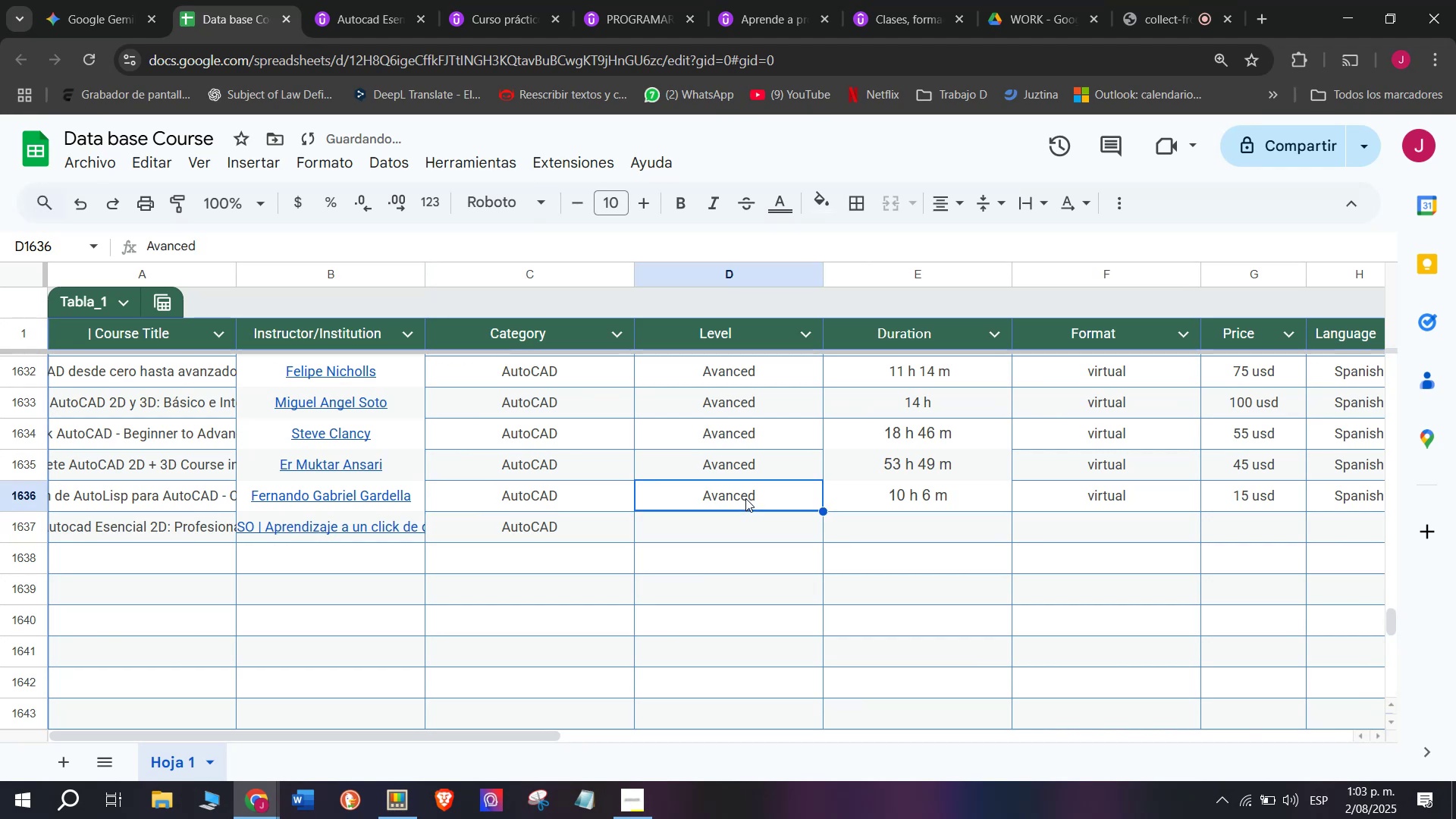 
key(Control+ControlLeft)
 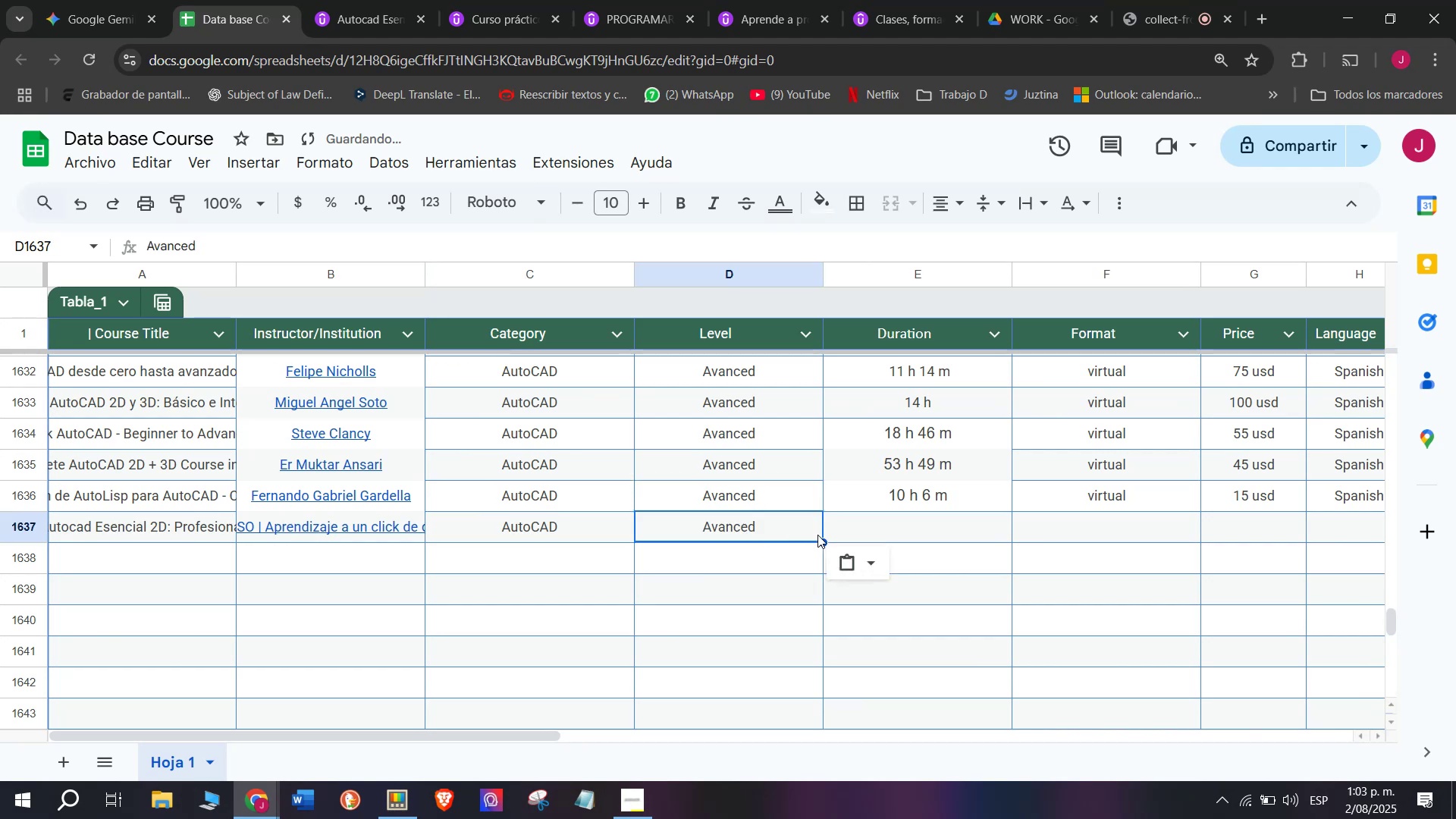 
key(Break)
 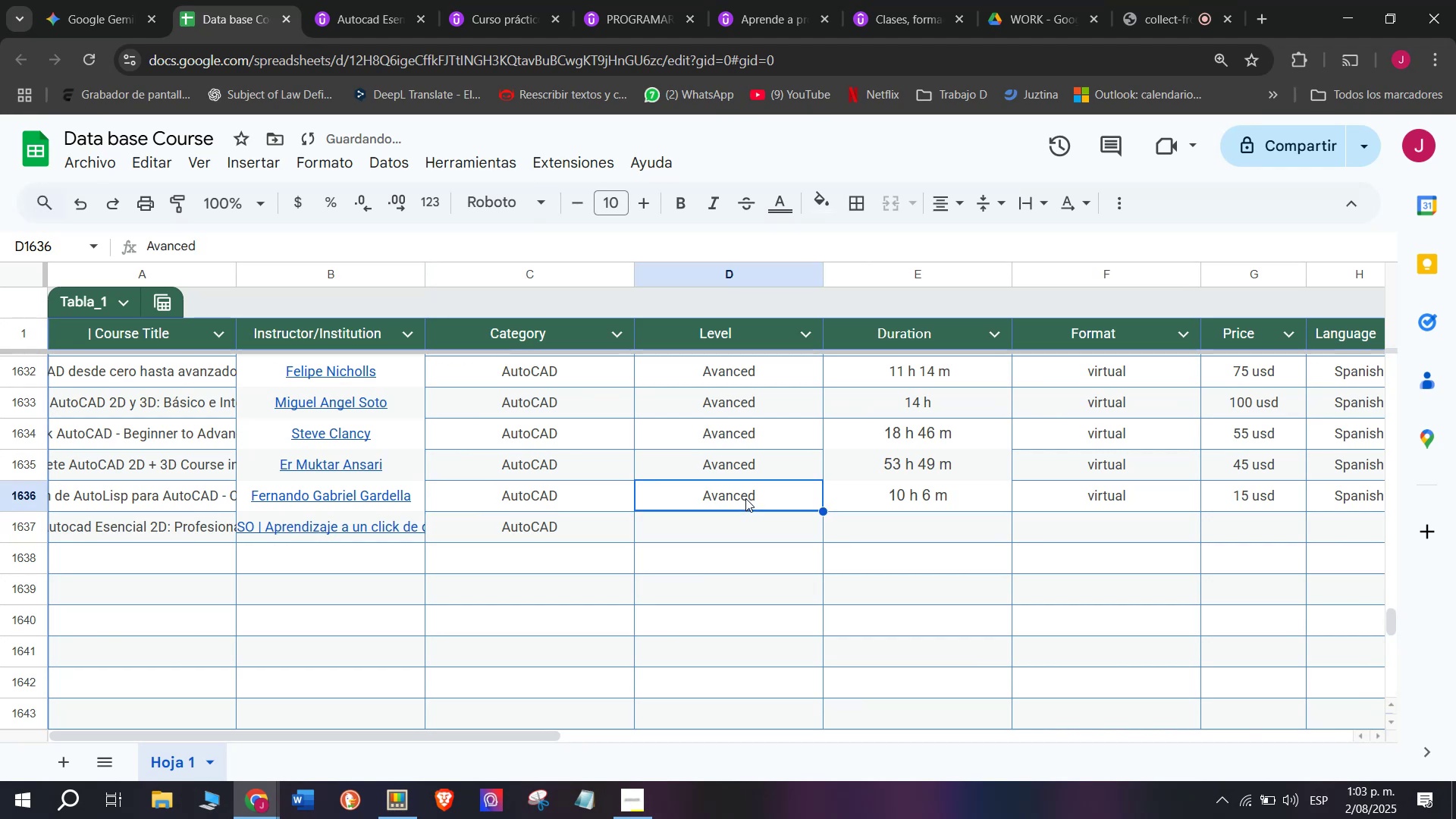 
key(Control+C)
 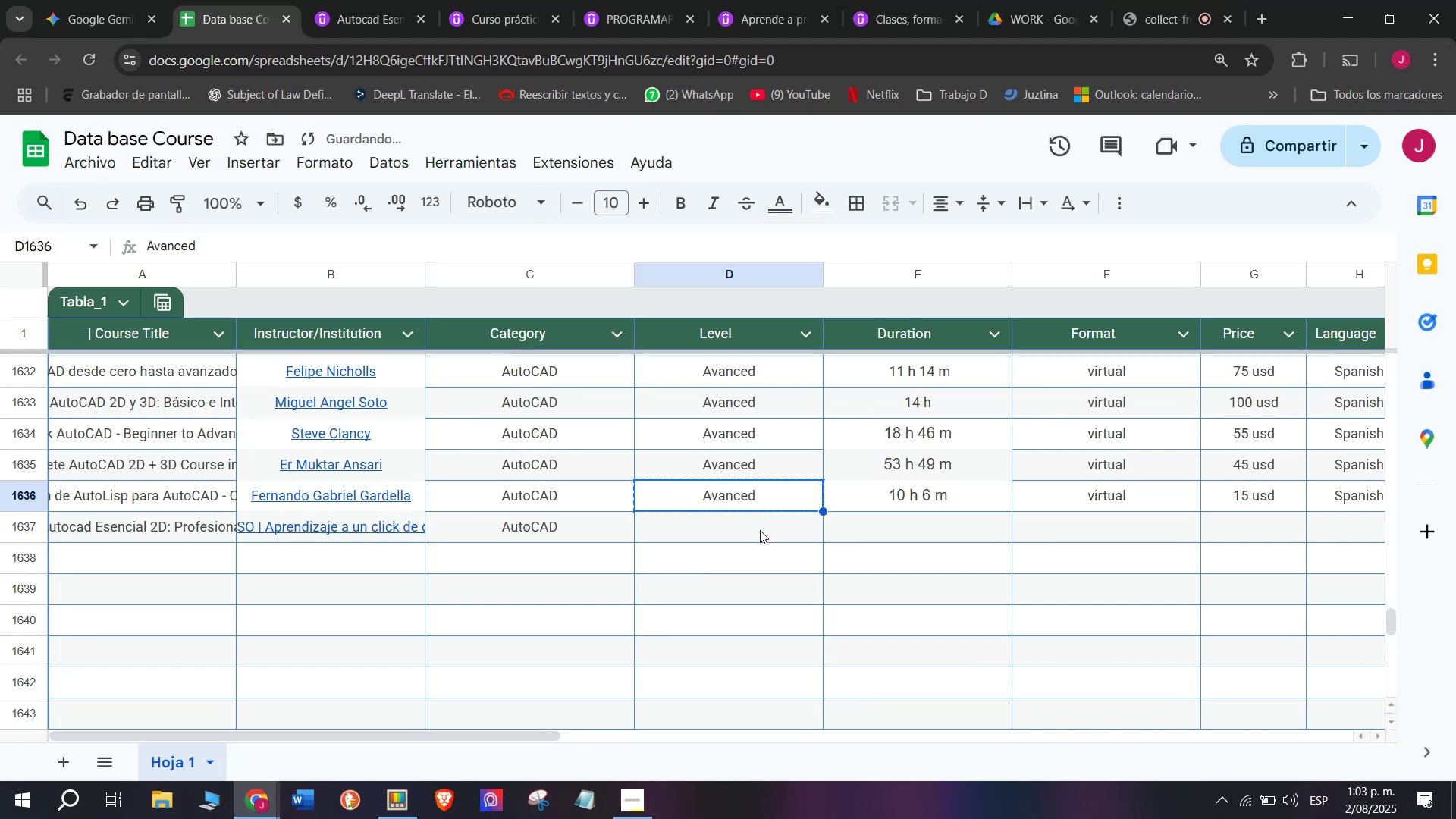 
double_click([760, 530])
 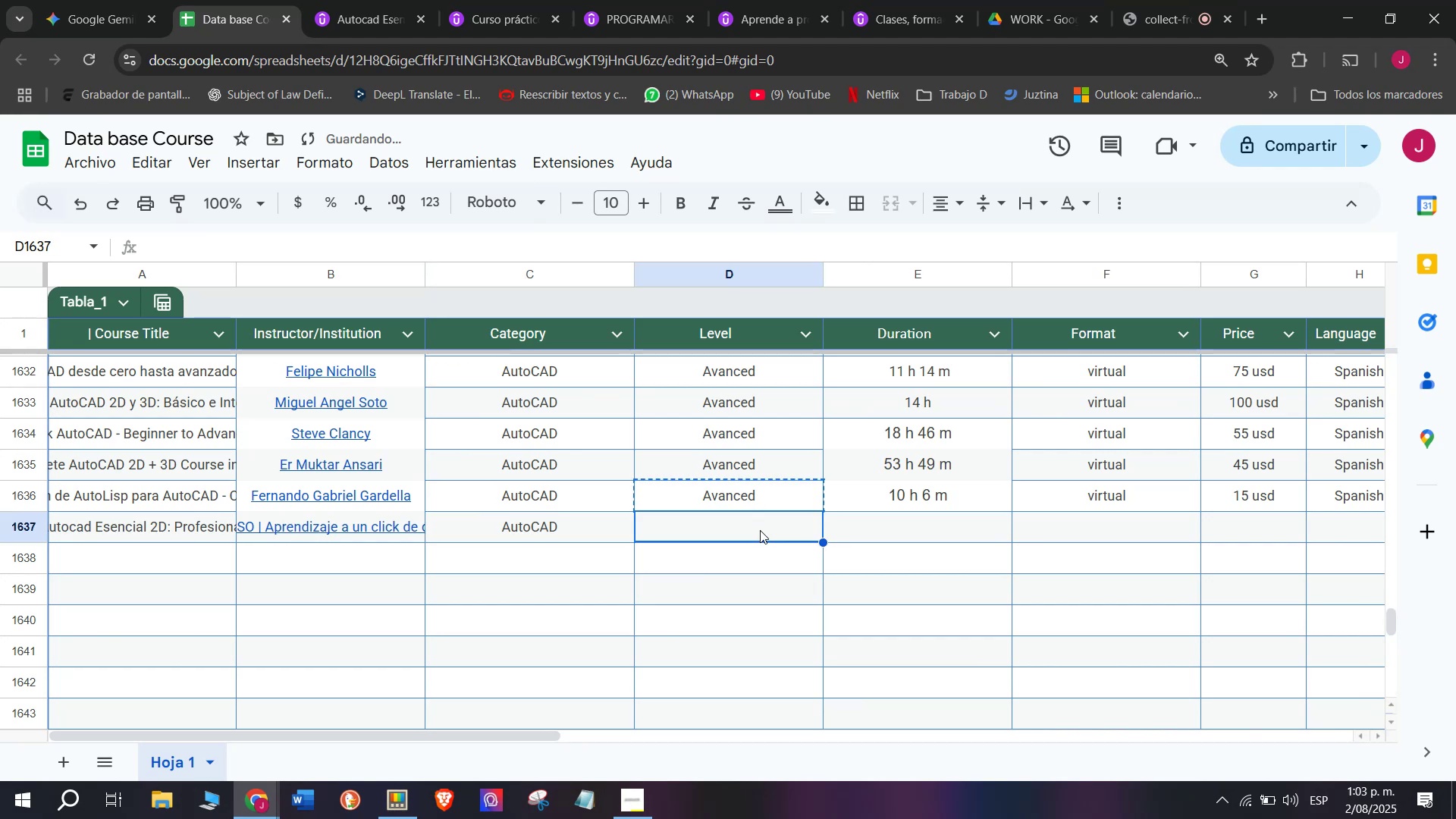 
key(Control+V)
 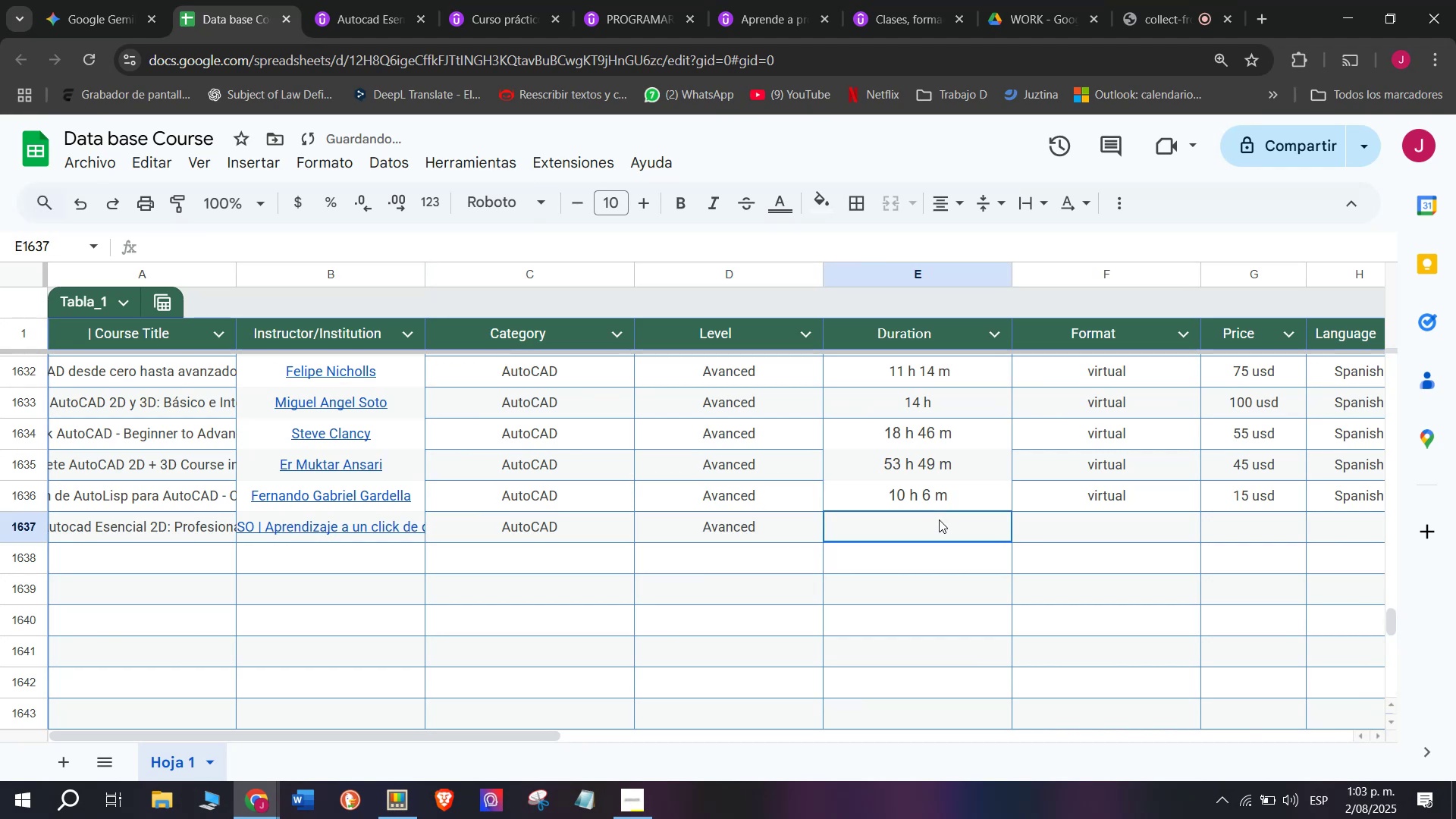 
key(Control+ControlLeft)
 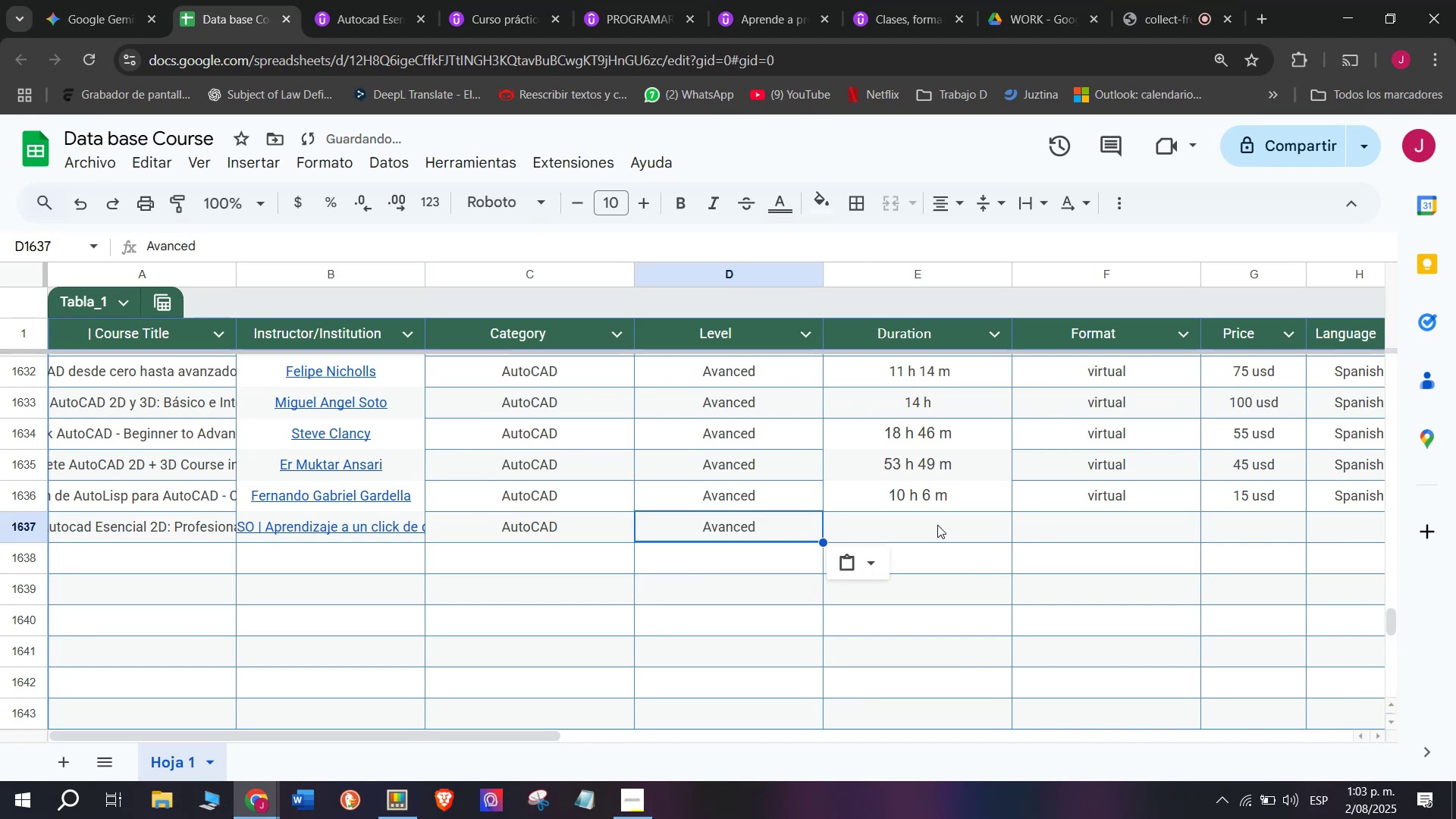 
key(Z)
 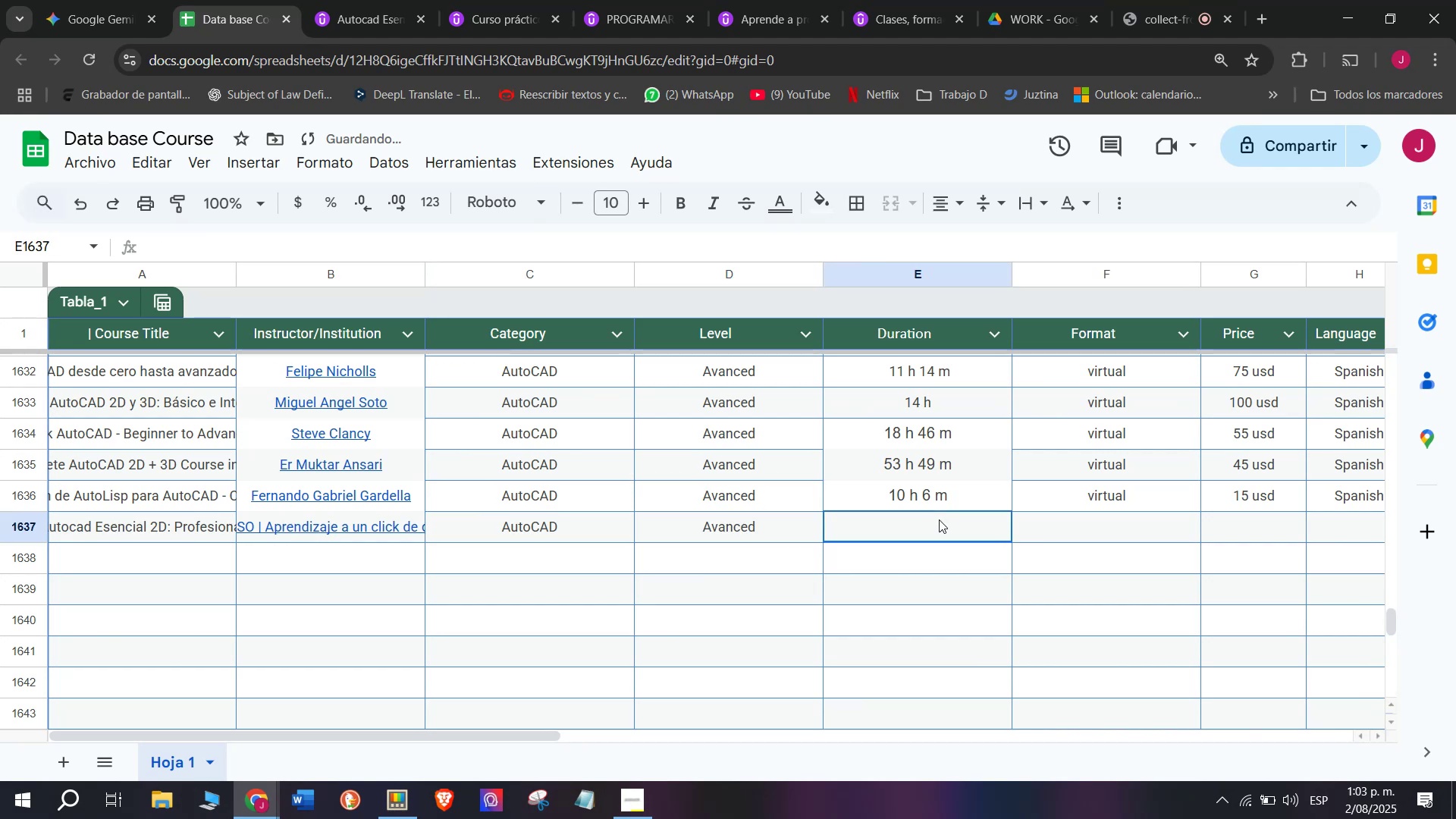 
left_click([939, 519])
 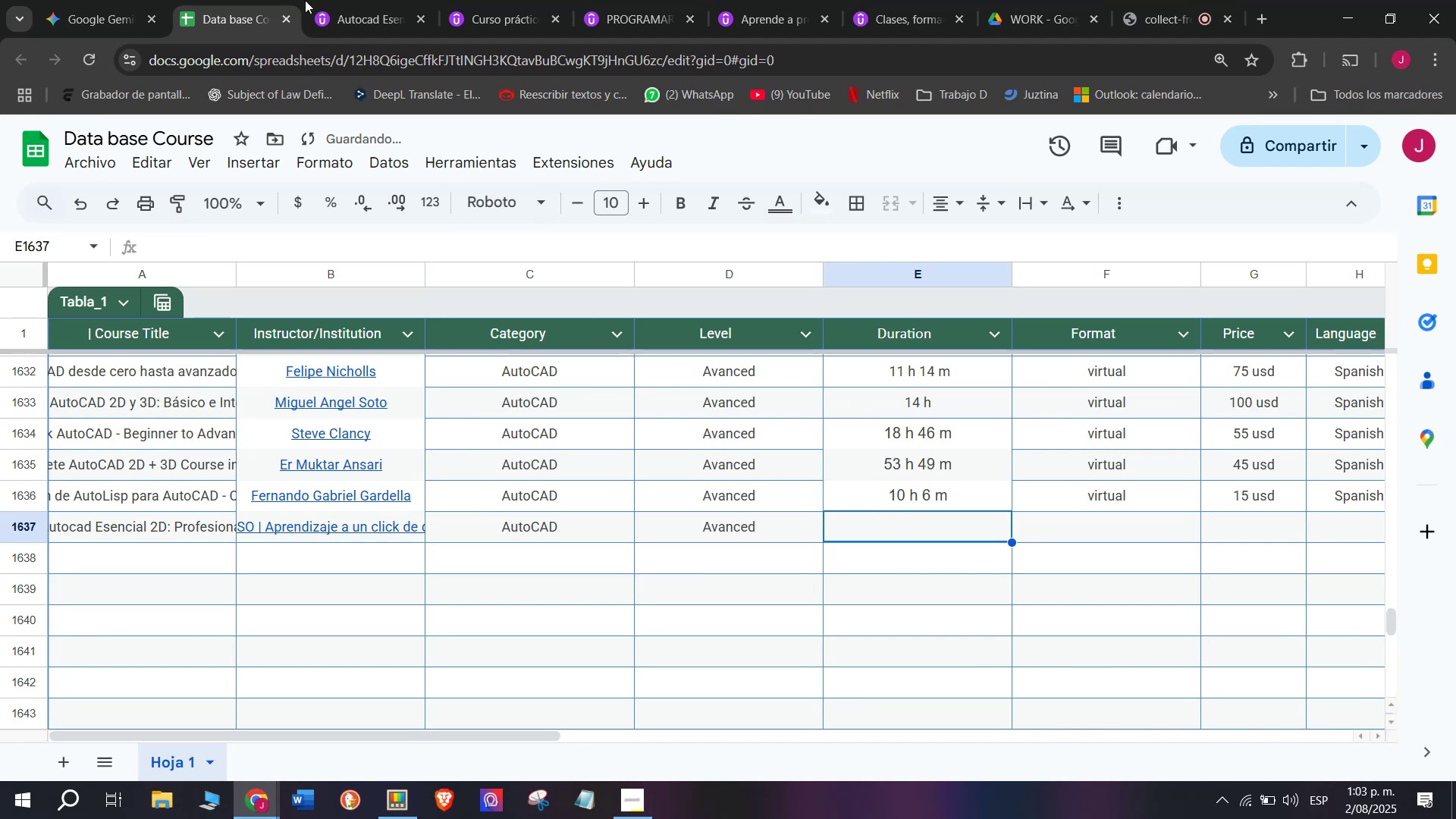 
left_click([343, 0])
 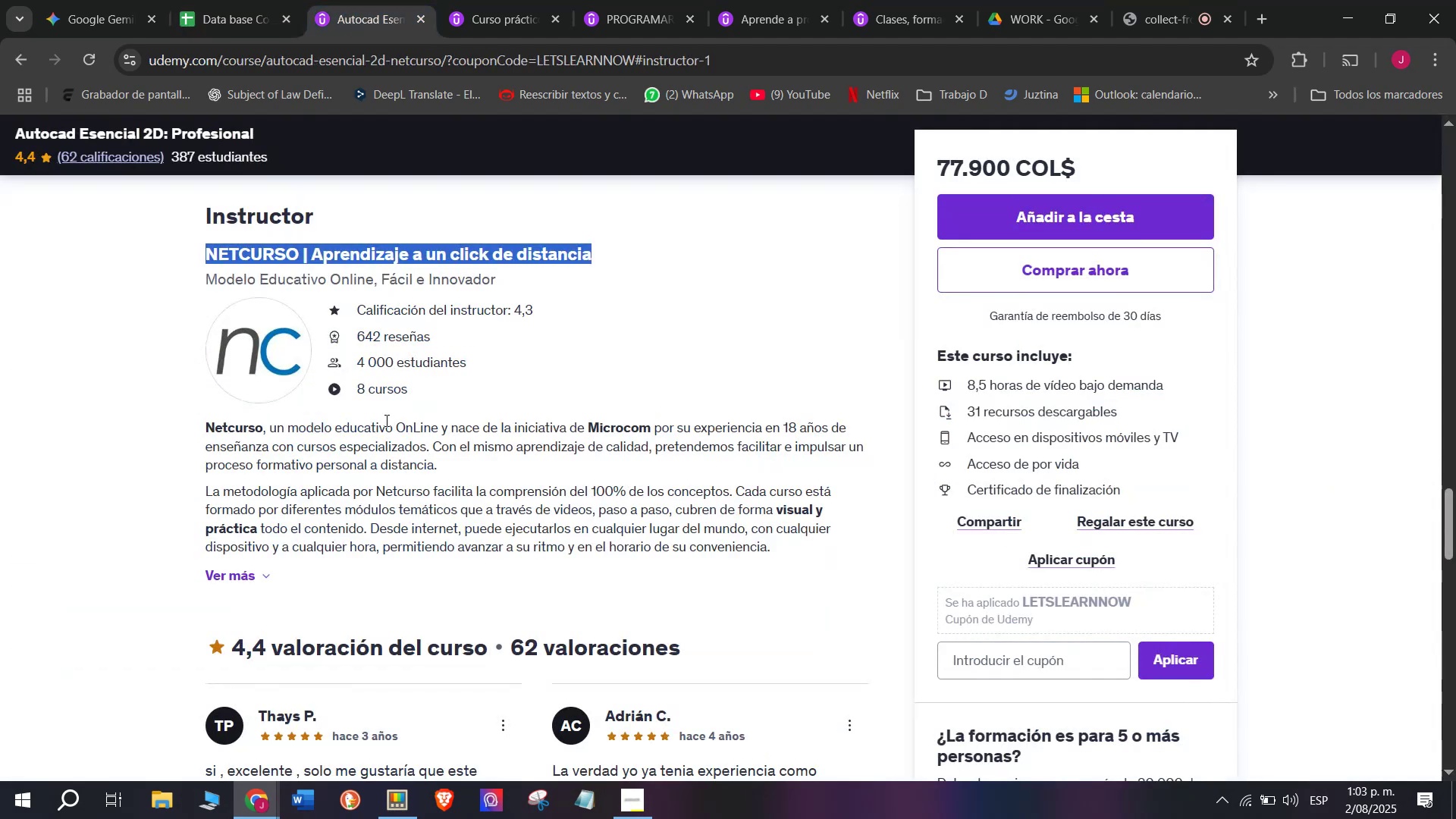 
scroll: coordinate [339, 516], scroll_direction: up, amount: 10.0
 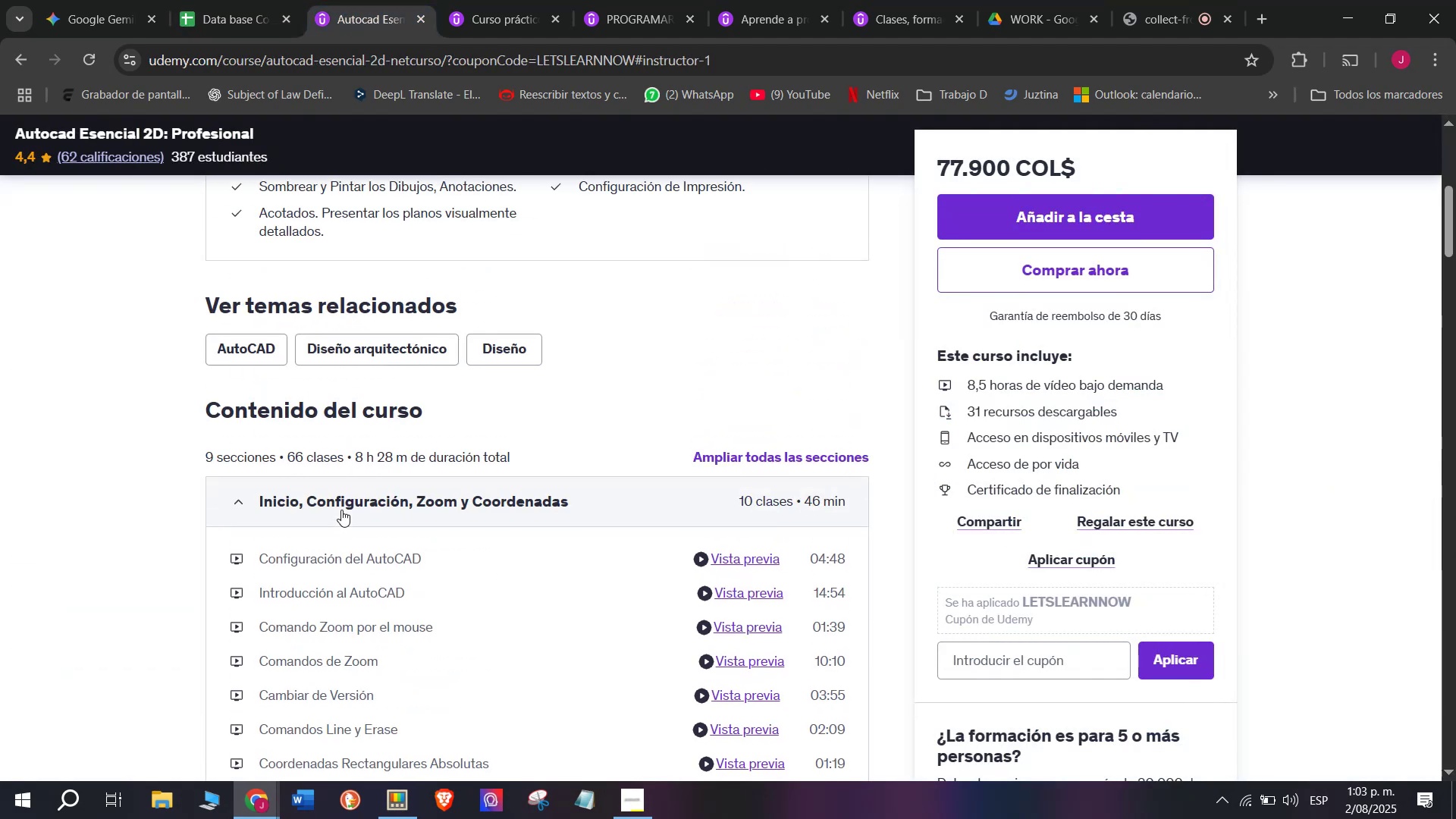 
scroll: coordinate [389, 557], scroll_direction: none, amount: 0.0
 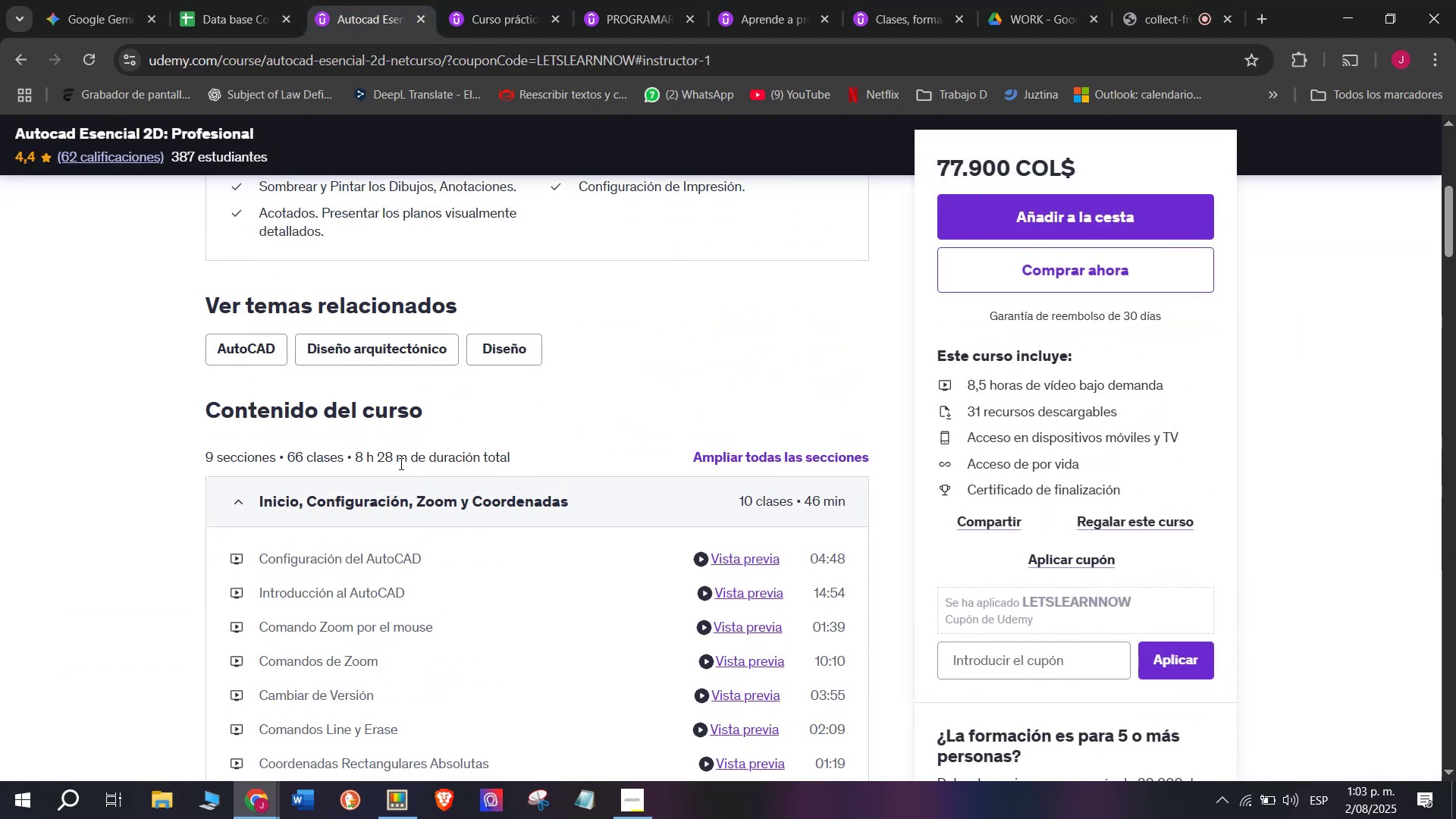 
left_click_drag(start_coordinate=[406, 463], to_coordinate=[359, 444])
 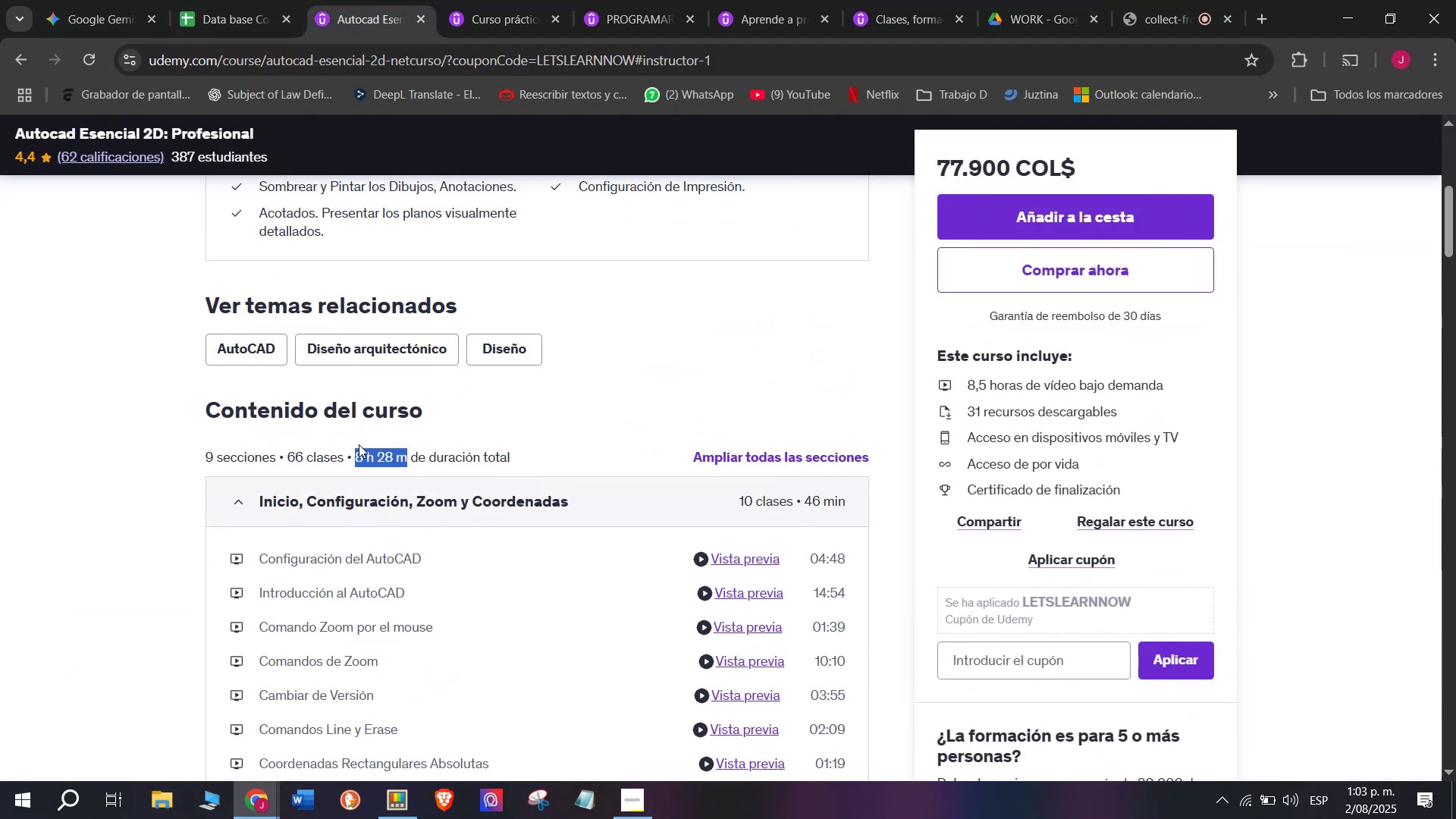 
key(Break)
 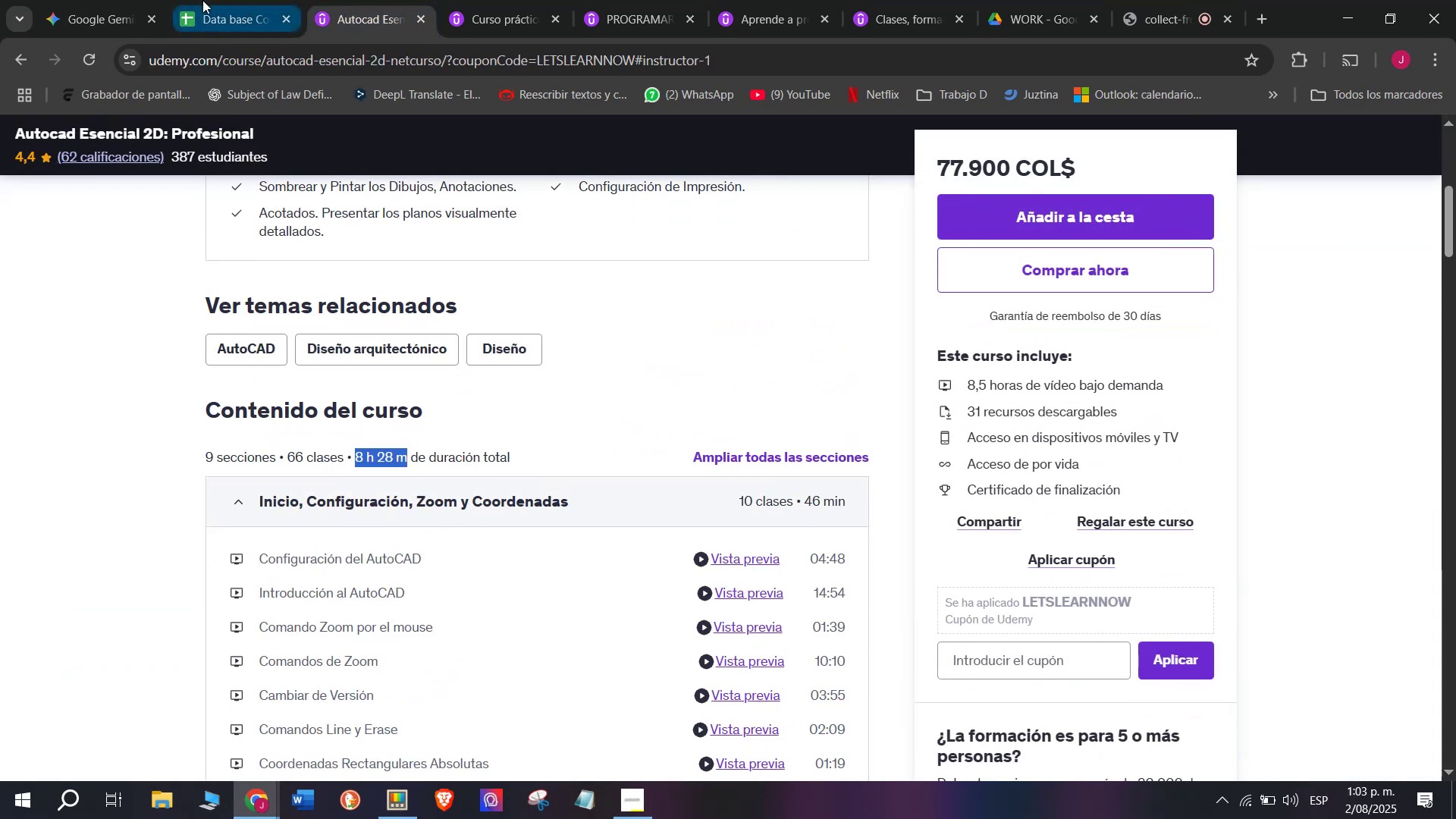 
key(Control+ControlLeft)
 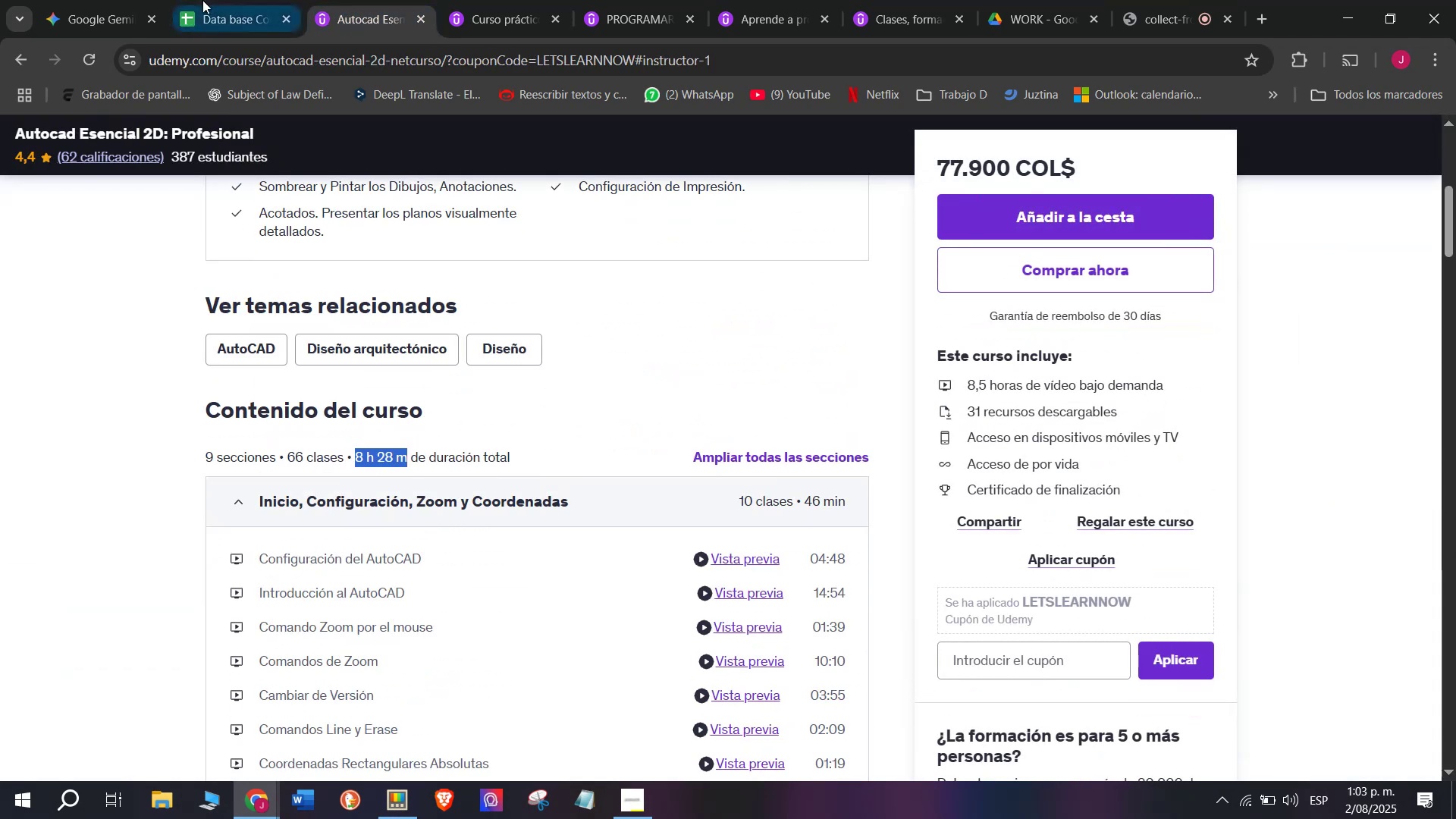 
key(Control+C)
 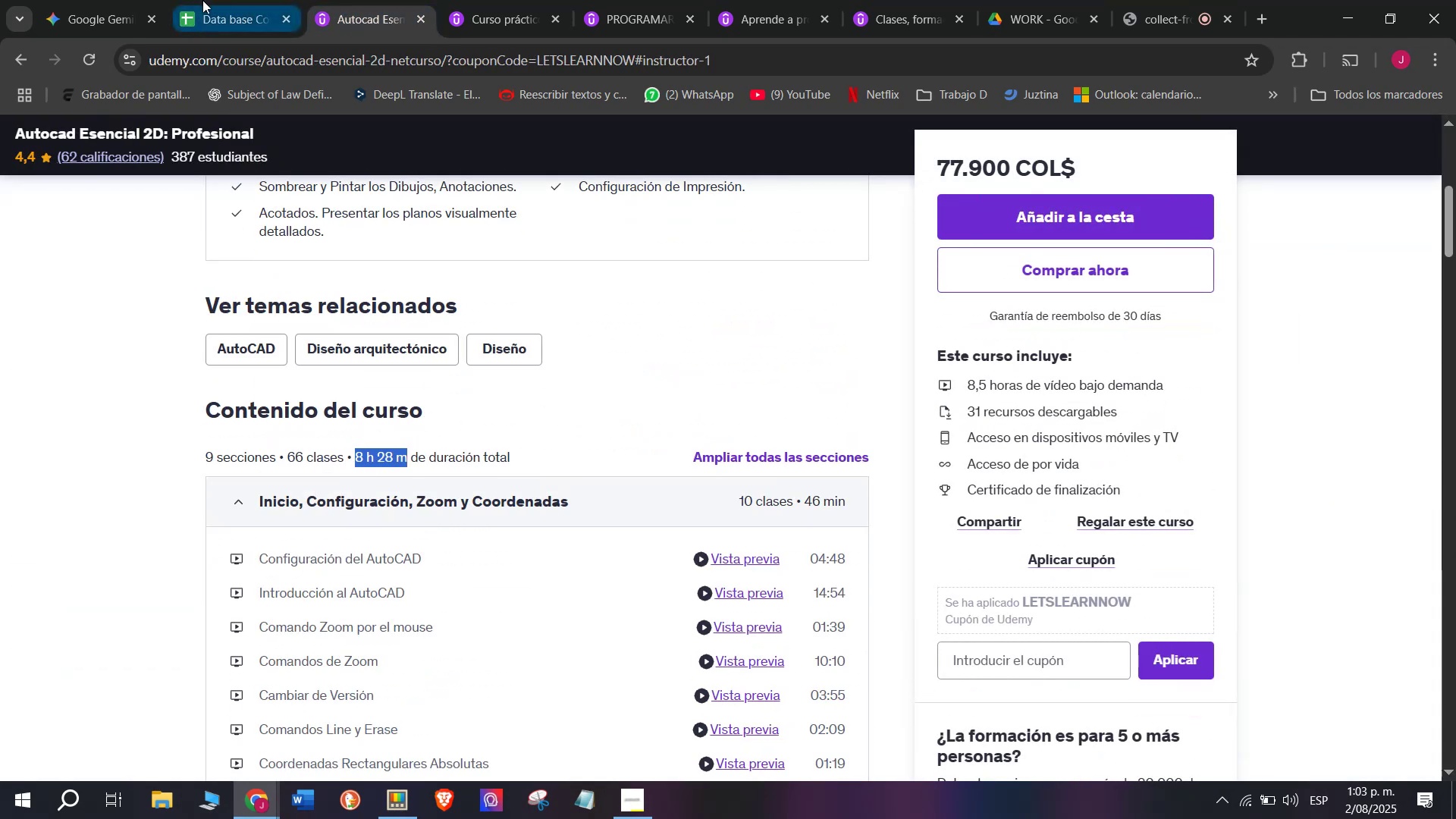 
left_click([202, 0])
 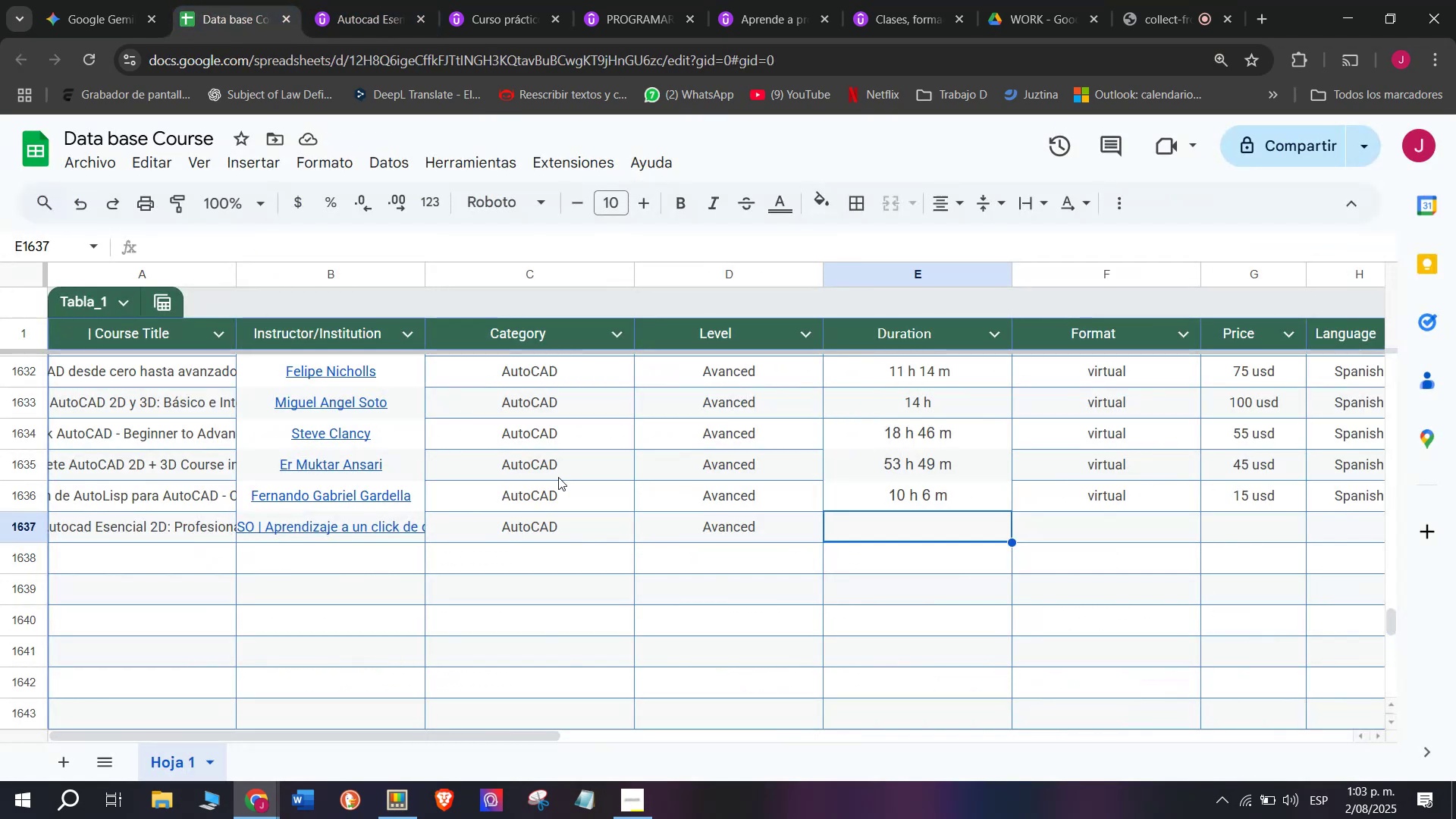 
key(Control+ControlLeft)
 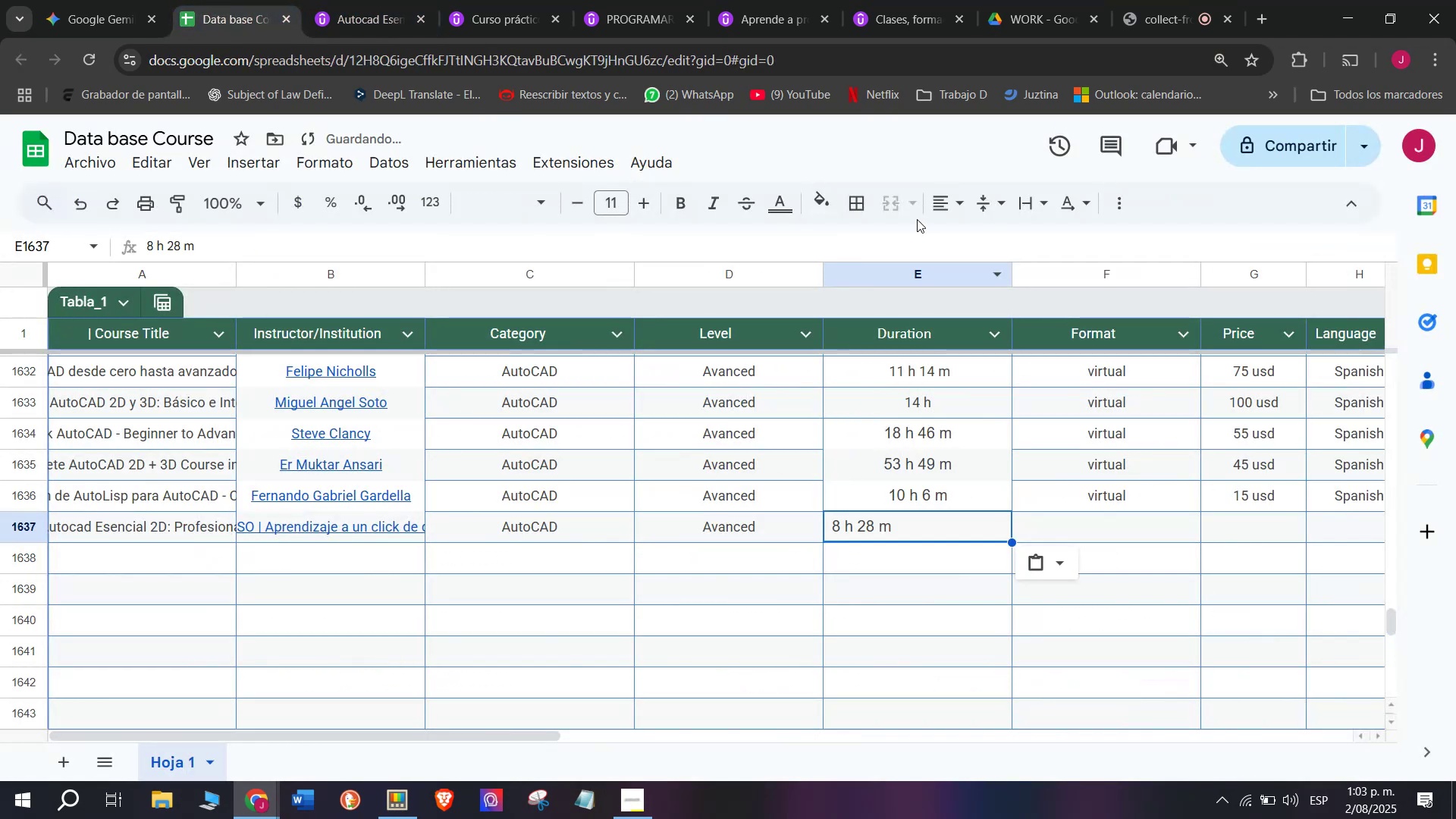 
key(Z)
 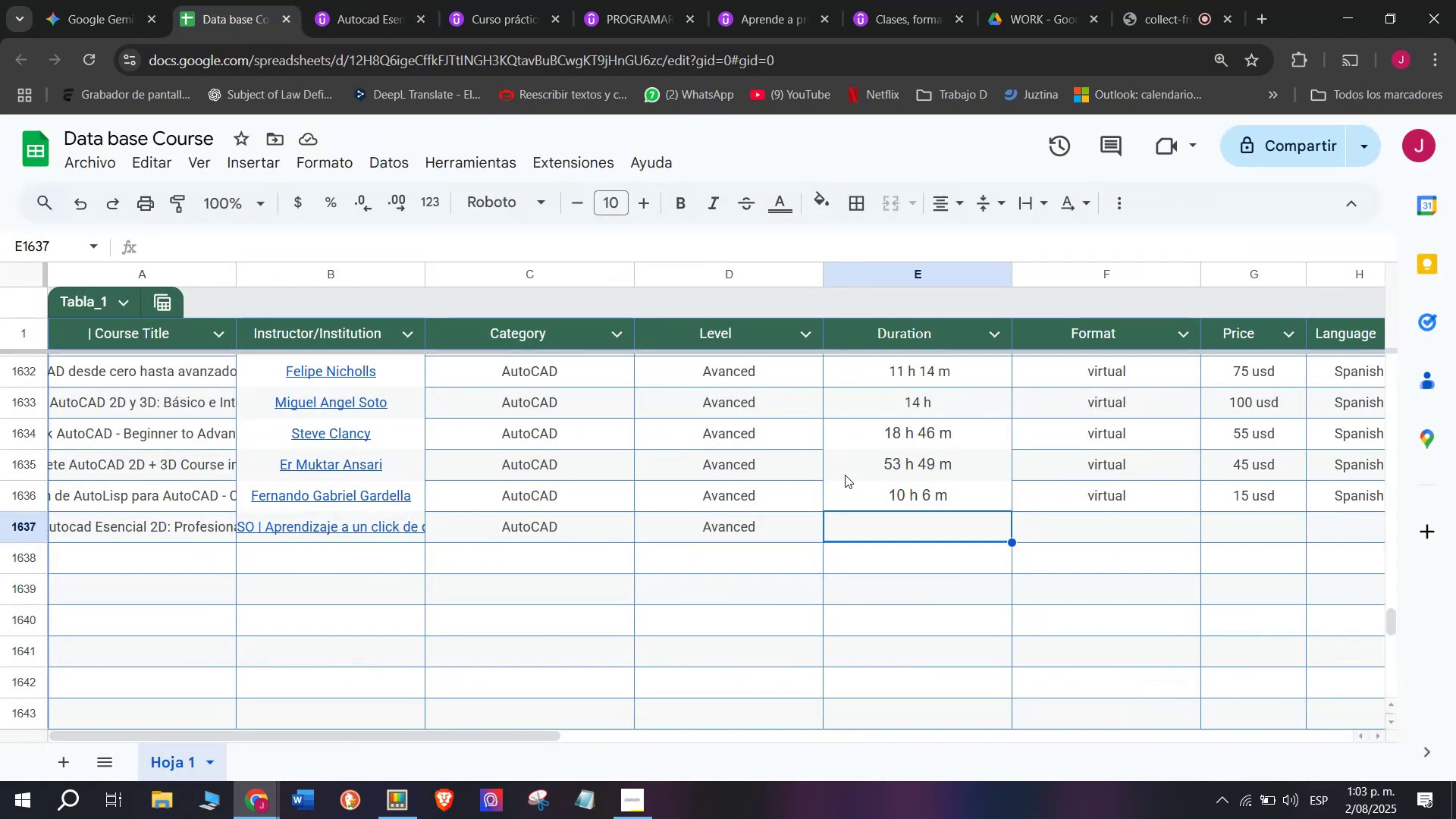 
key(Control+V)
 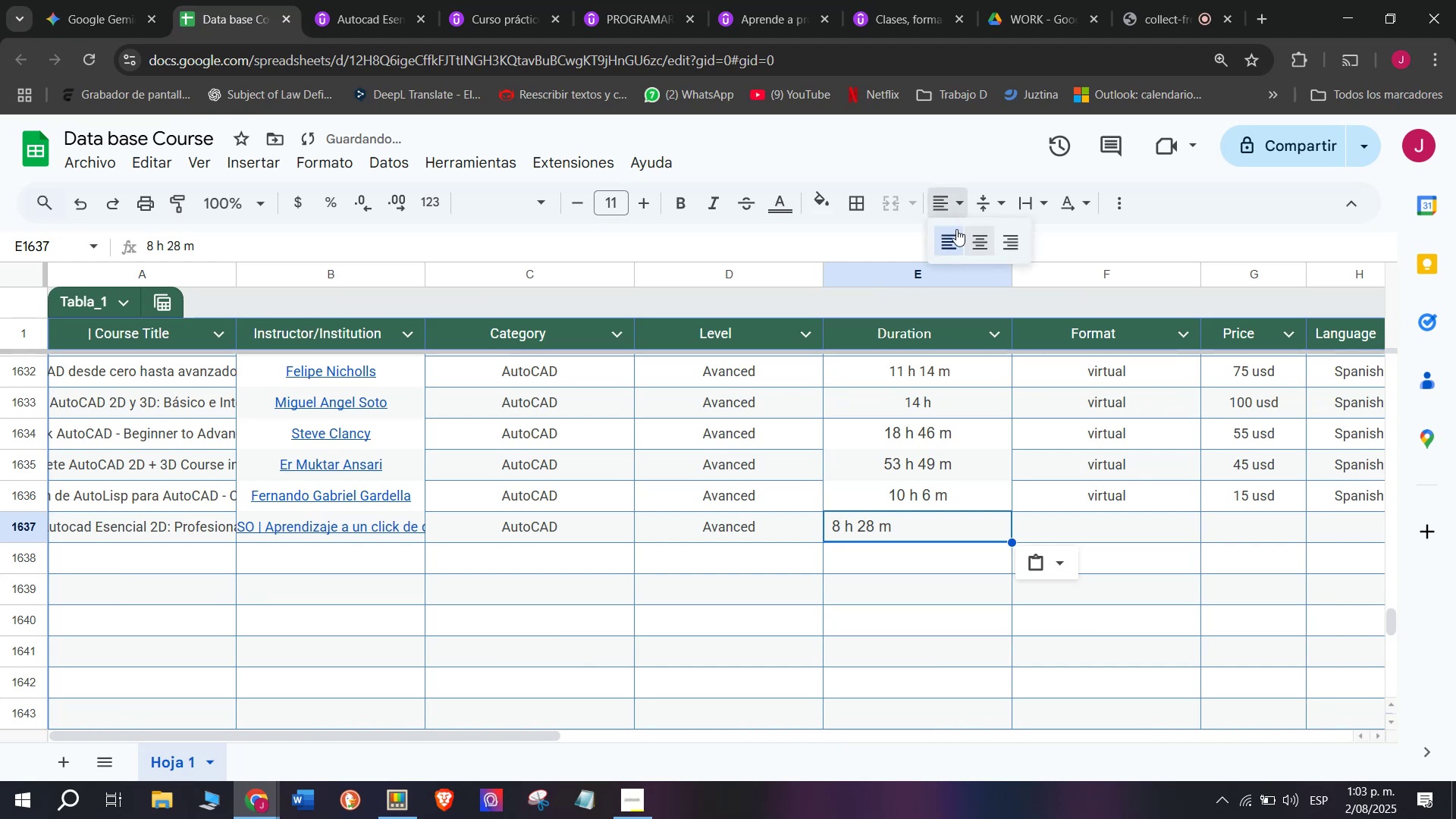 
left_click([974, 245])
 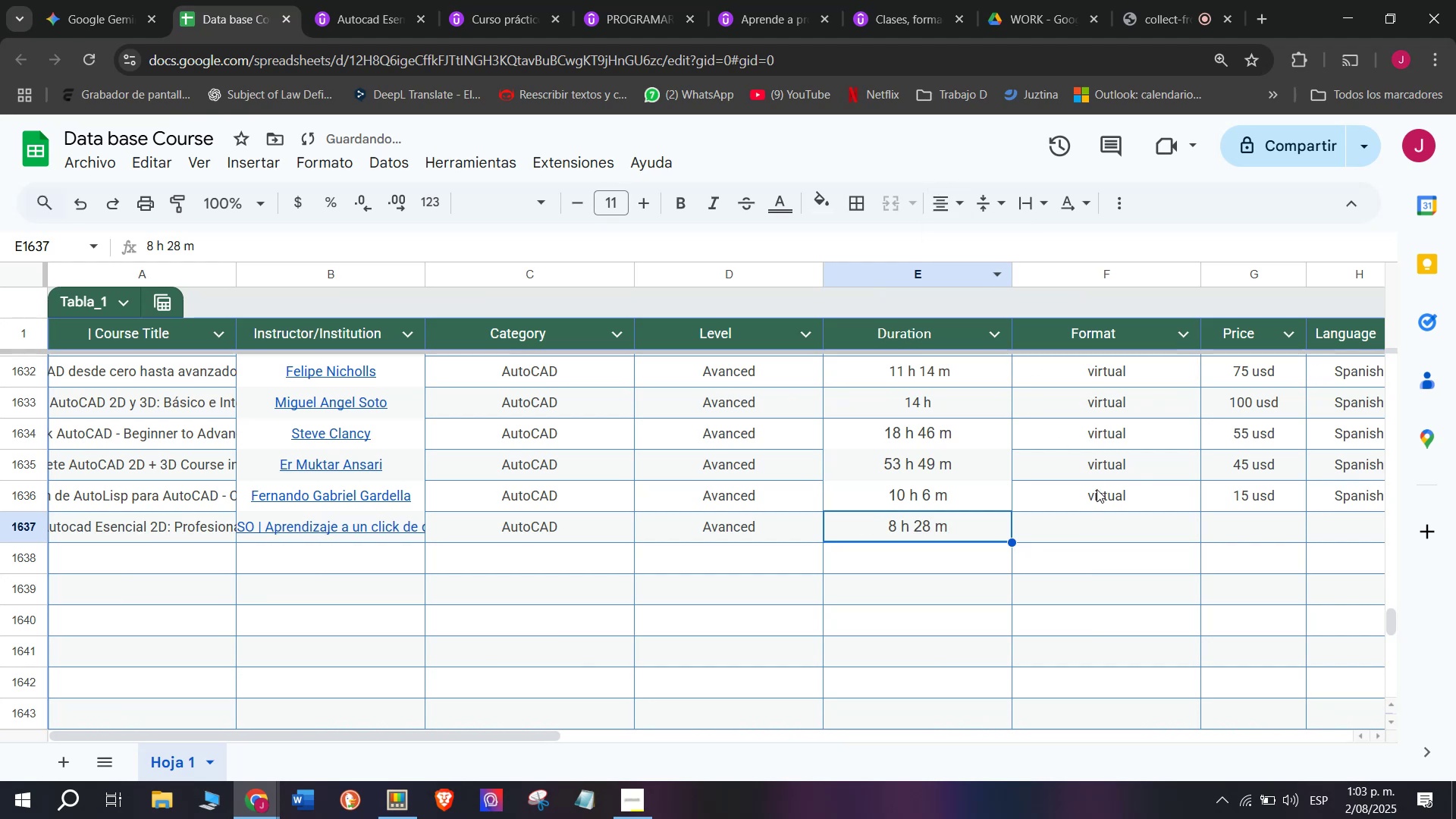 
left_click([1097, 490])
 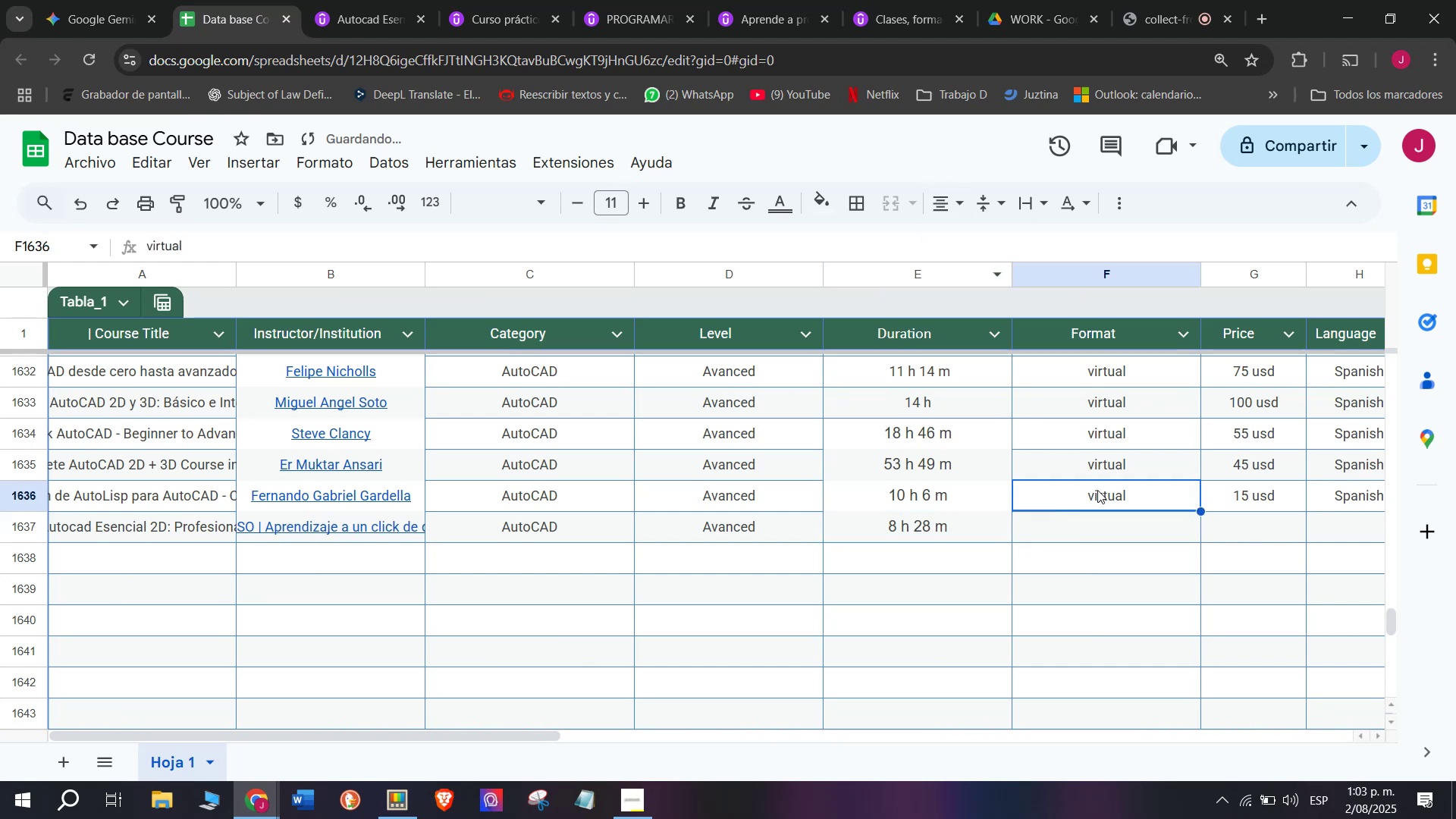 
key(Control+ControlLeft)
 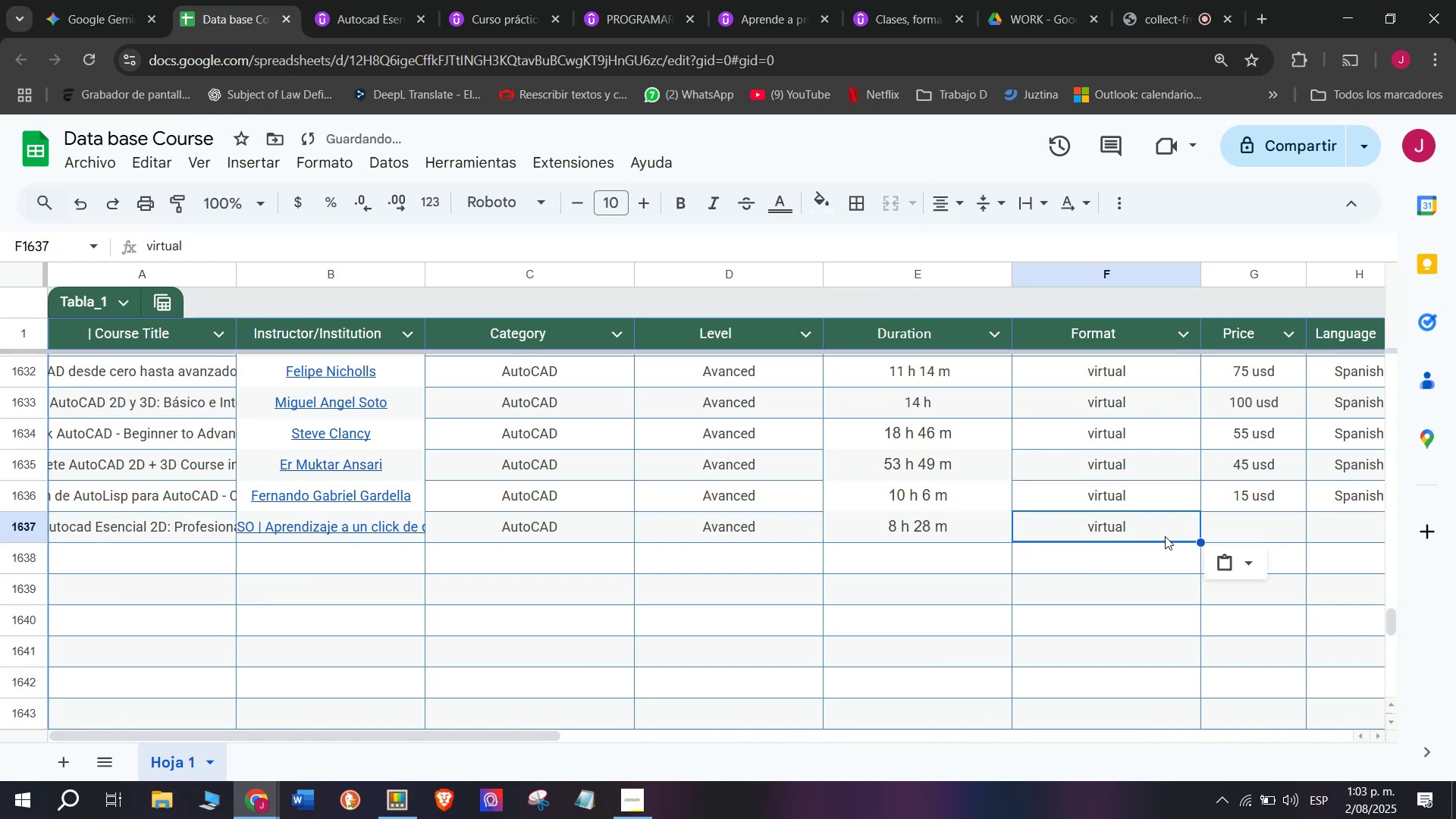 
key(Break)
 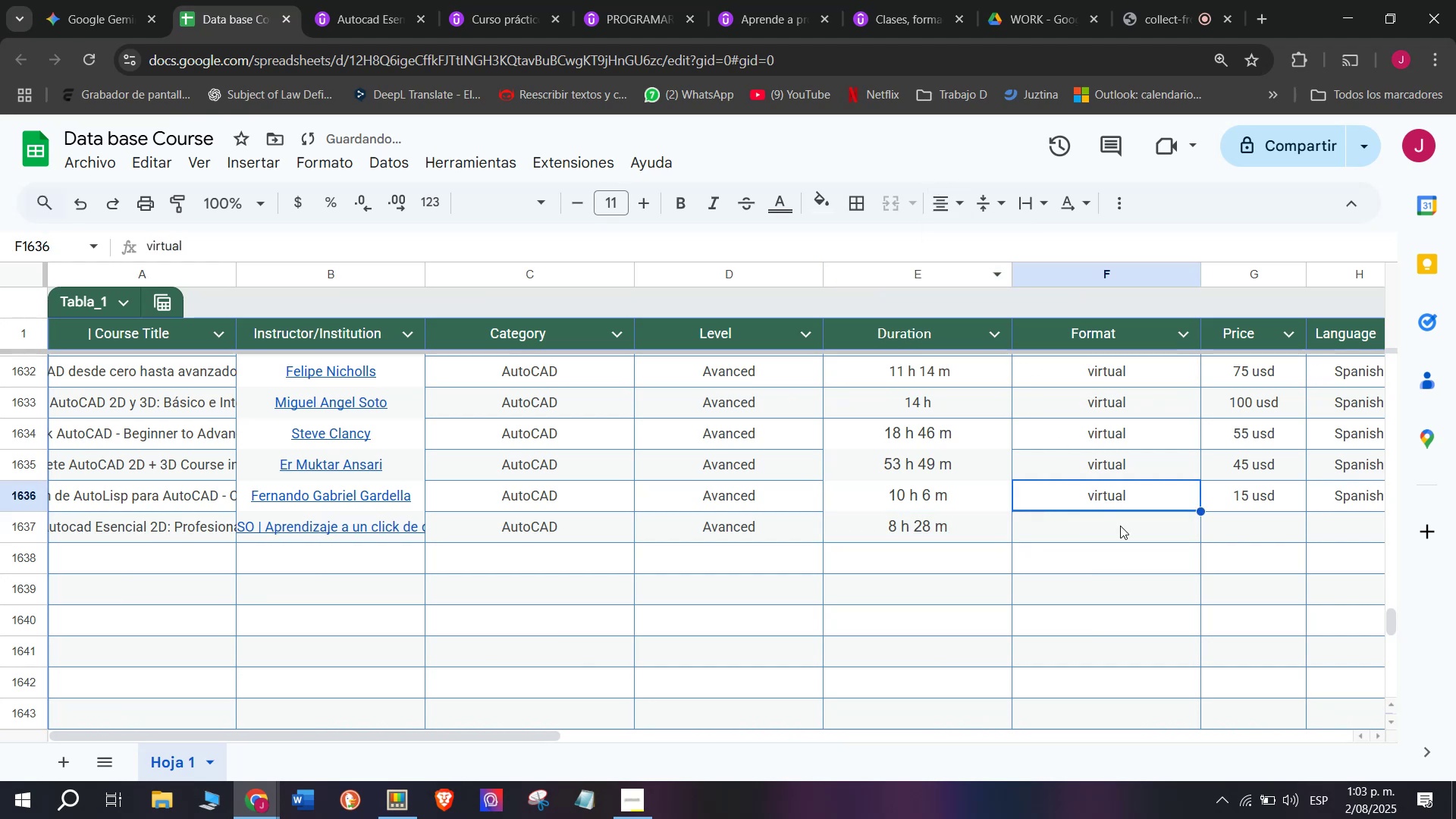 
key(Control+C)
 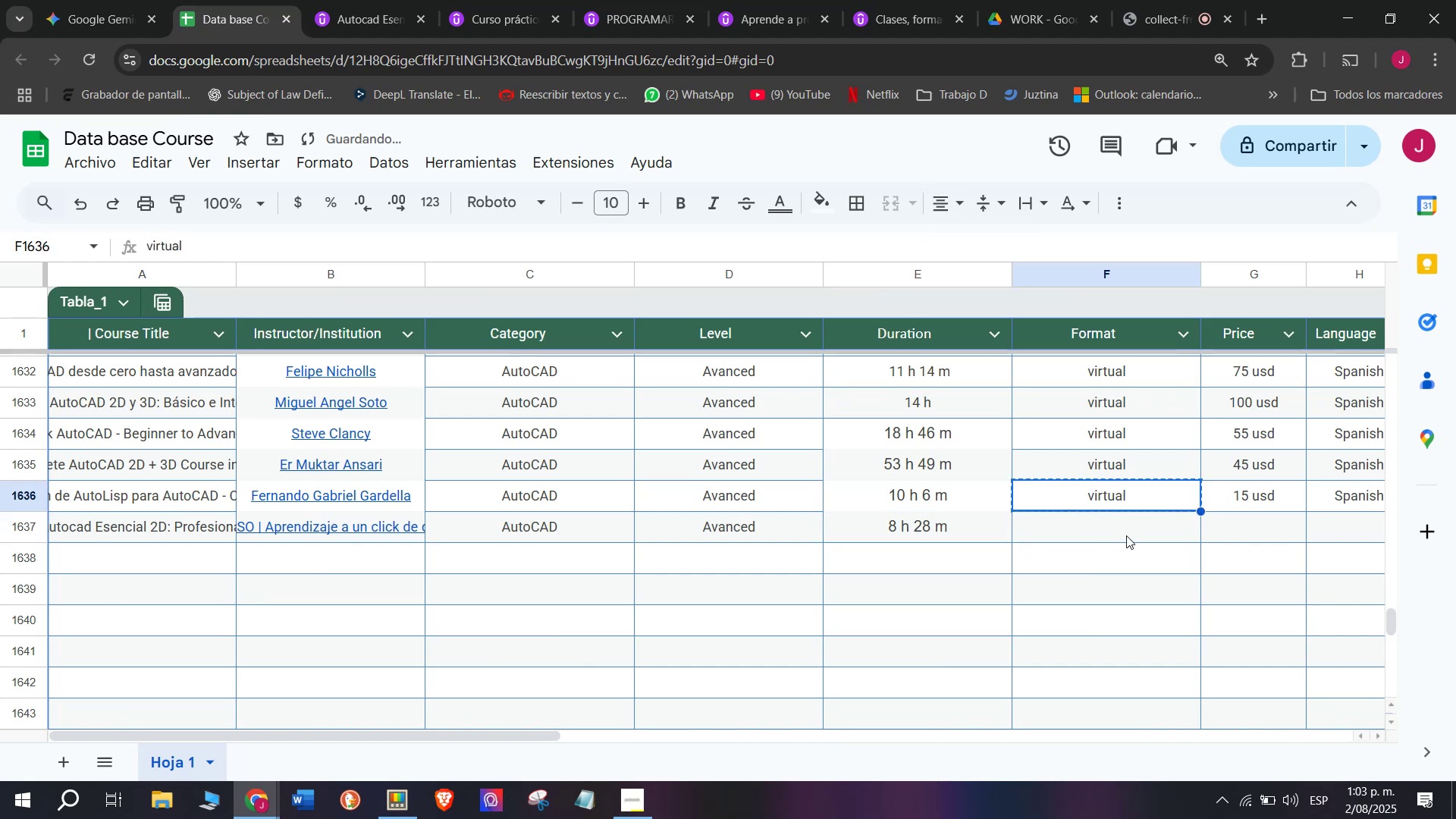 
double_click([1126, 535])
 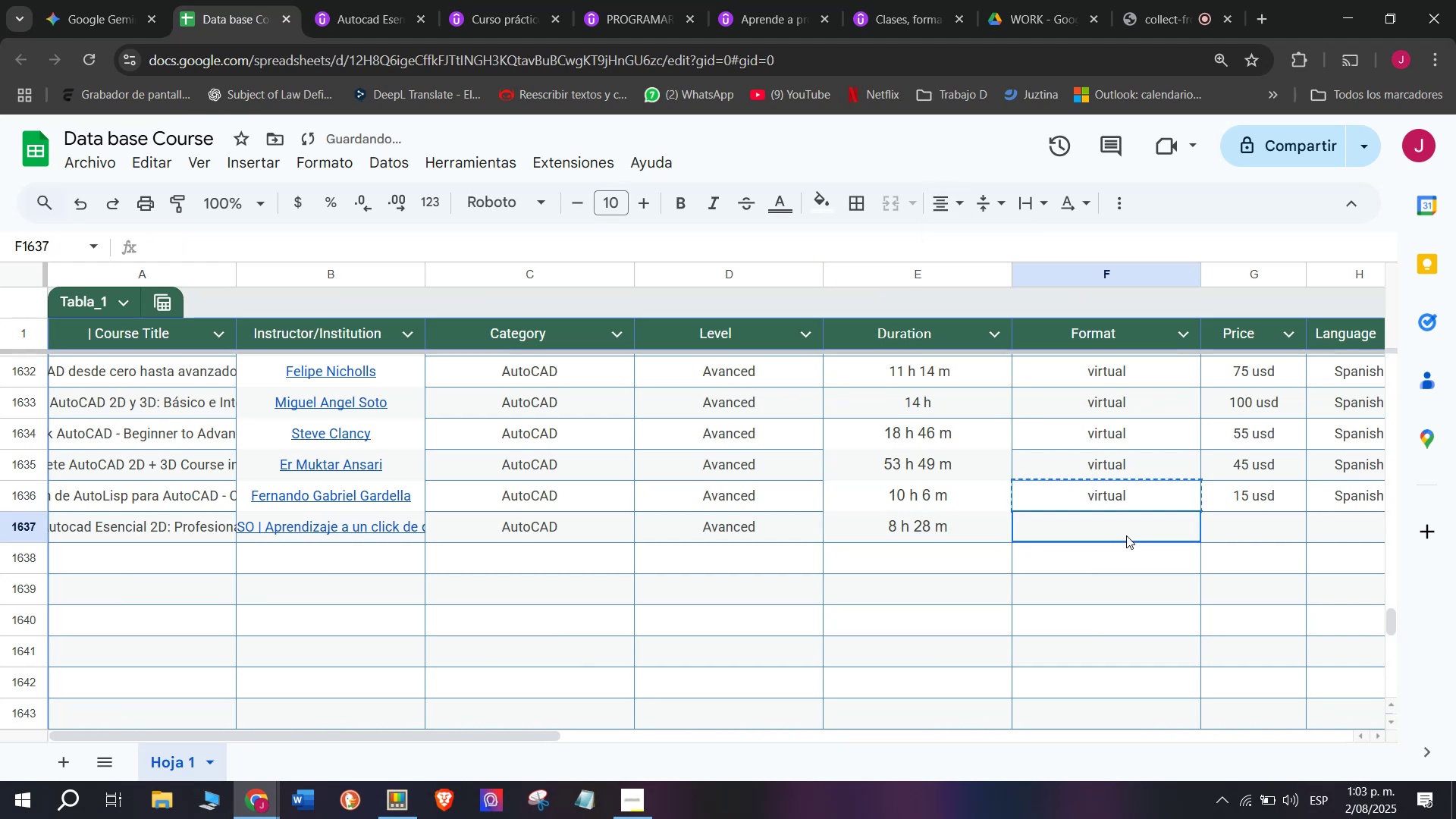 
key(Z)
 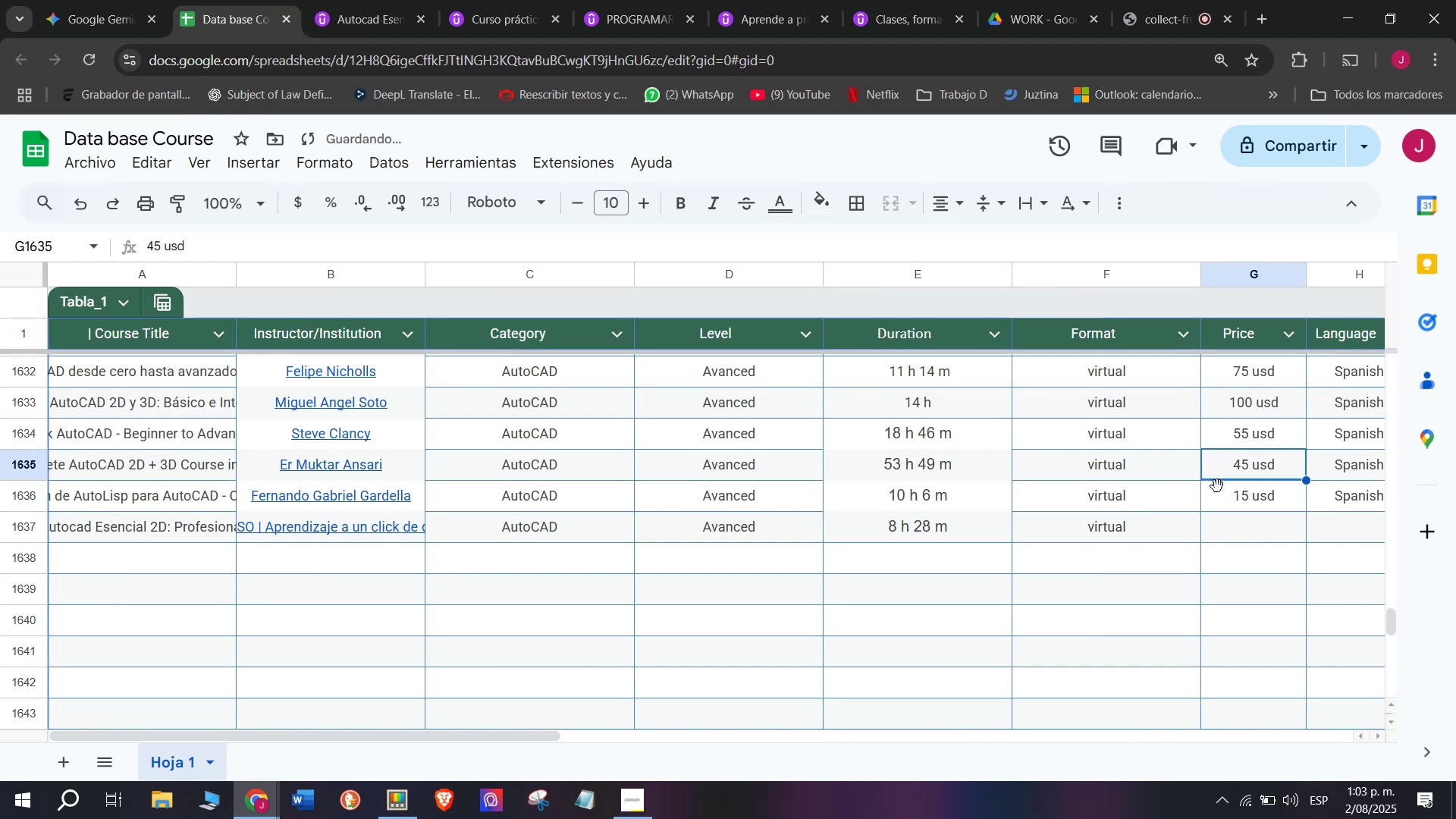 
key(Control+ControlLeft)
 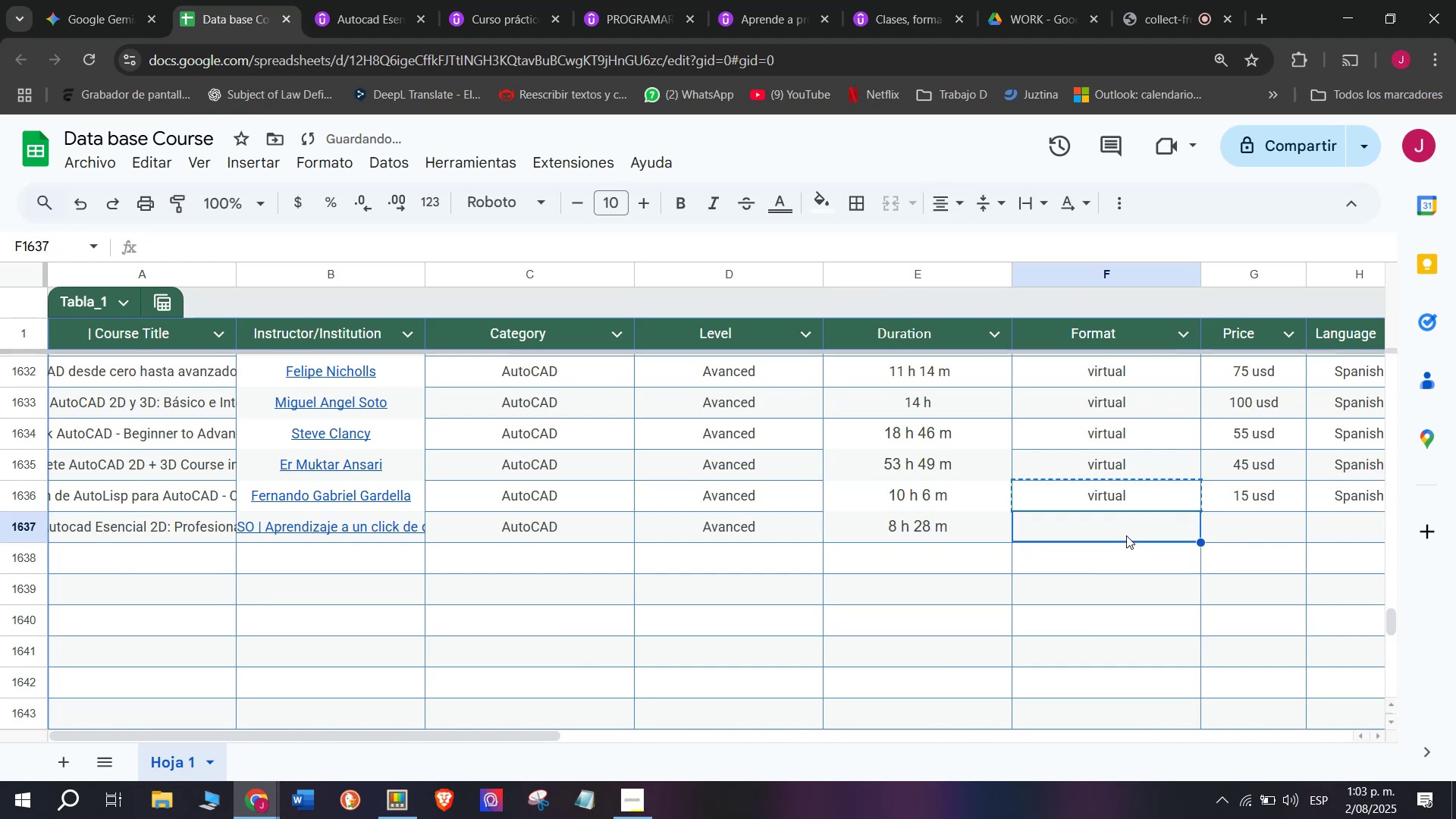 
key(Control+V)
 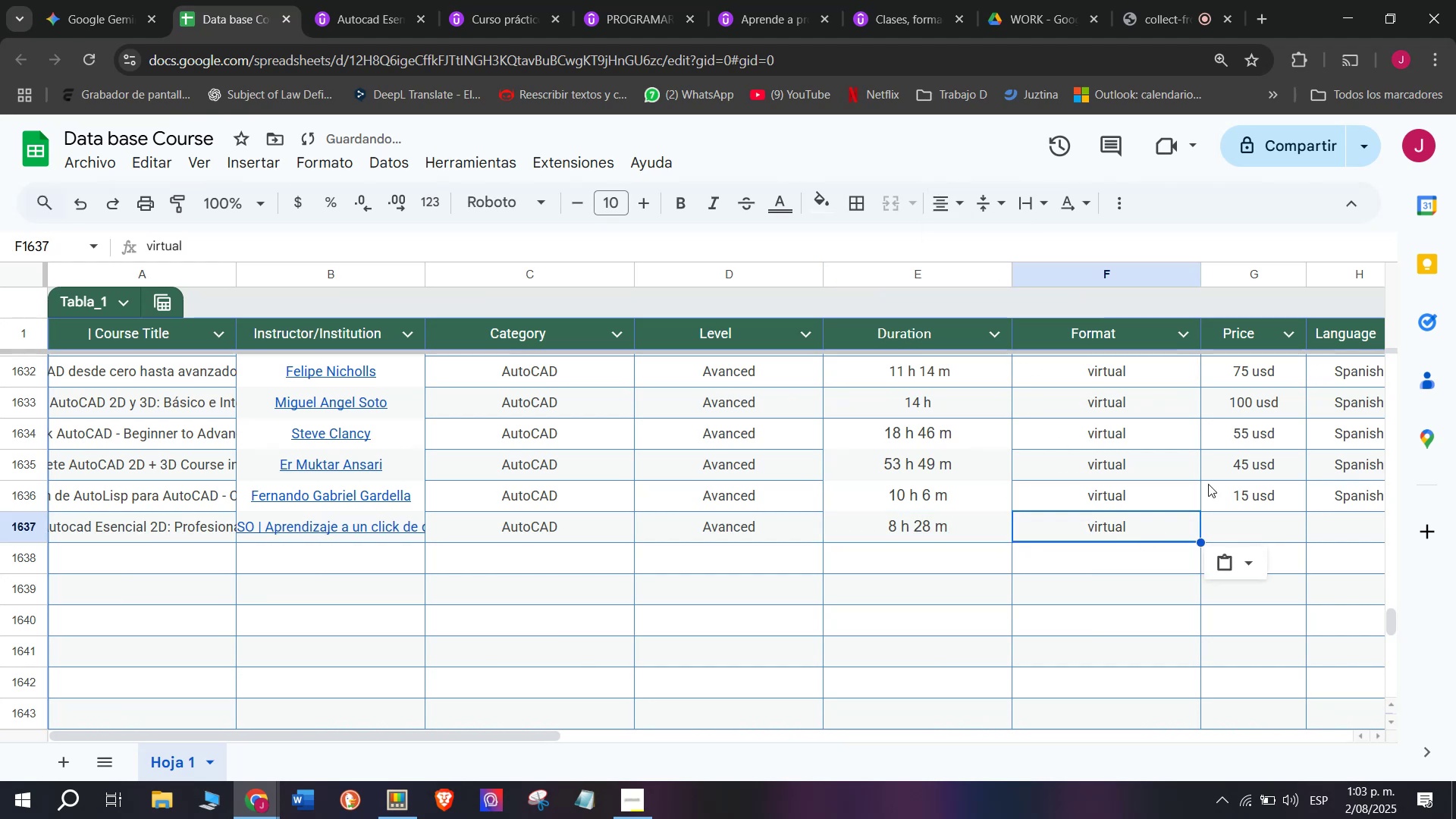 
triple_click([1210, 480])
 